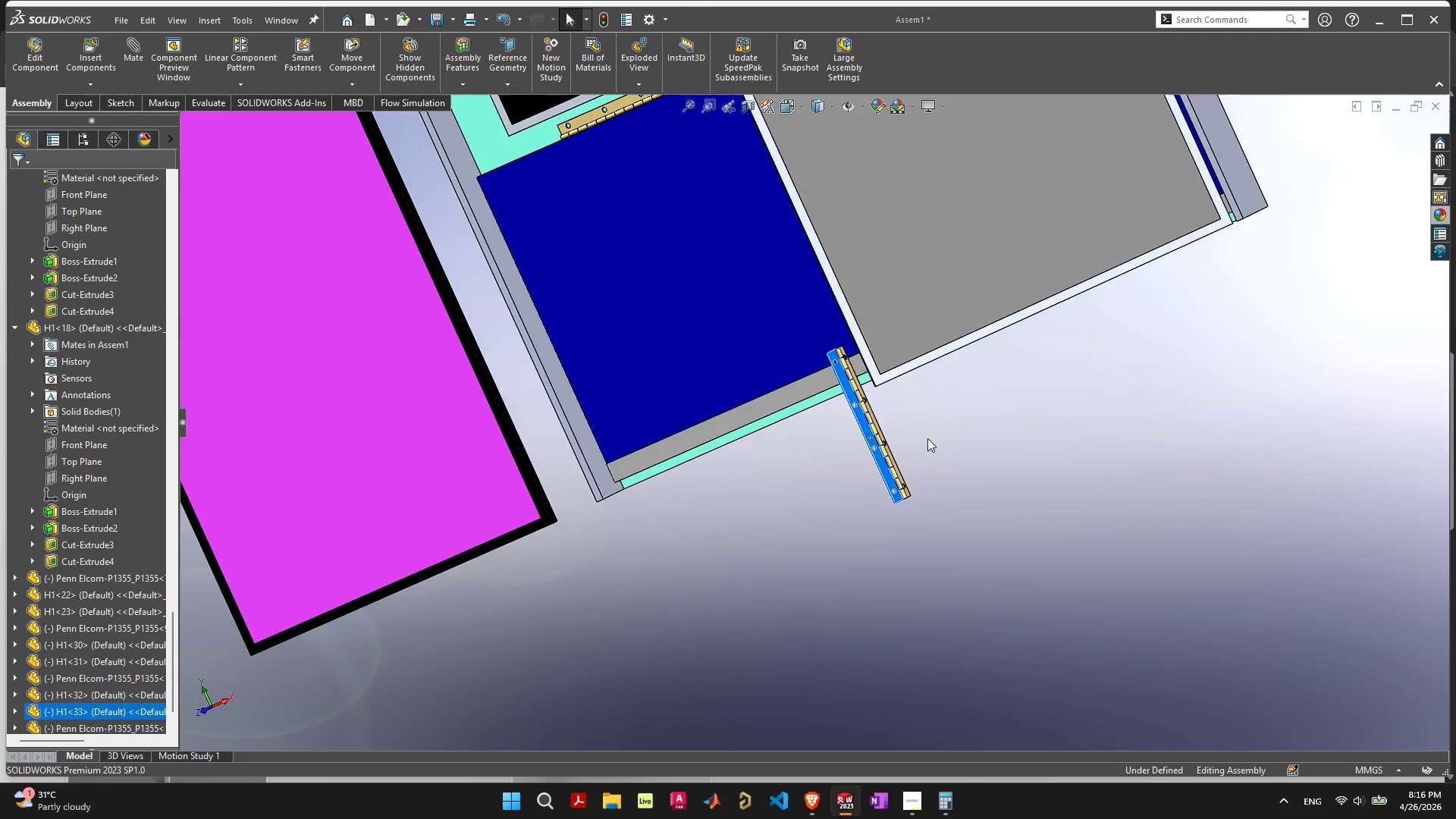 
scroll: coordinate [927, 438], scroll_direction: down, amount: 6.0
 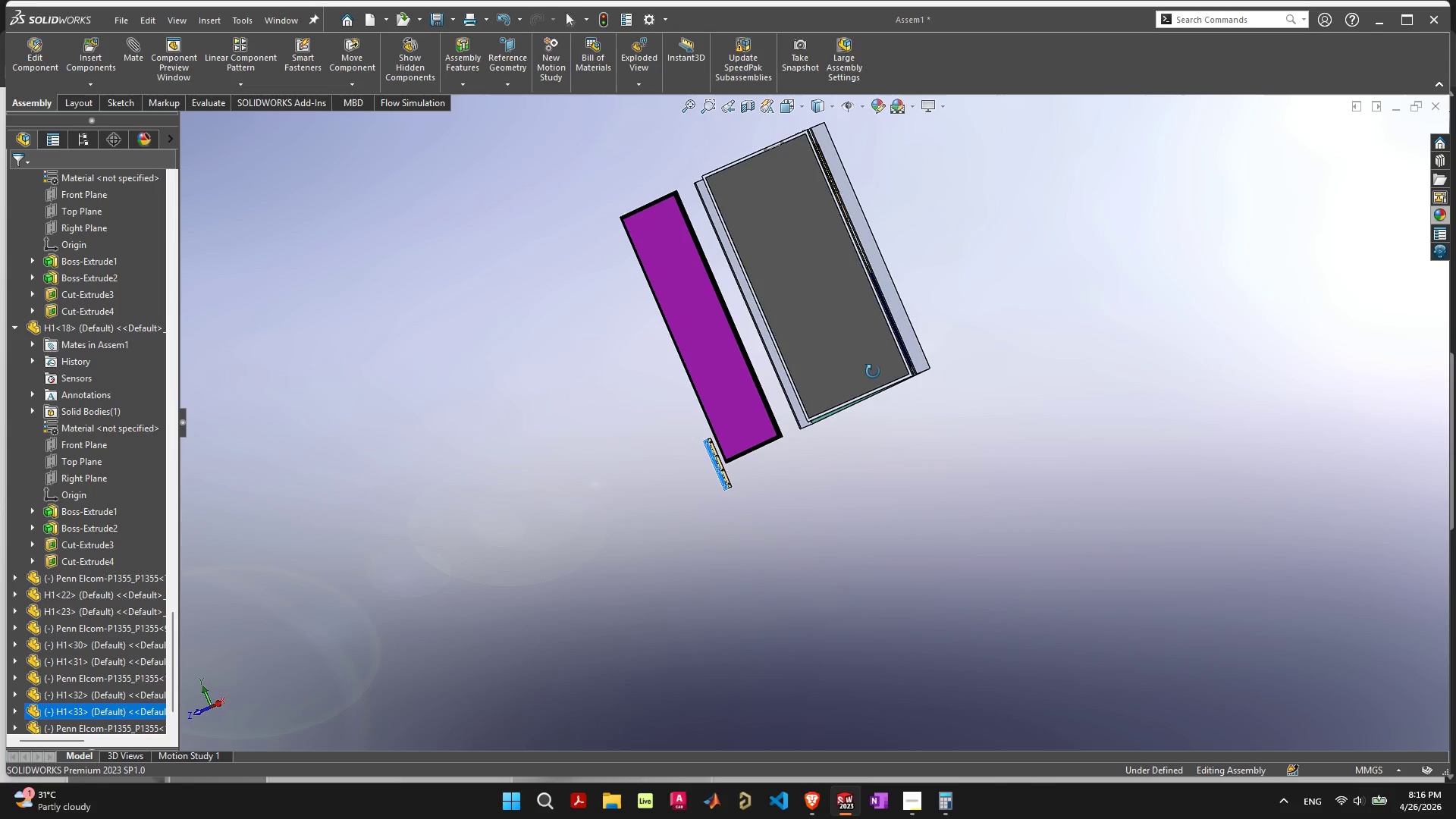 
scroll: coordinate [797, 470], scroll_direction: up, amount: 1.0
 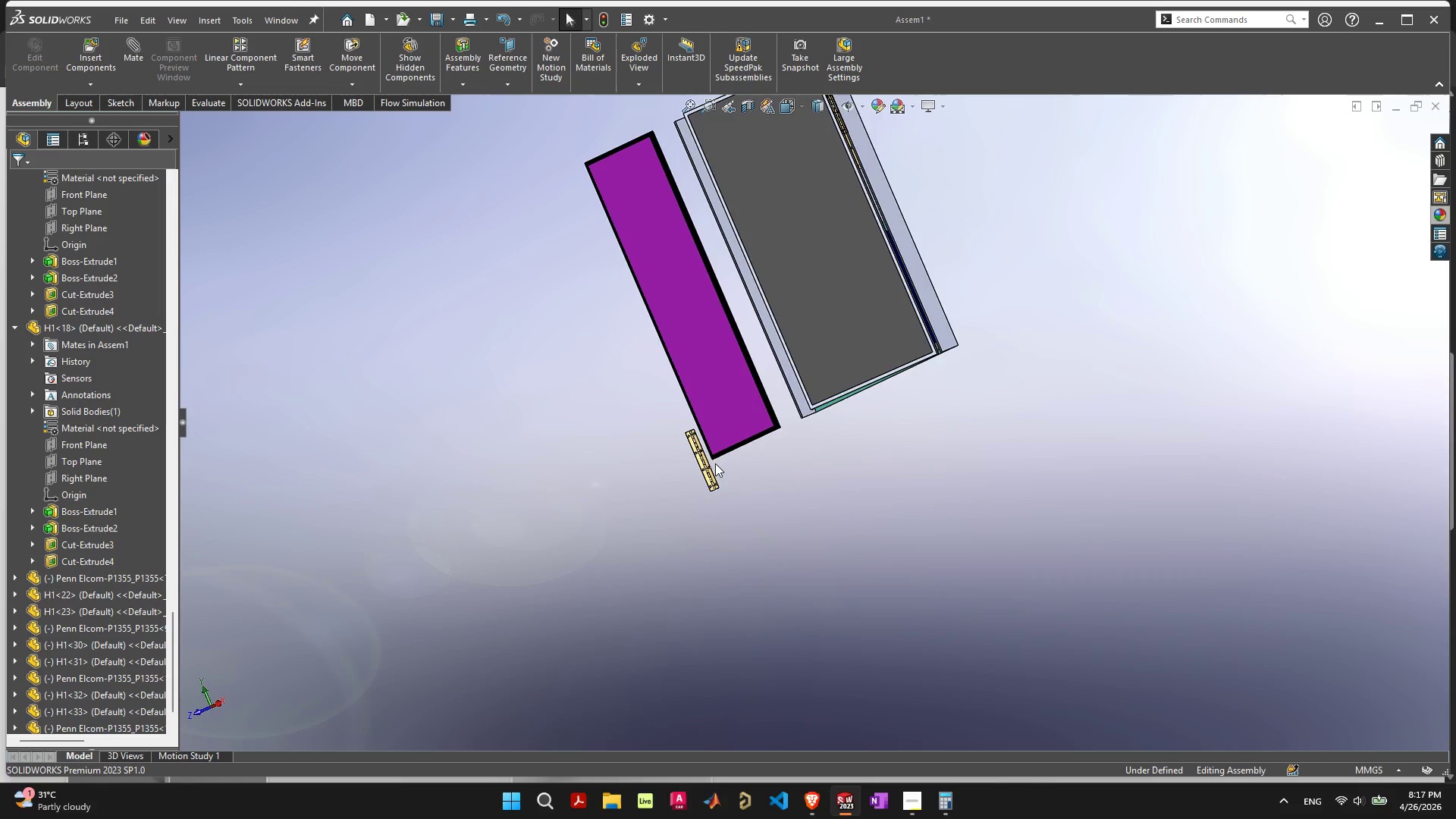 
left_click([706, 462])
 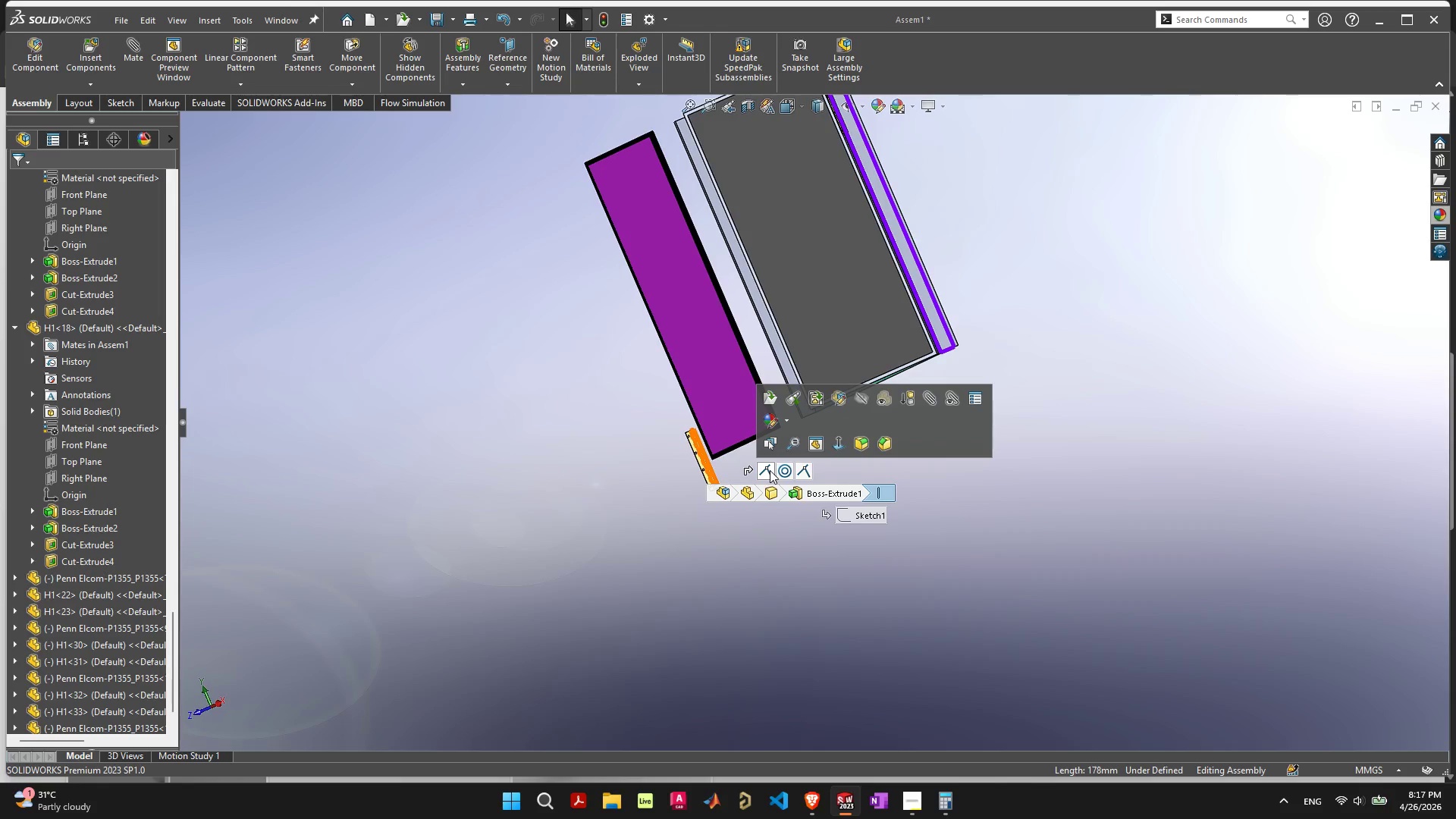 
wait(7.59)
 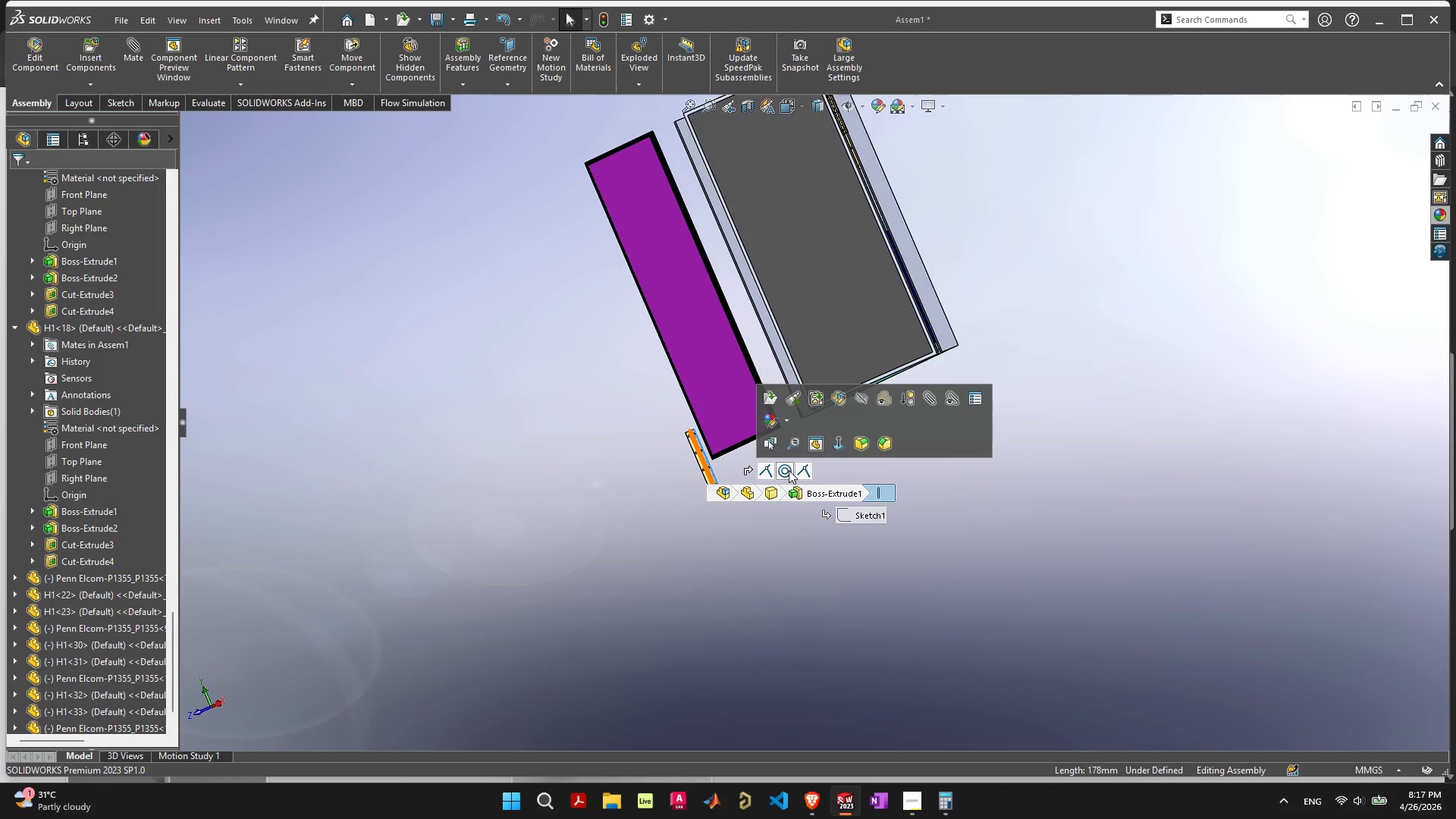 
left_click([769, 470])
 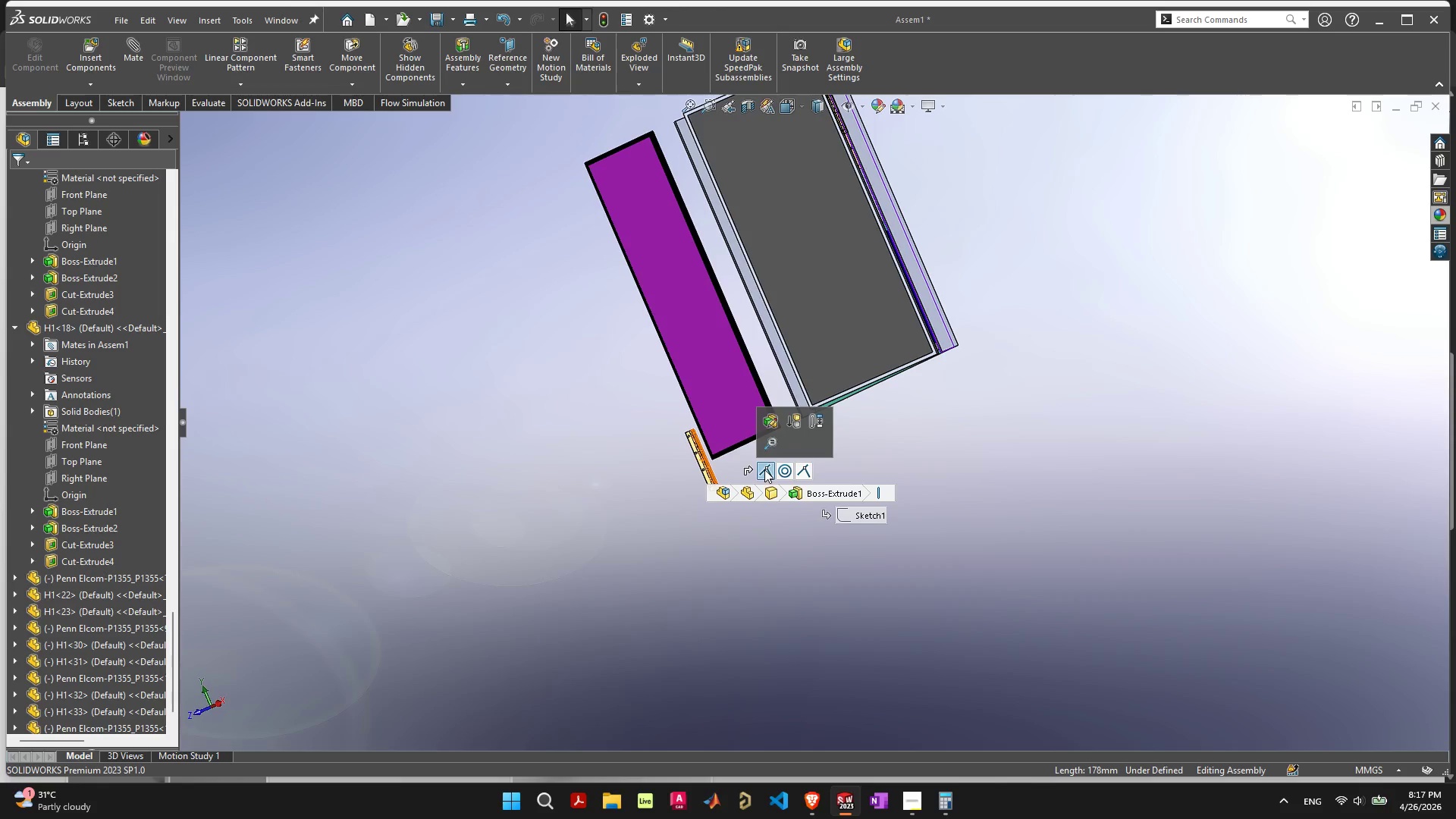 
key(Delete)
 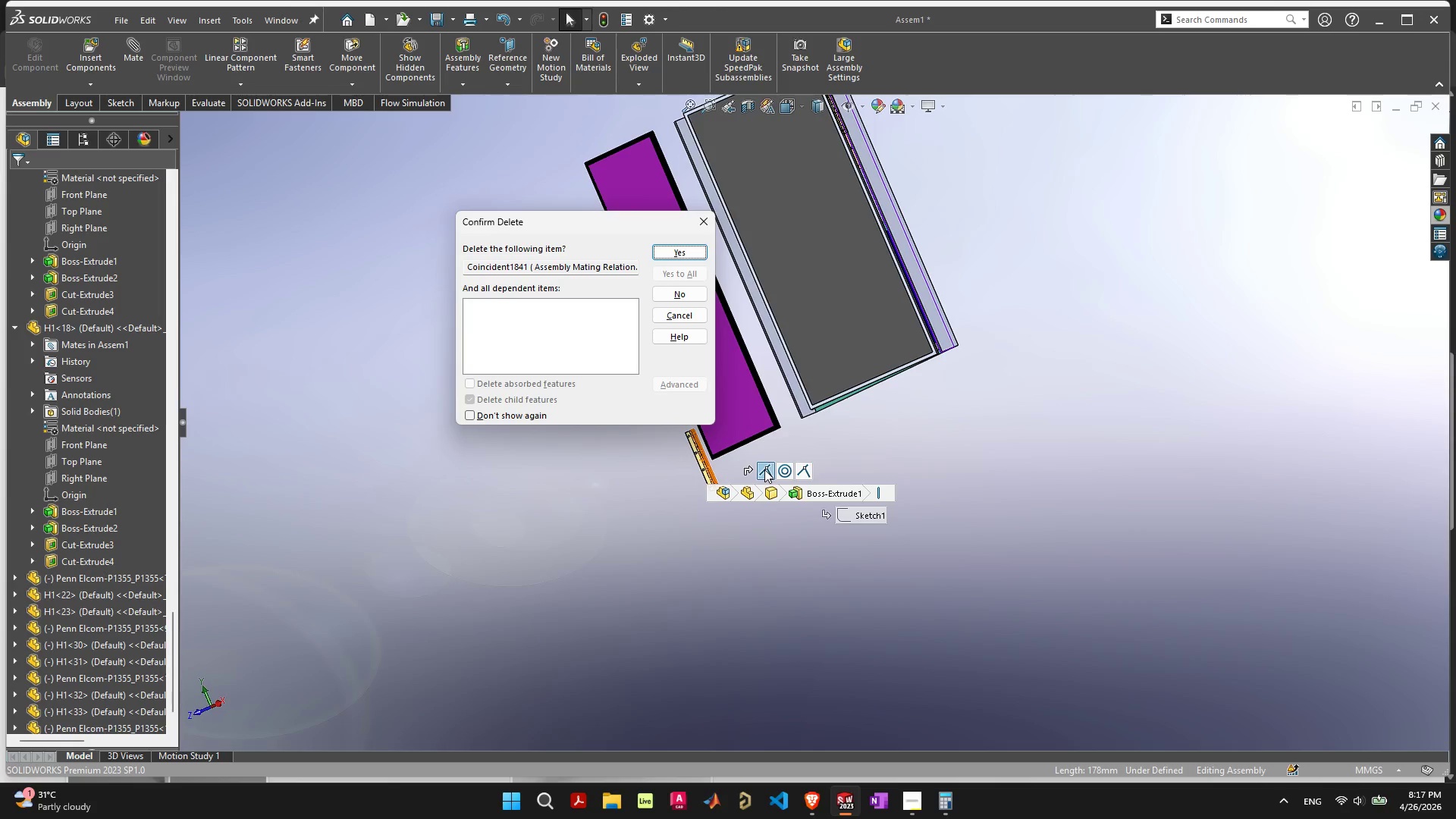 
key(Space)
 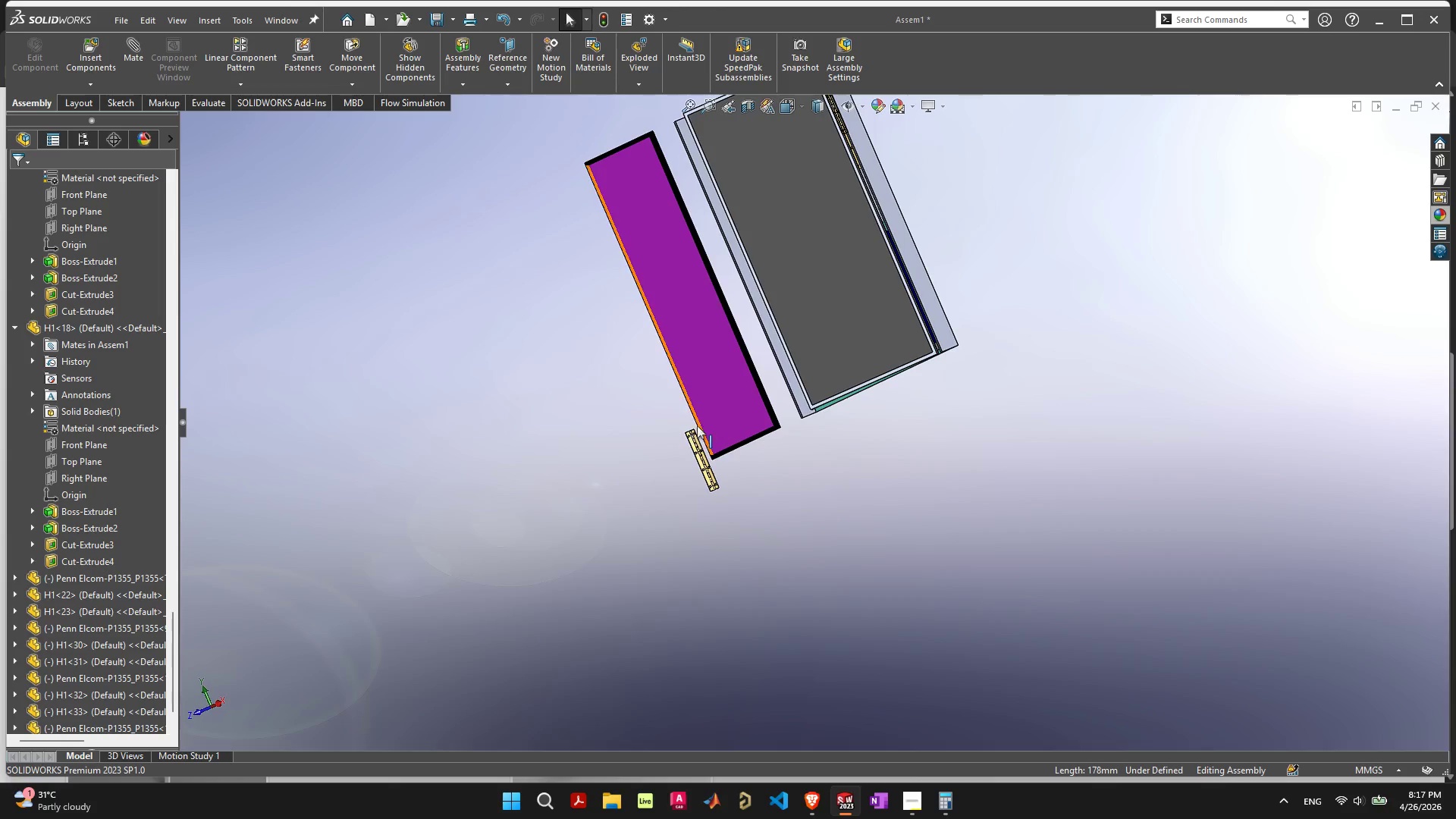 
scroll: coordinate [711, 409], scroll_direction: down, amount: 1.0
 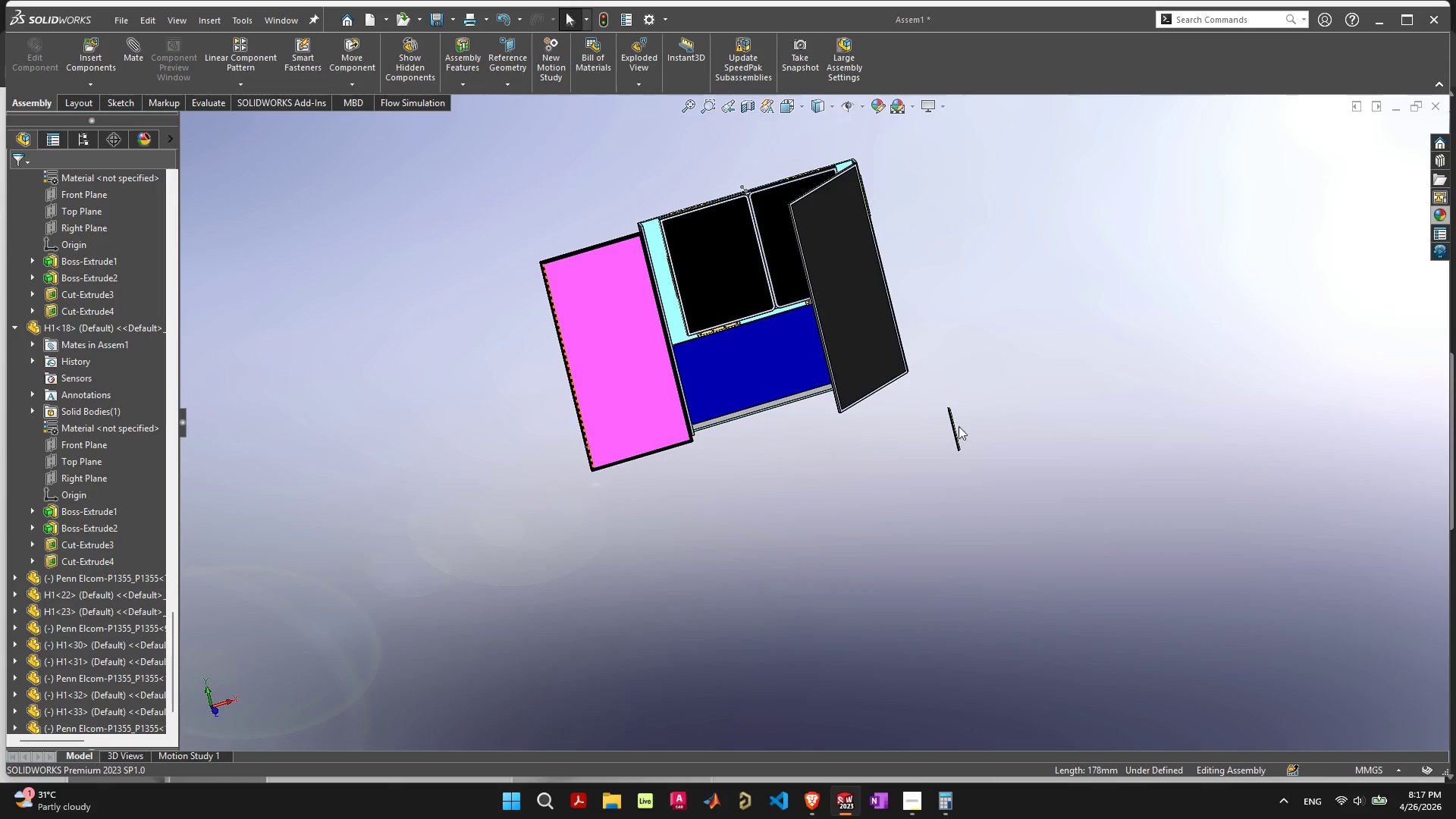 
left_click_drag(start_coordinate=[953, 425], to_coordinate=[610, 210])
 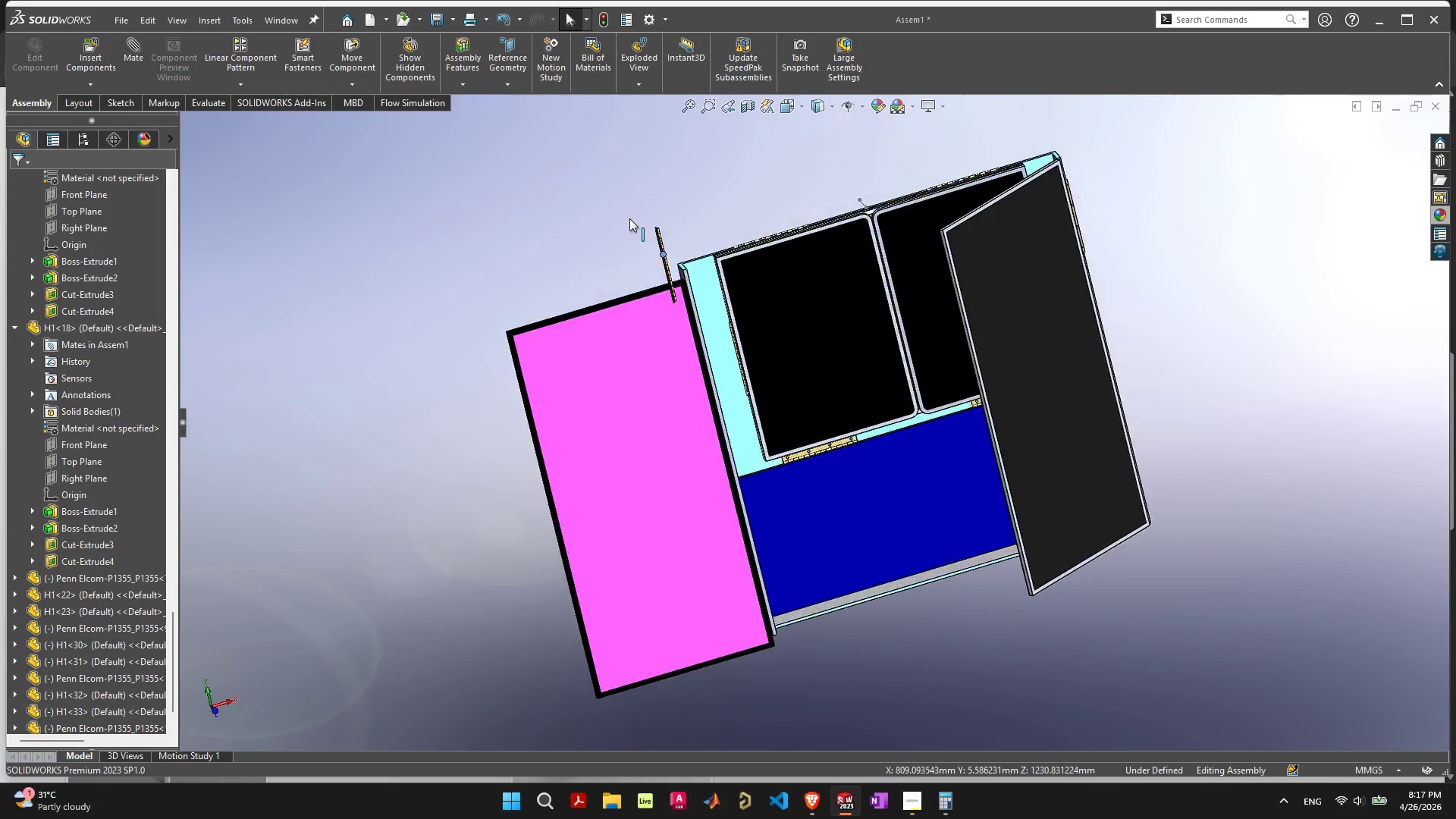 
scroll: coordinate [704, 307], scroll_direction: up, amount: 9.0
 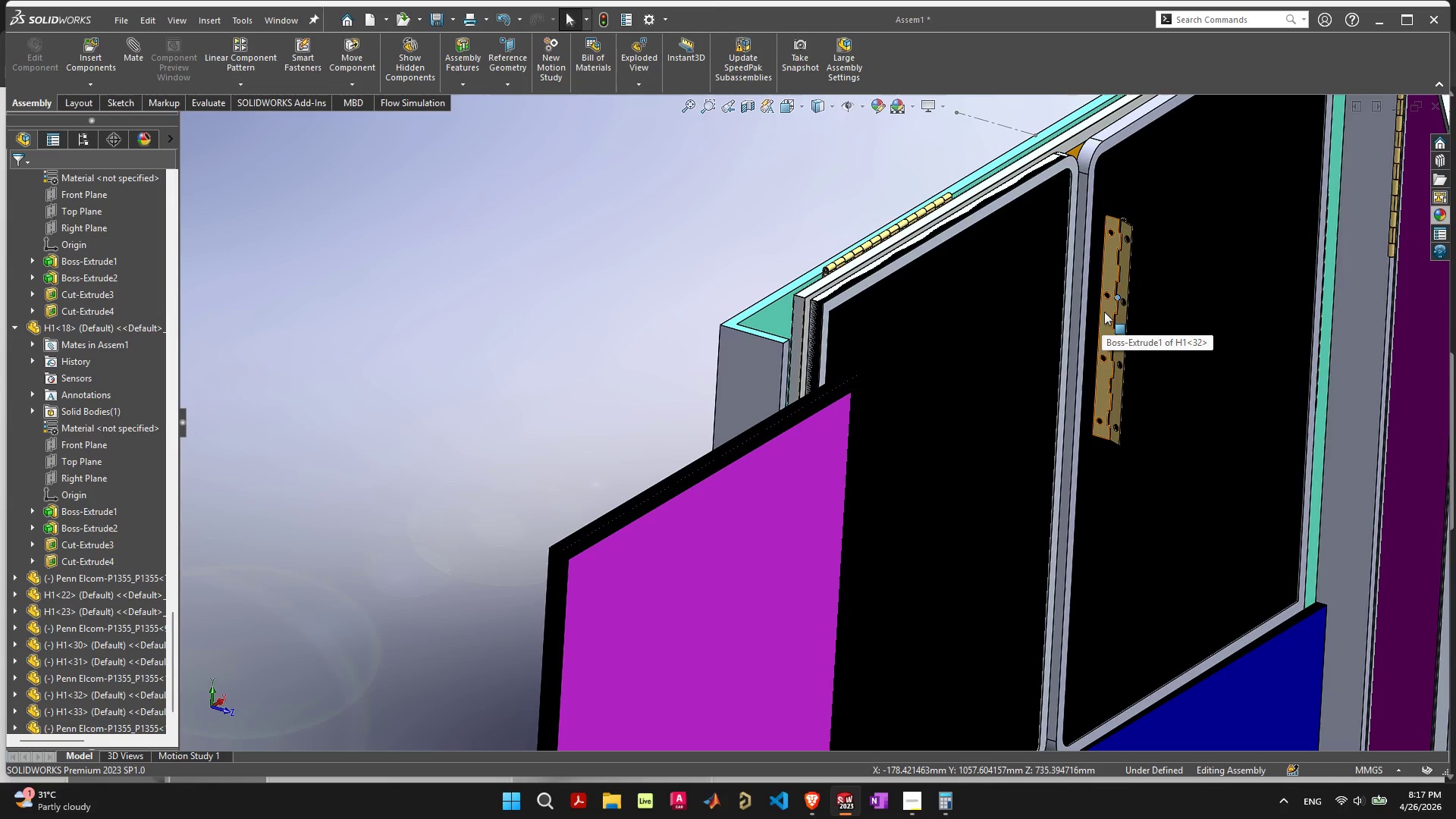 
wait(9.64)
 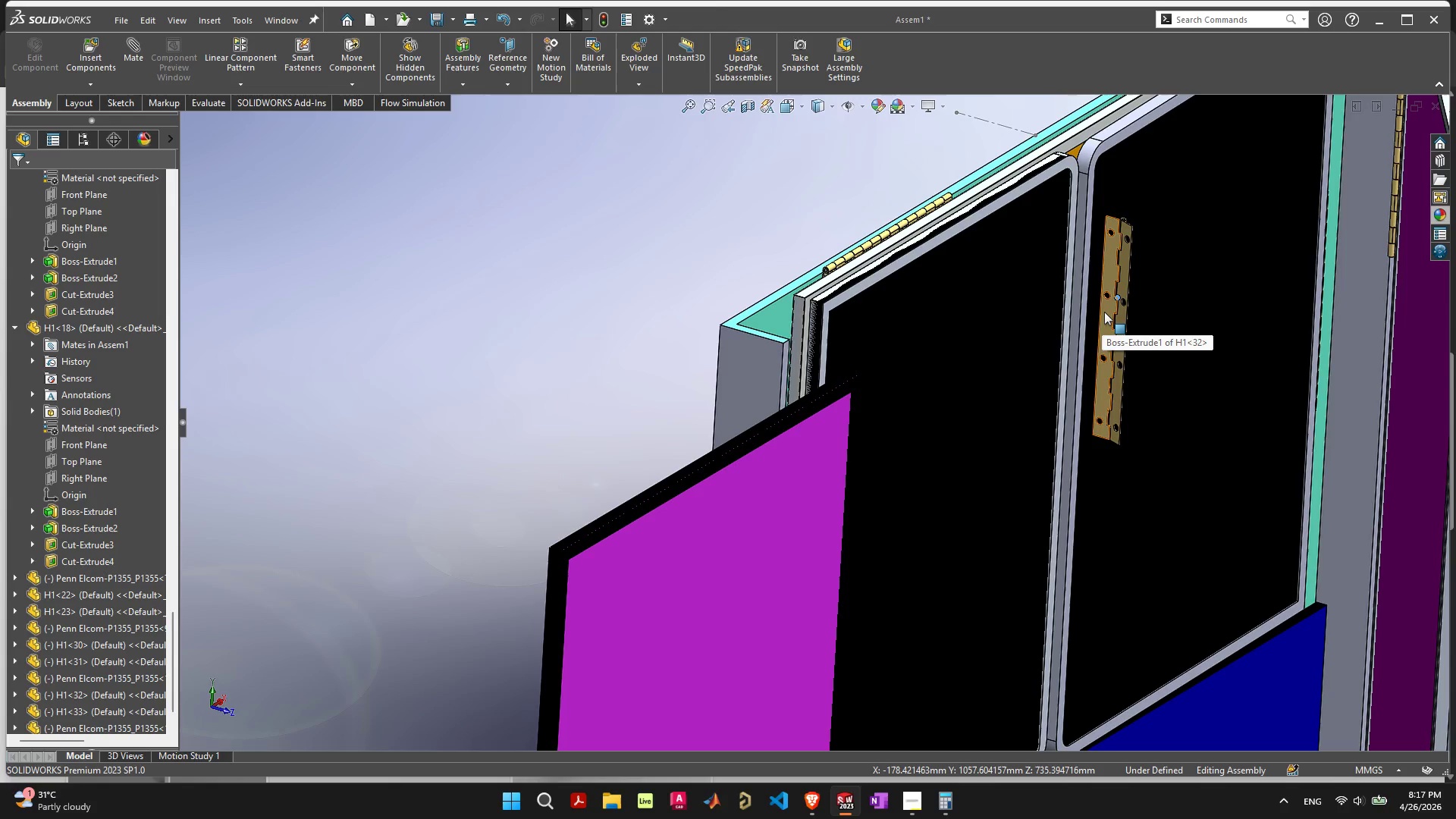 
left_click([1097, 285])
 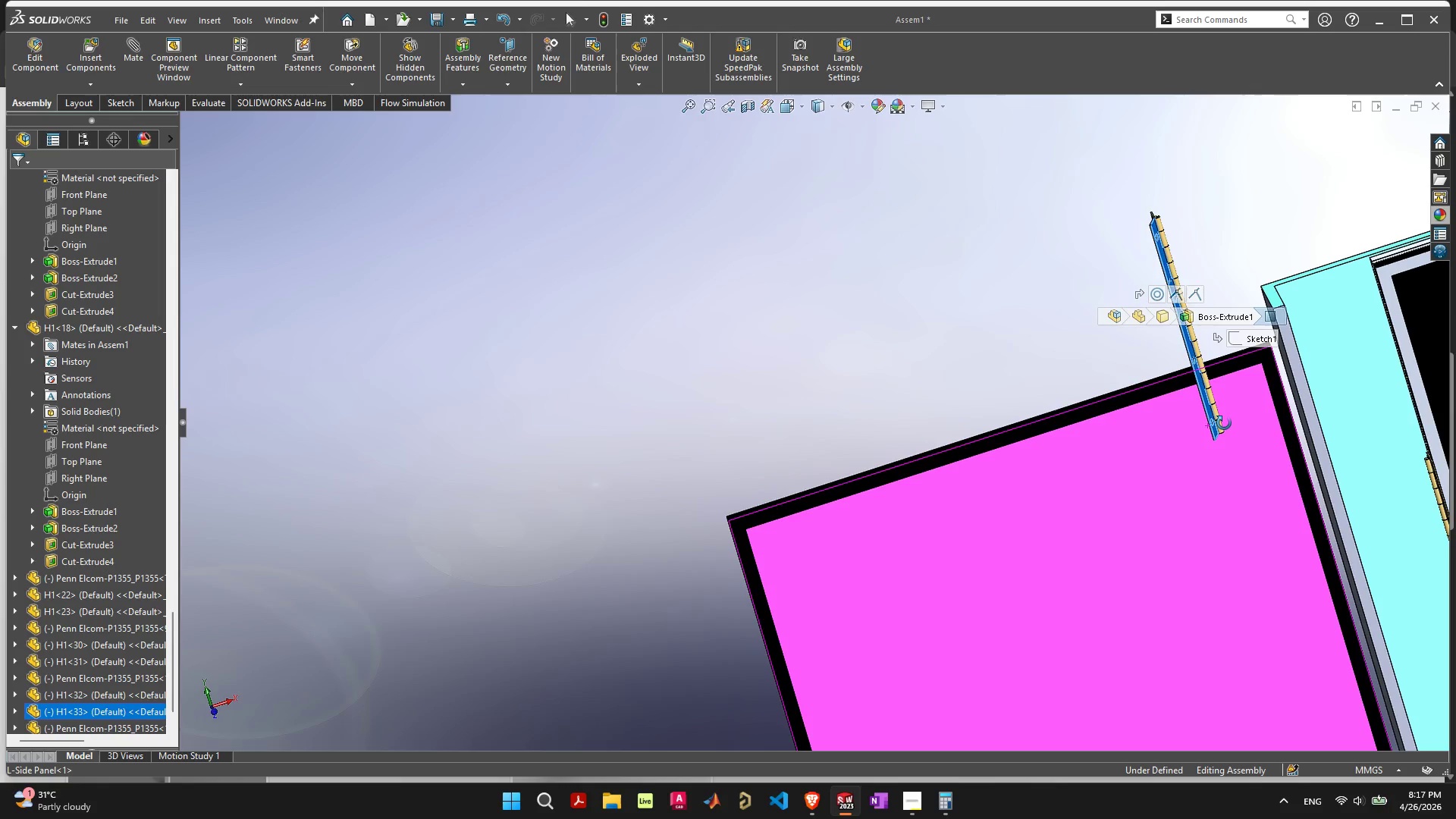 
hold_key(key=ShiftLeft, duration=0.66)
left_click([1304, 381])
 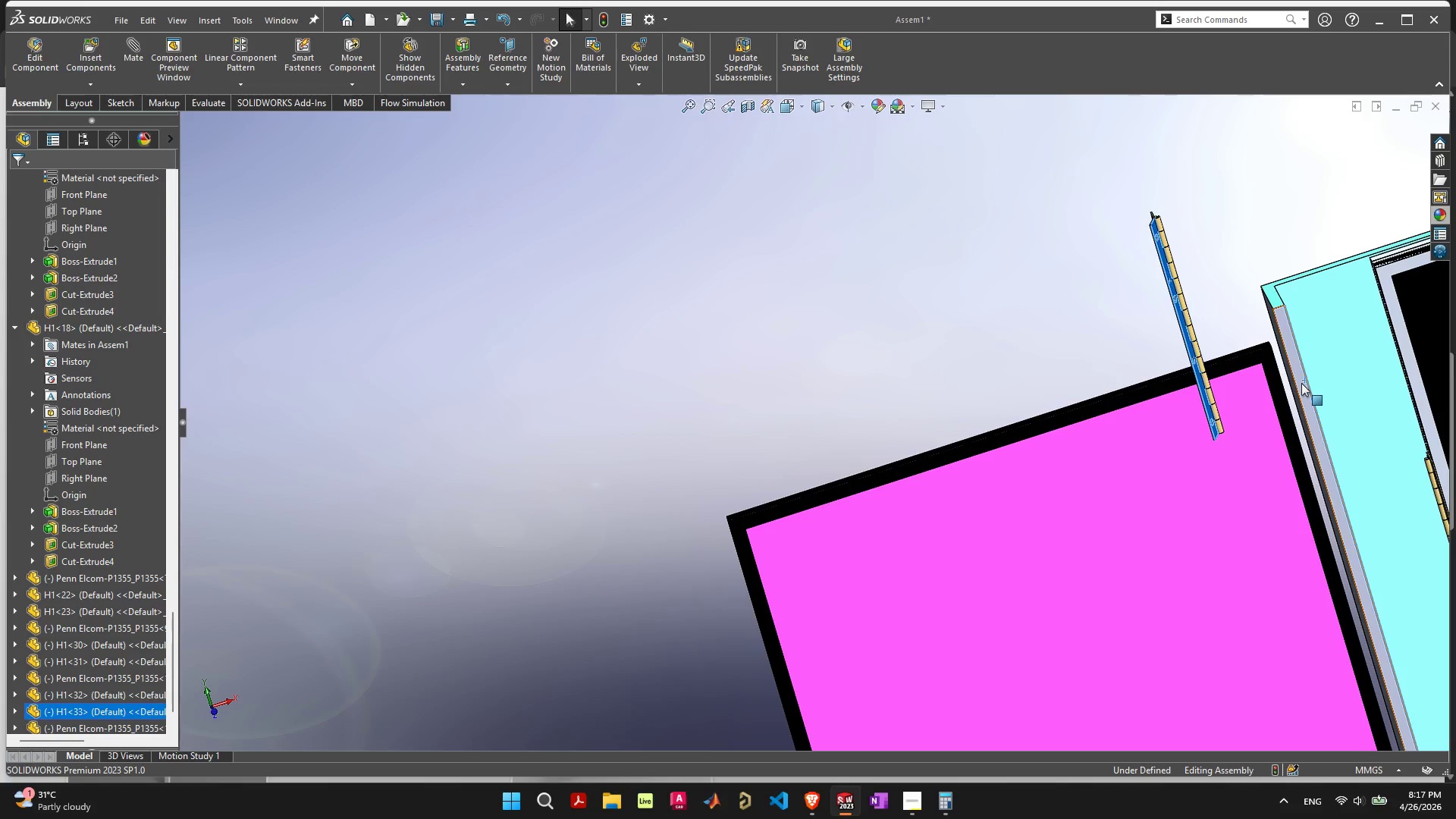 
left_click([1301, 383])
 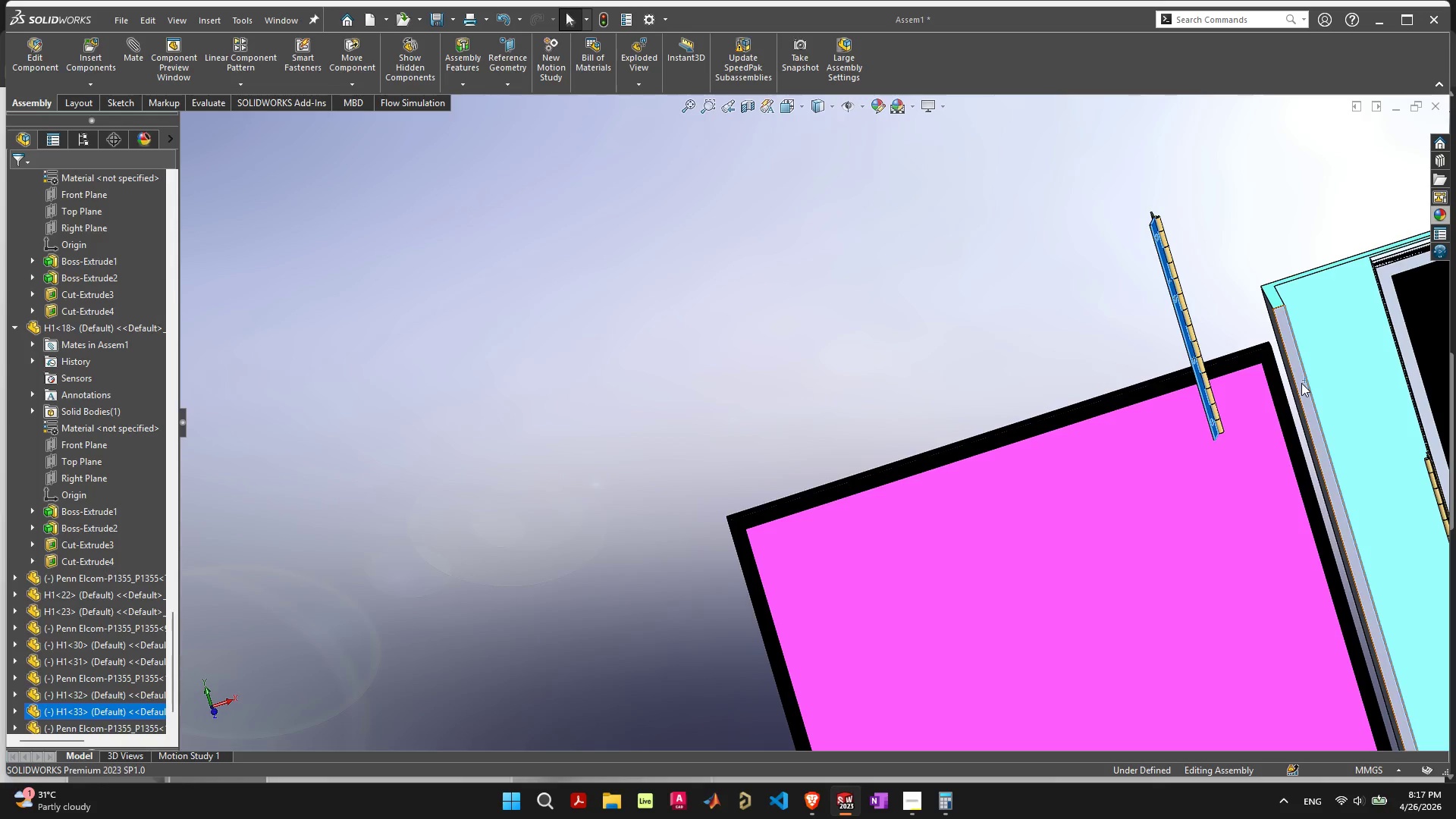 
key(Shift+ShiftLeft)
 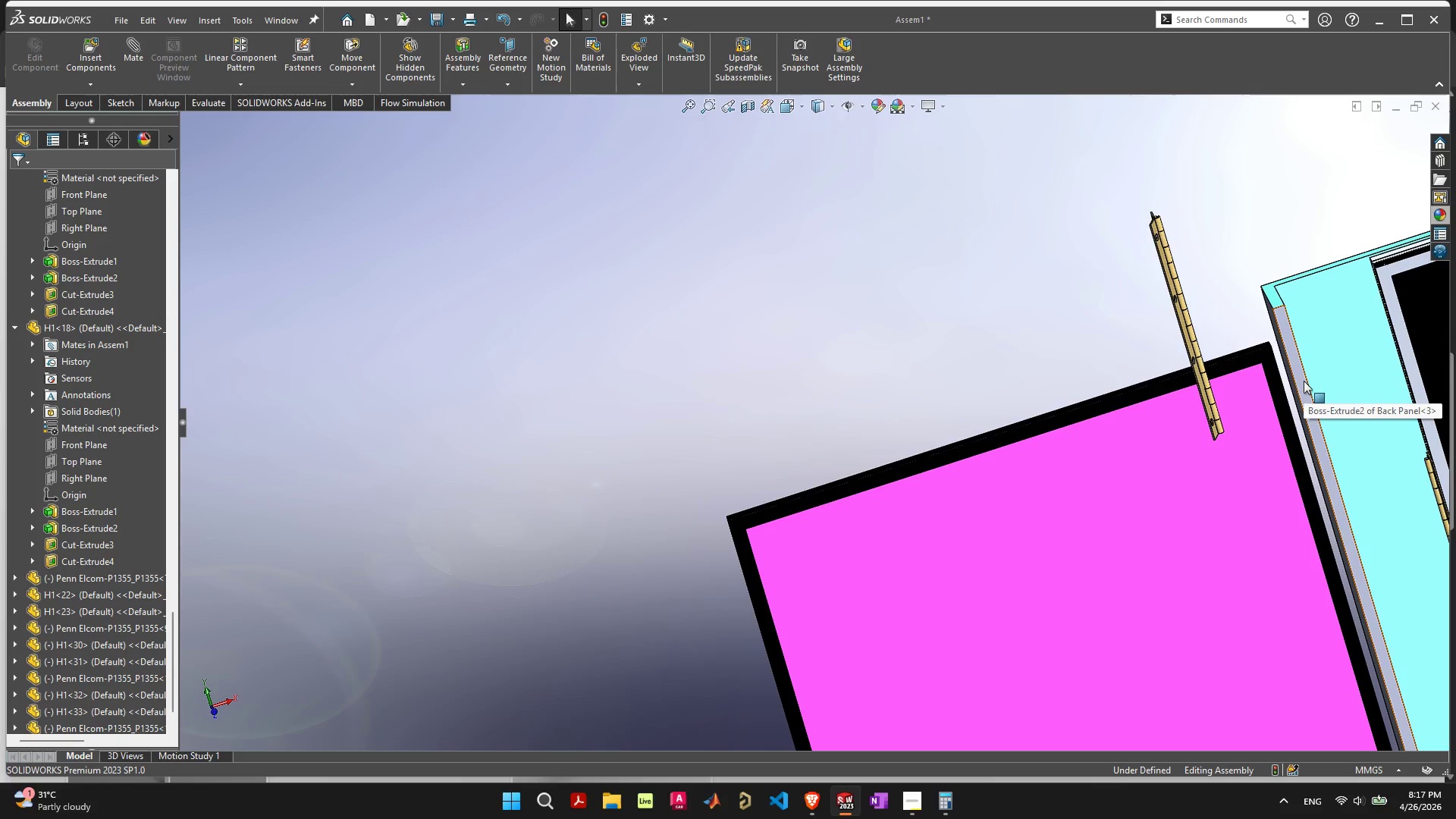 
left_click([1303, 381])
 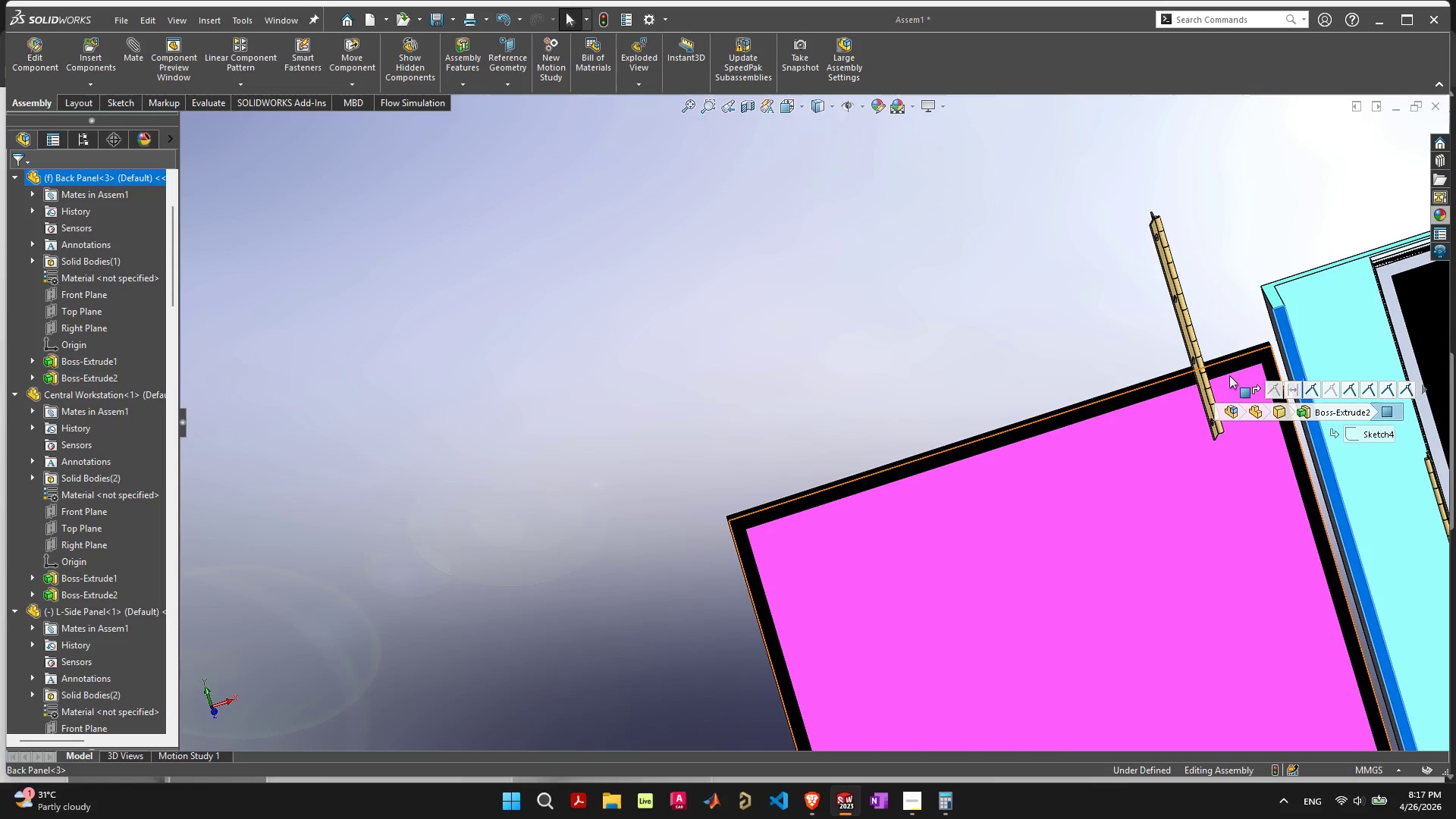 
hold_key(key=ShiftLeft, duration=0.81)
 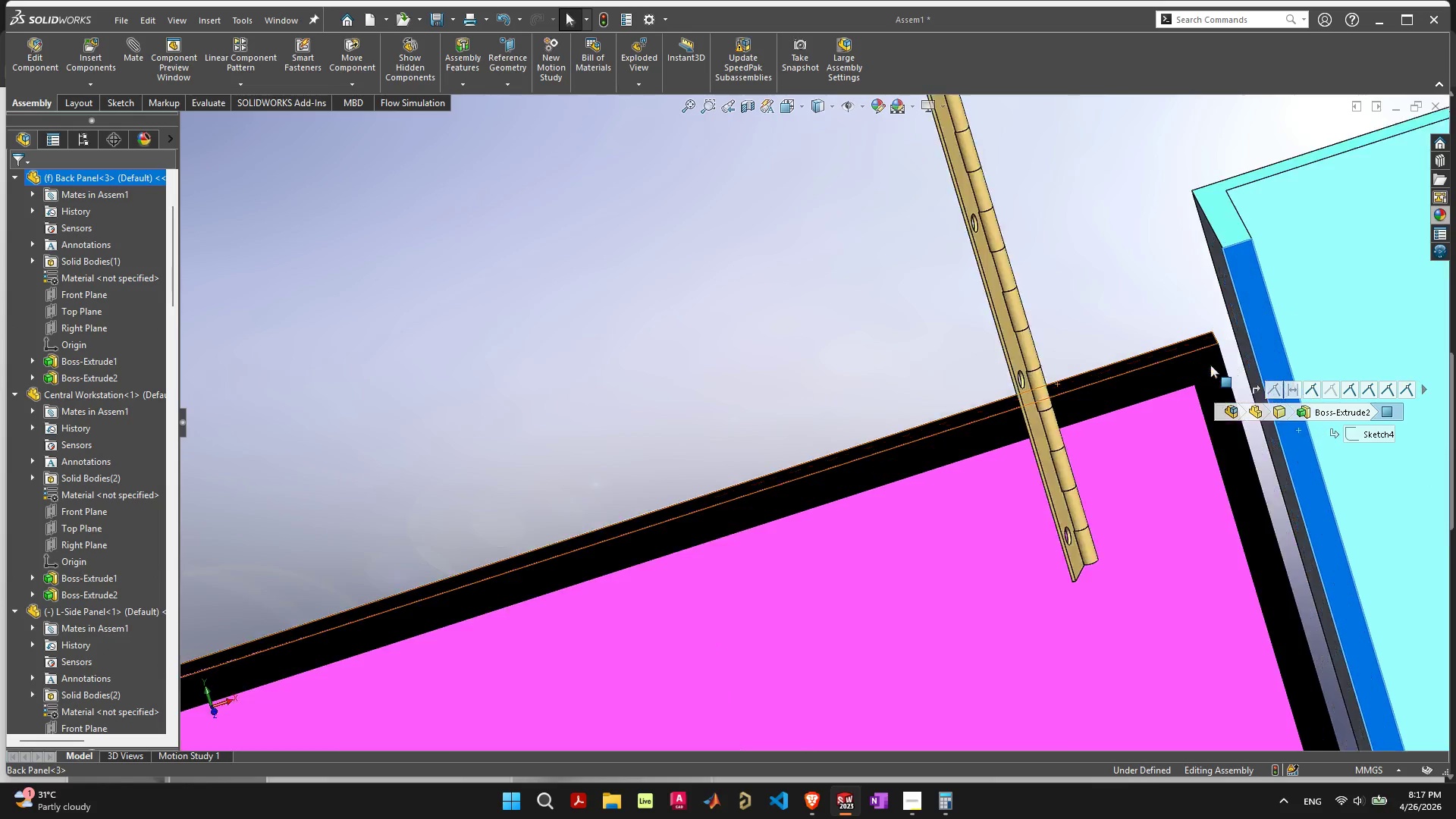 
hold_key(key=ShiftLeft, duration=0.75)
 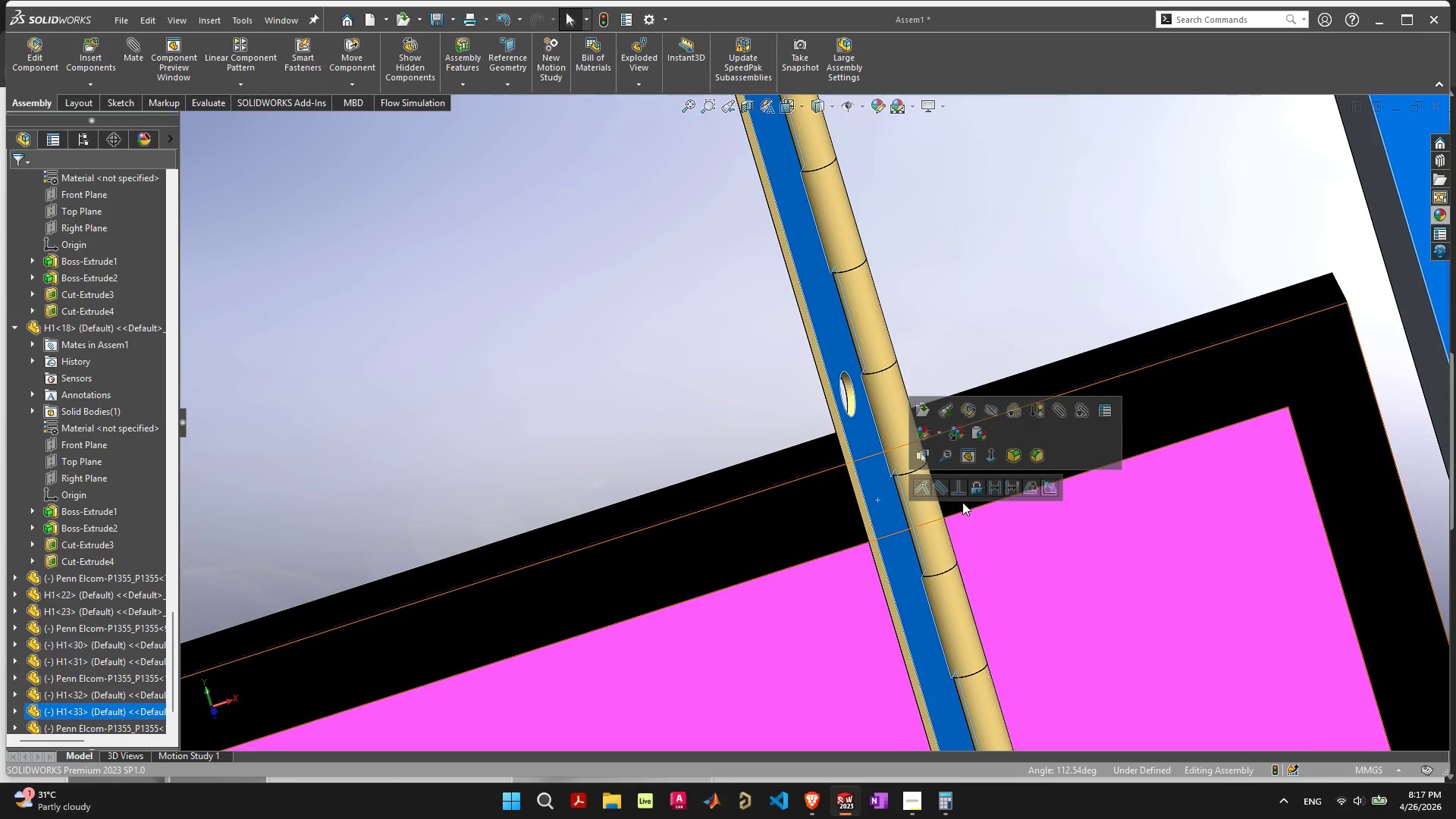 
scroll: coordinate [1003, 384], scroll_direction: up, amount: 10.0
 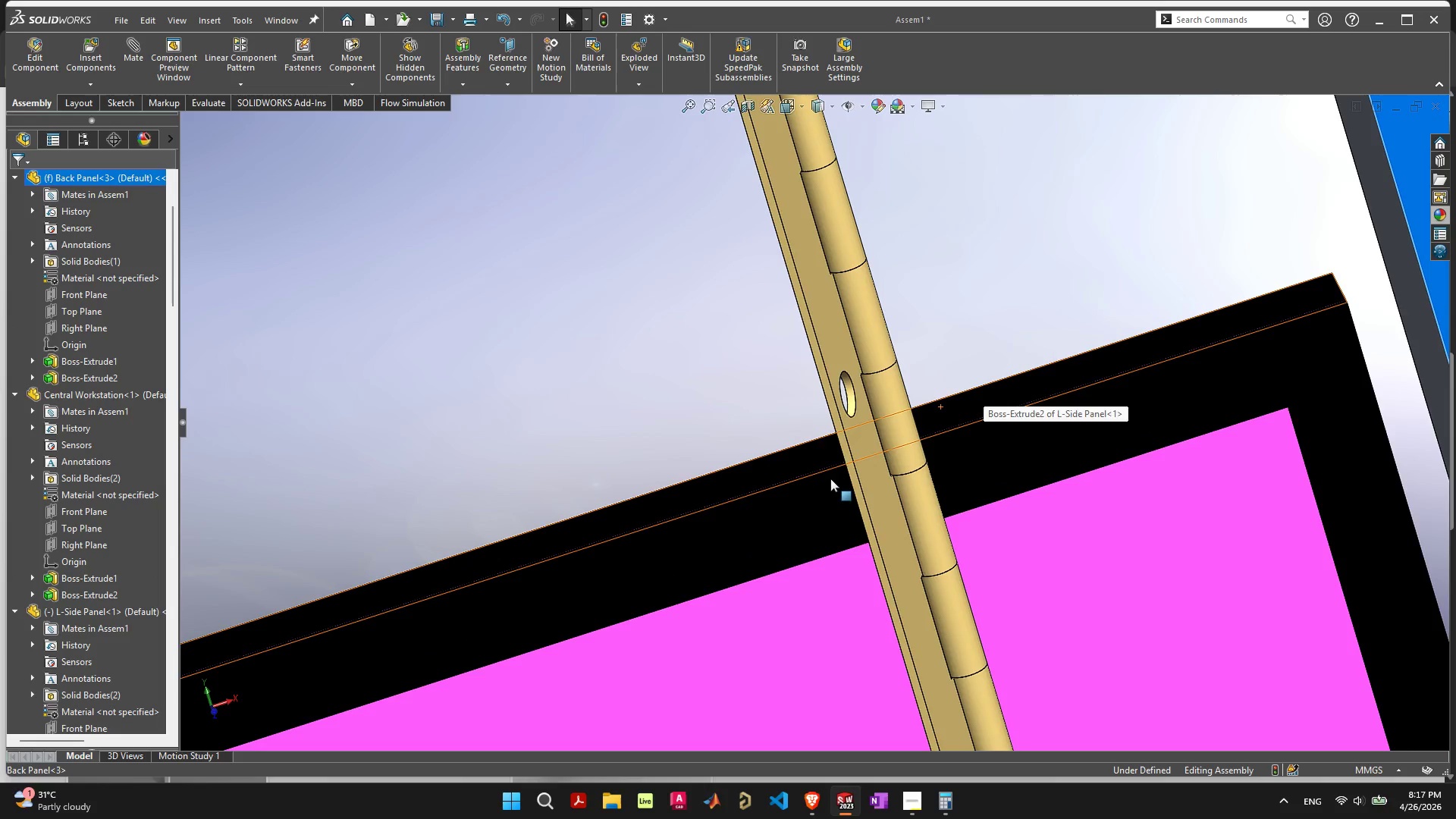 
left_click([878, 500])
 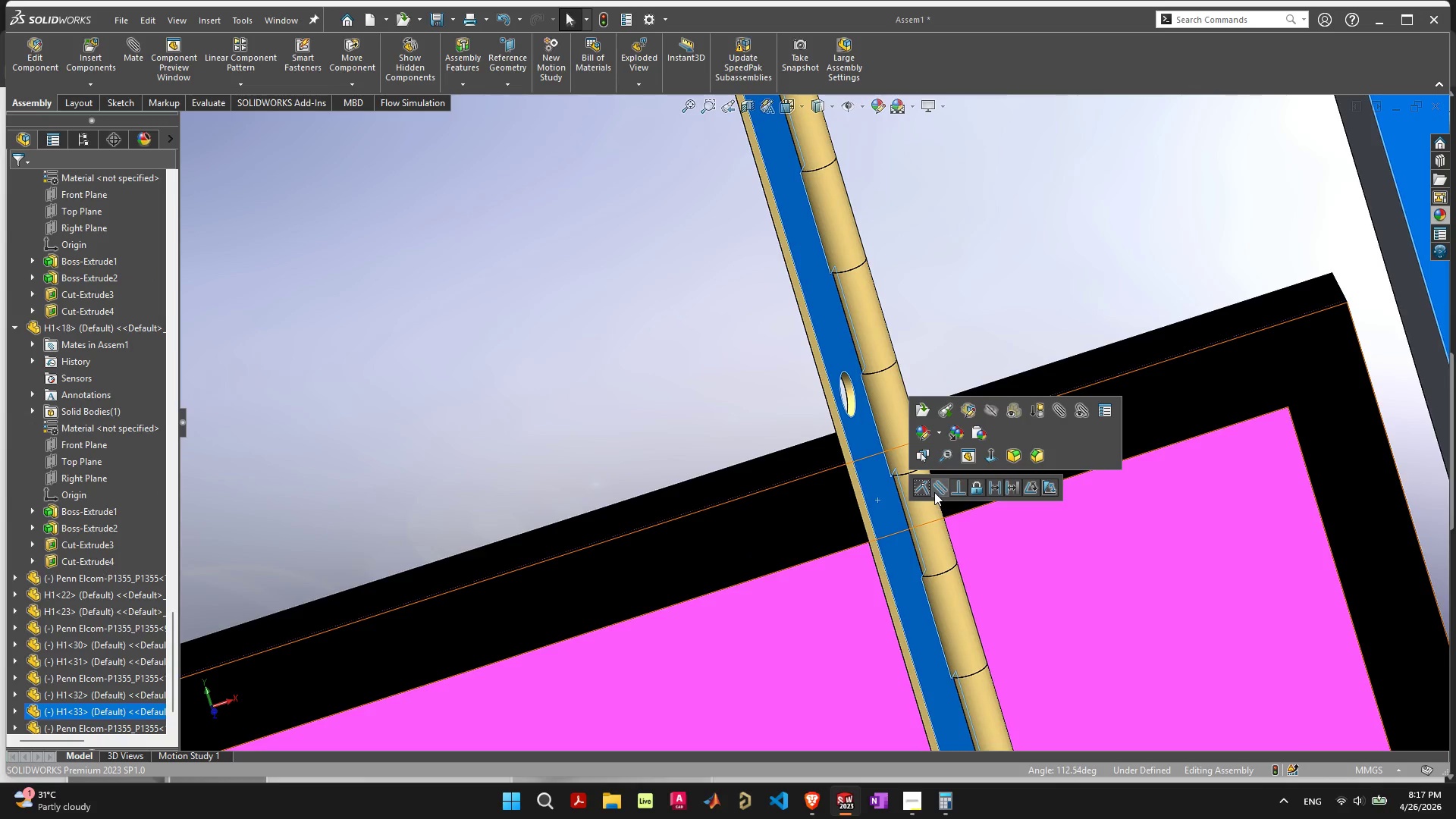 
left_click([922, 487])
 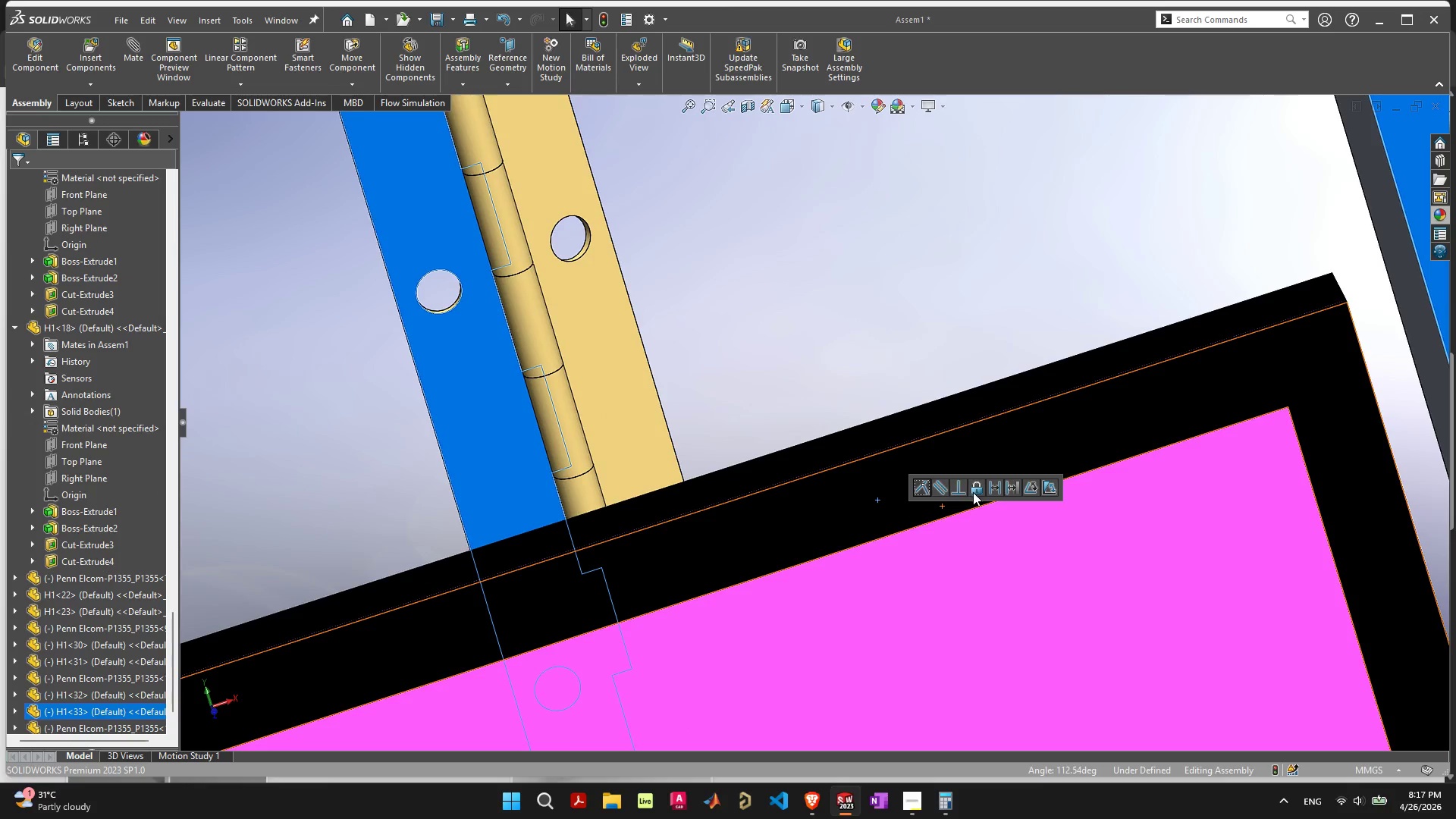 
scroll: coordinate [1088, 514], scroll_direction: down, amount: 17.0
 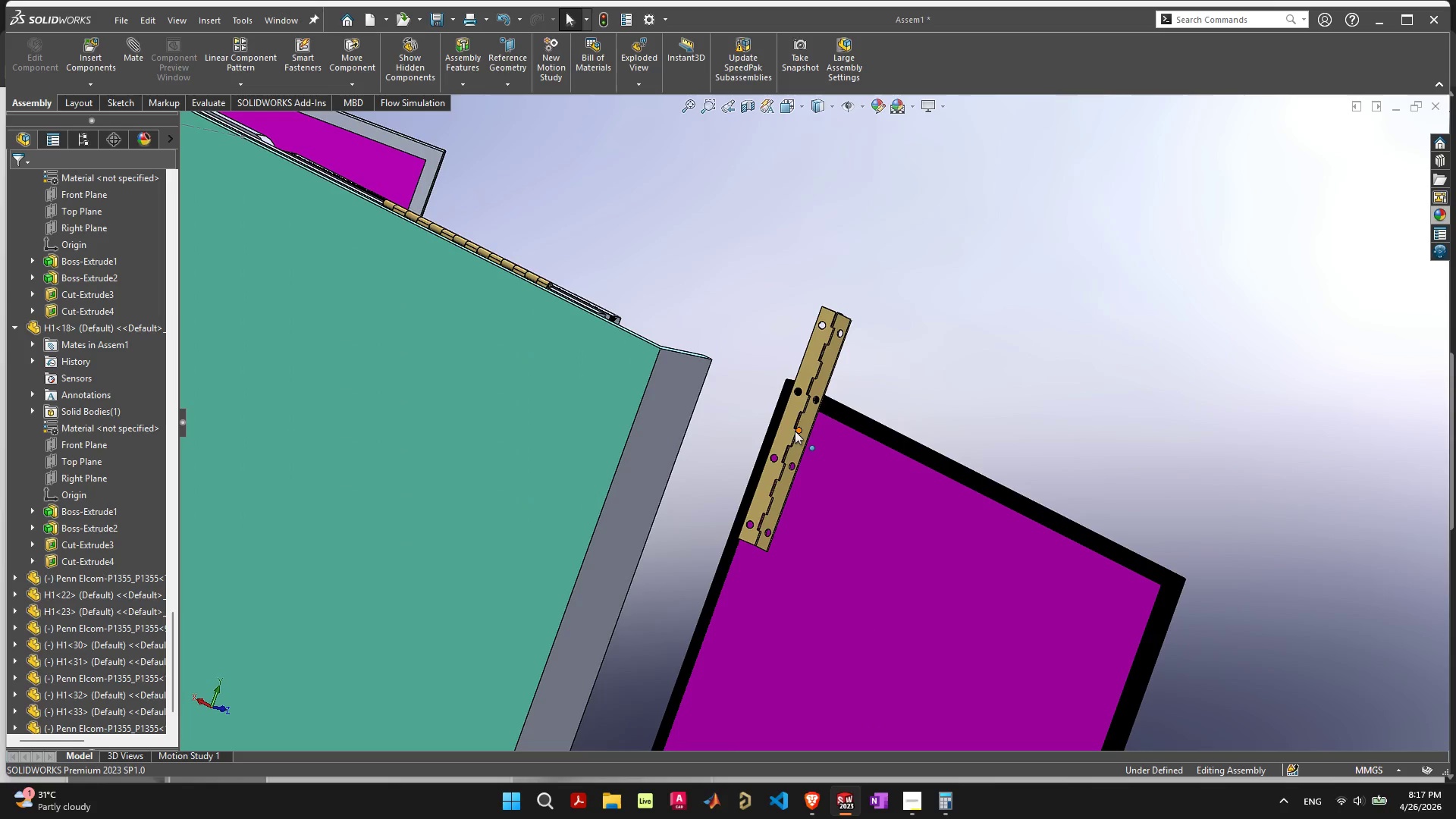 
key(Shift+ShiftLeft)
 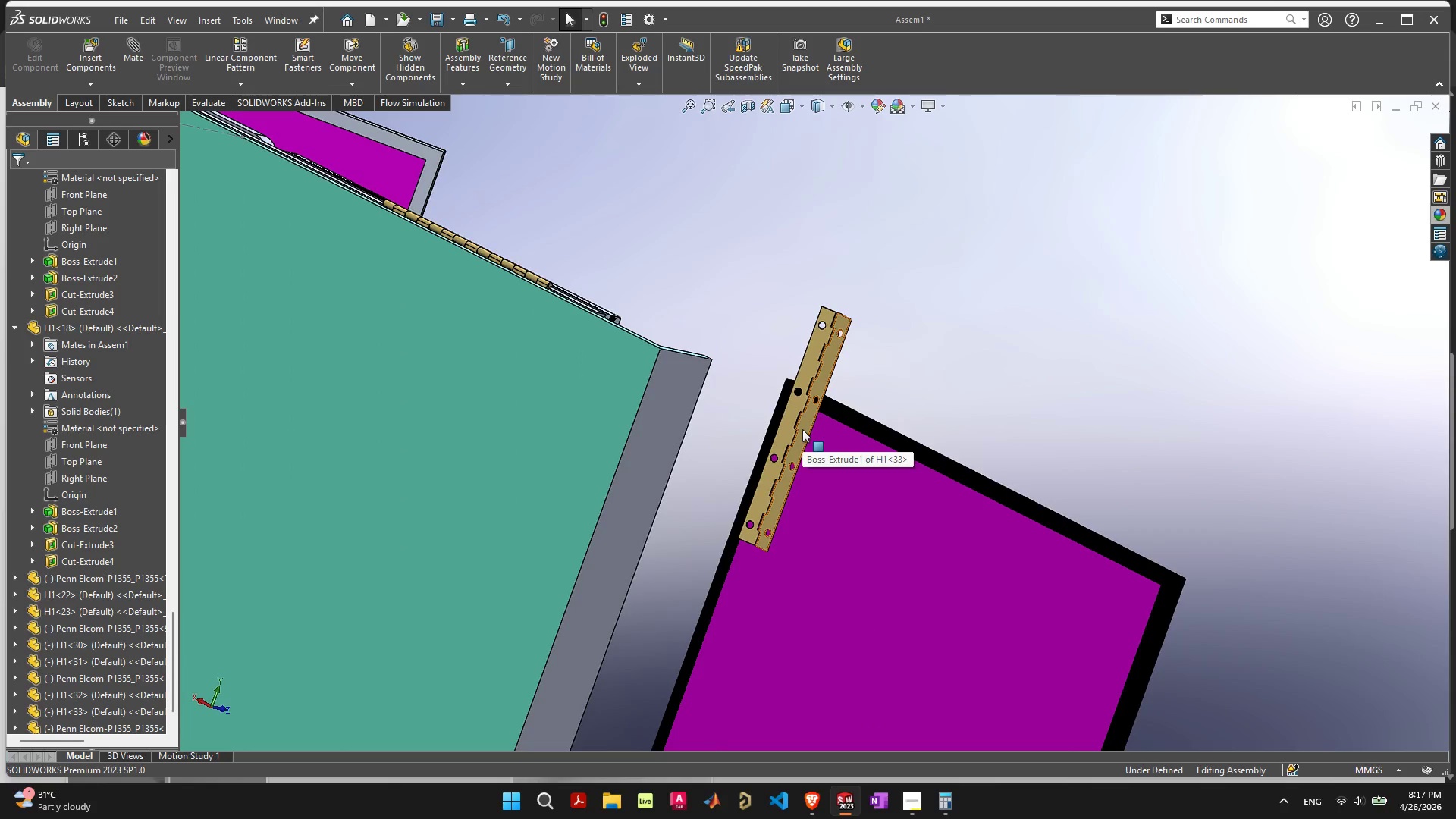 
hold_key(key=ShiftLeft, duration=0.47)
left_click([802, 429])
 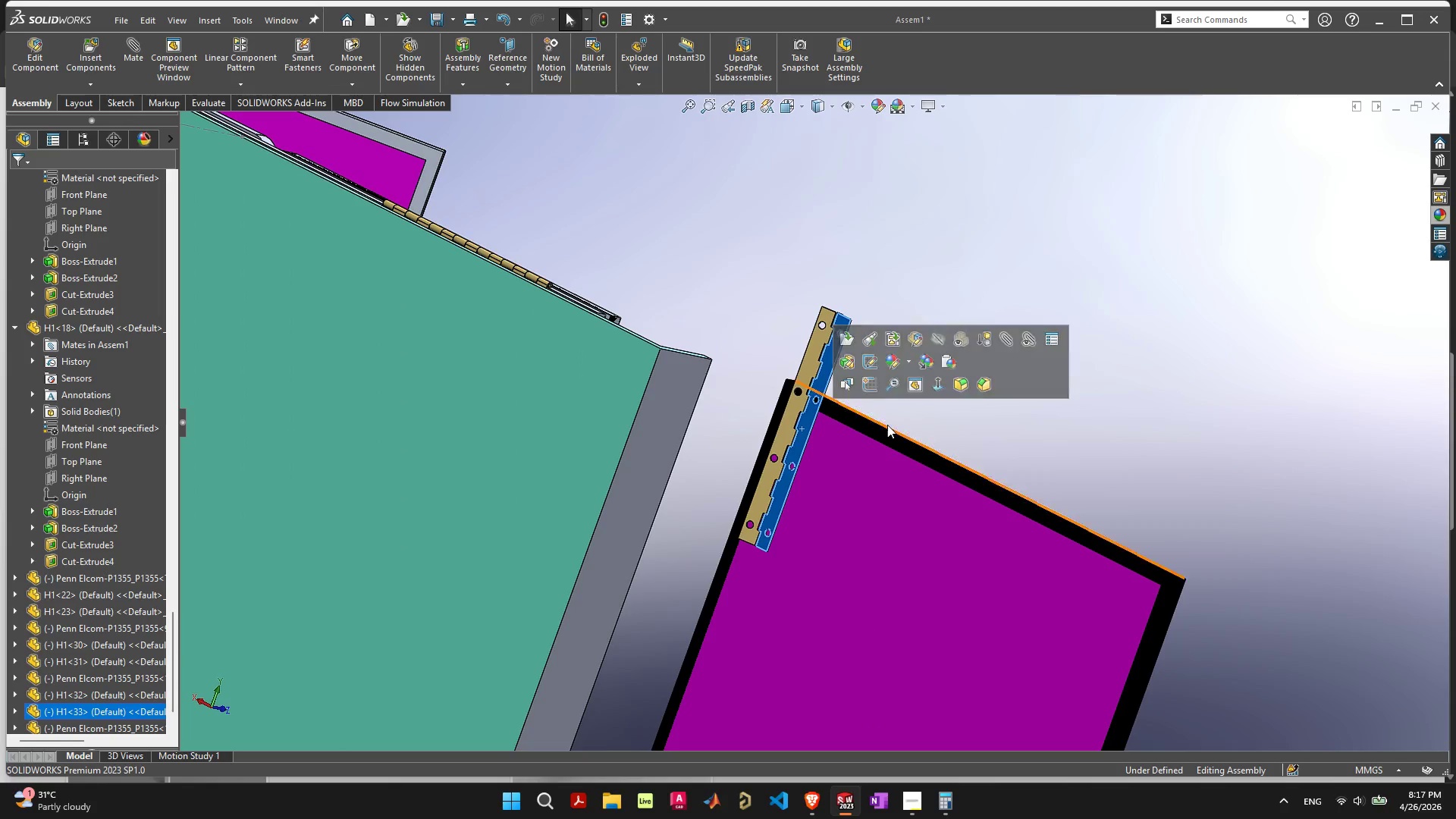 
scroll: coordinate [935, 472], scroll_direction: up, amount: 1.0
 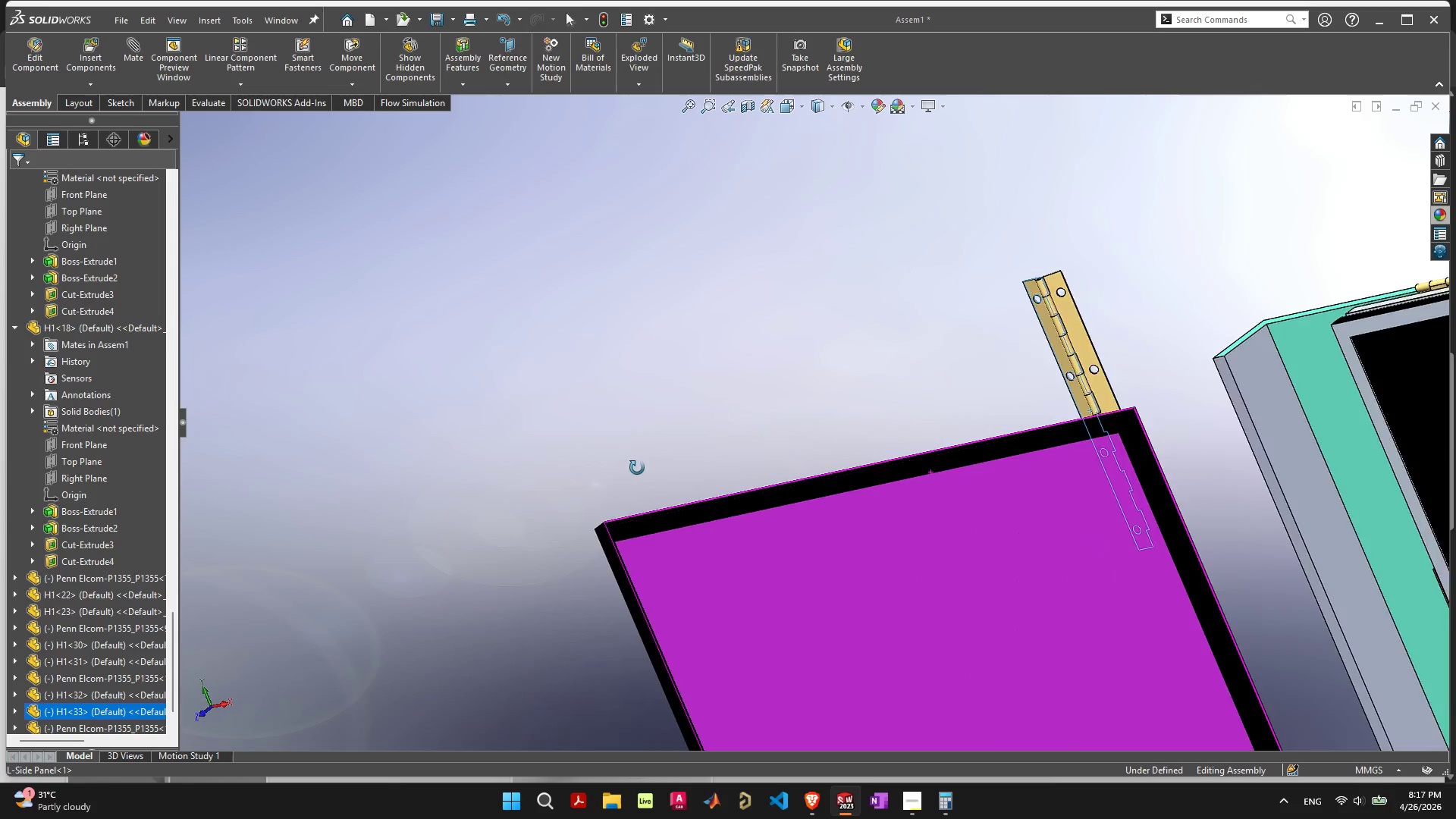 
scroll: coordinate [610, 473], scroll_direction: down, amount: 1.0
 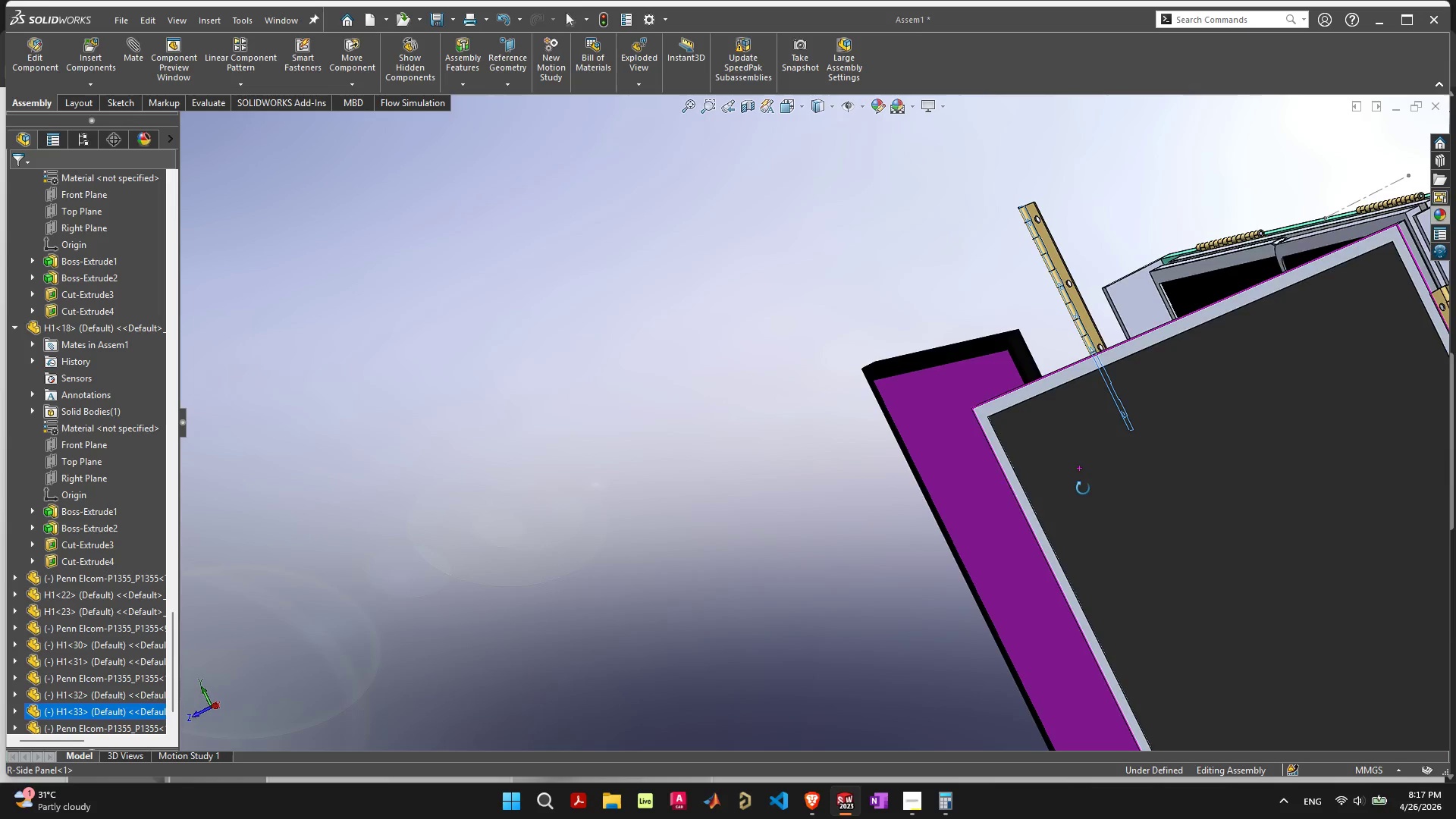 
hold_key(key=ShiftLeft, duration=0.62)
 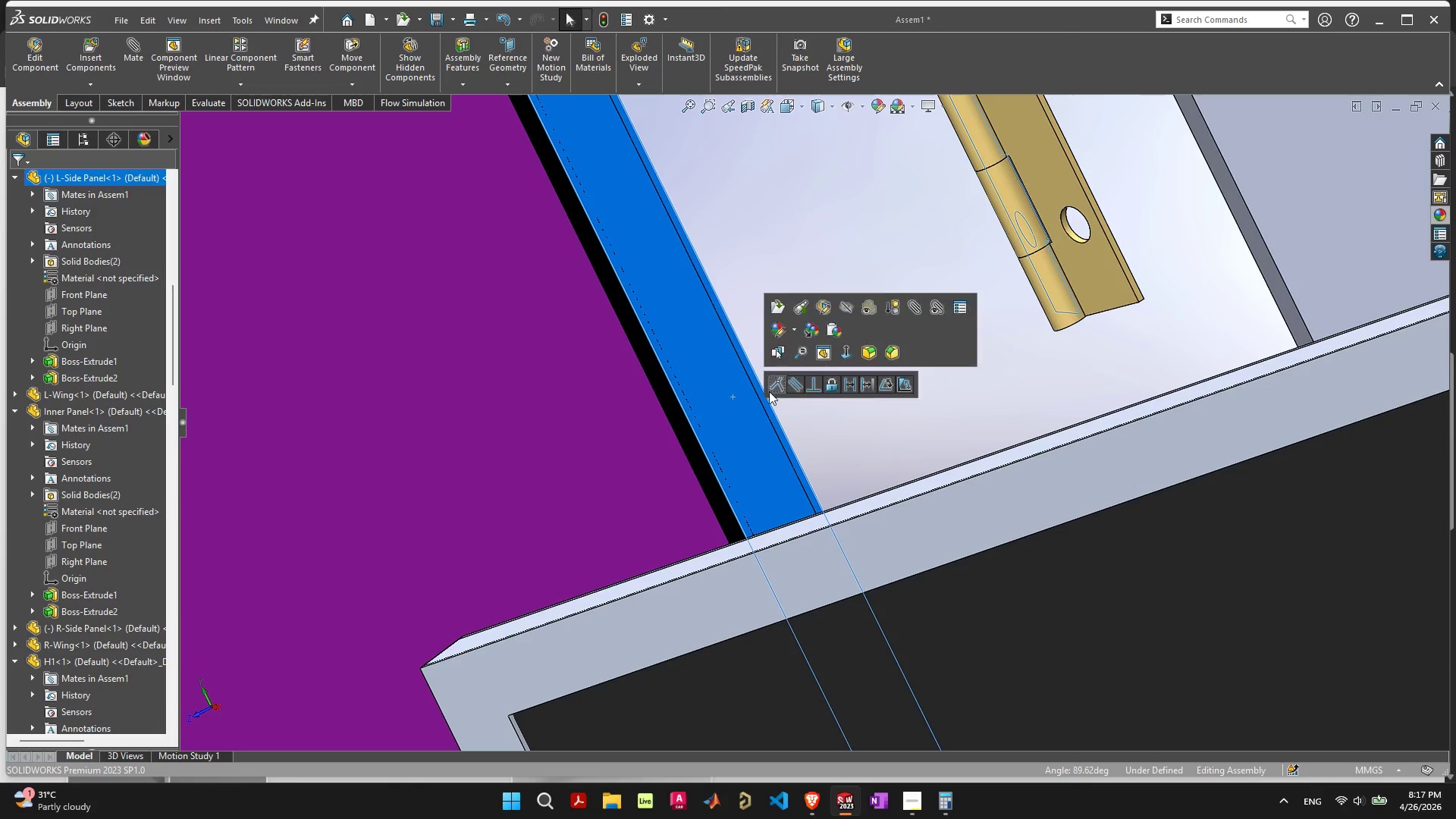 
scroll: coordinate [902, 303], scroll_direction: up, amount: 9.0
 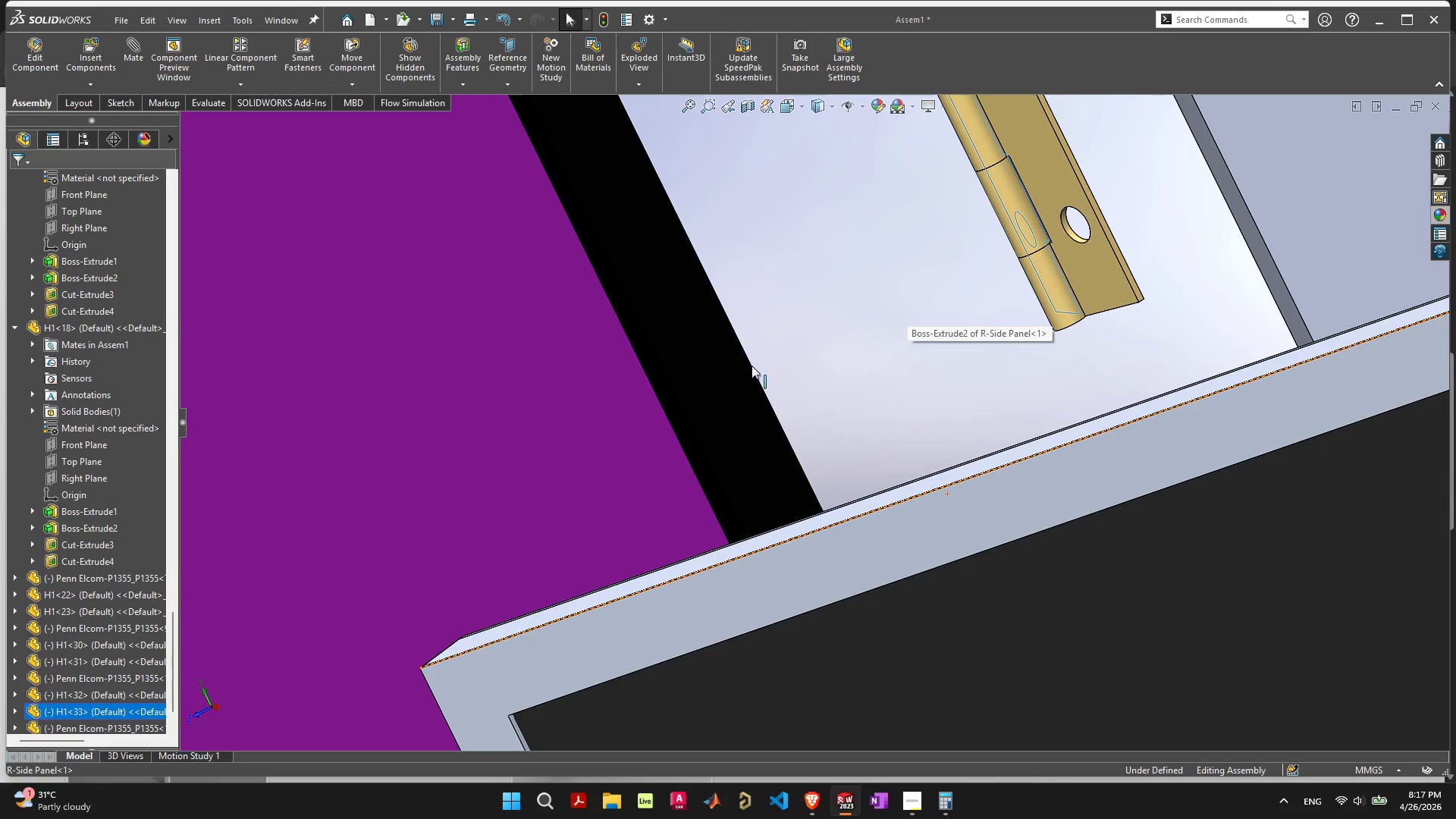 
left_click([733, 397])
 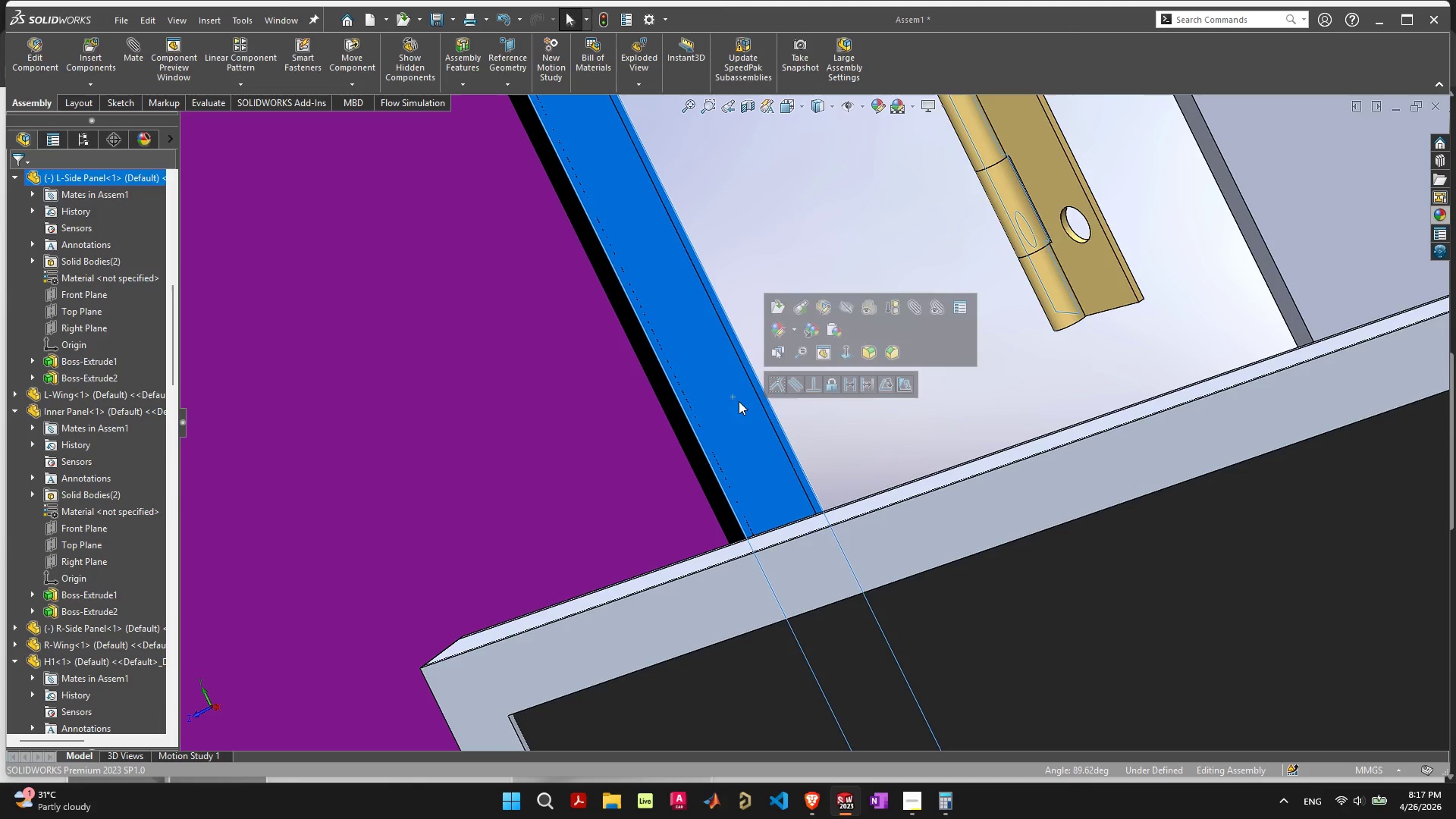 
mouse_move([789, 389])
 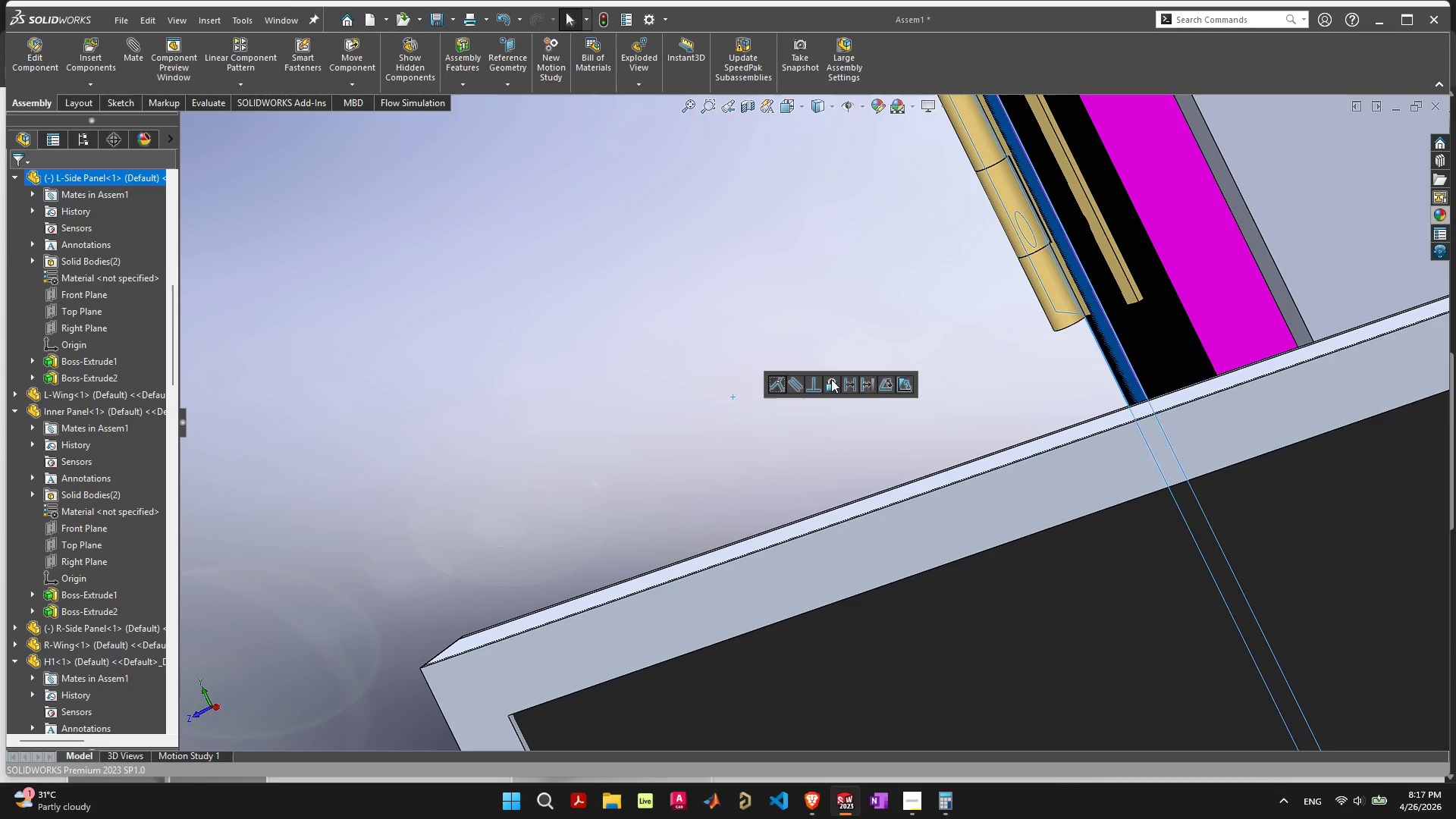 
scroll: coordinate [748, 408], scroll_direction: down, amount: 18.0
 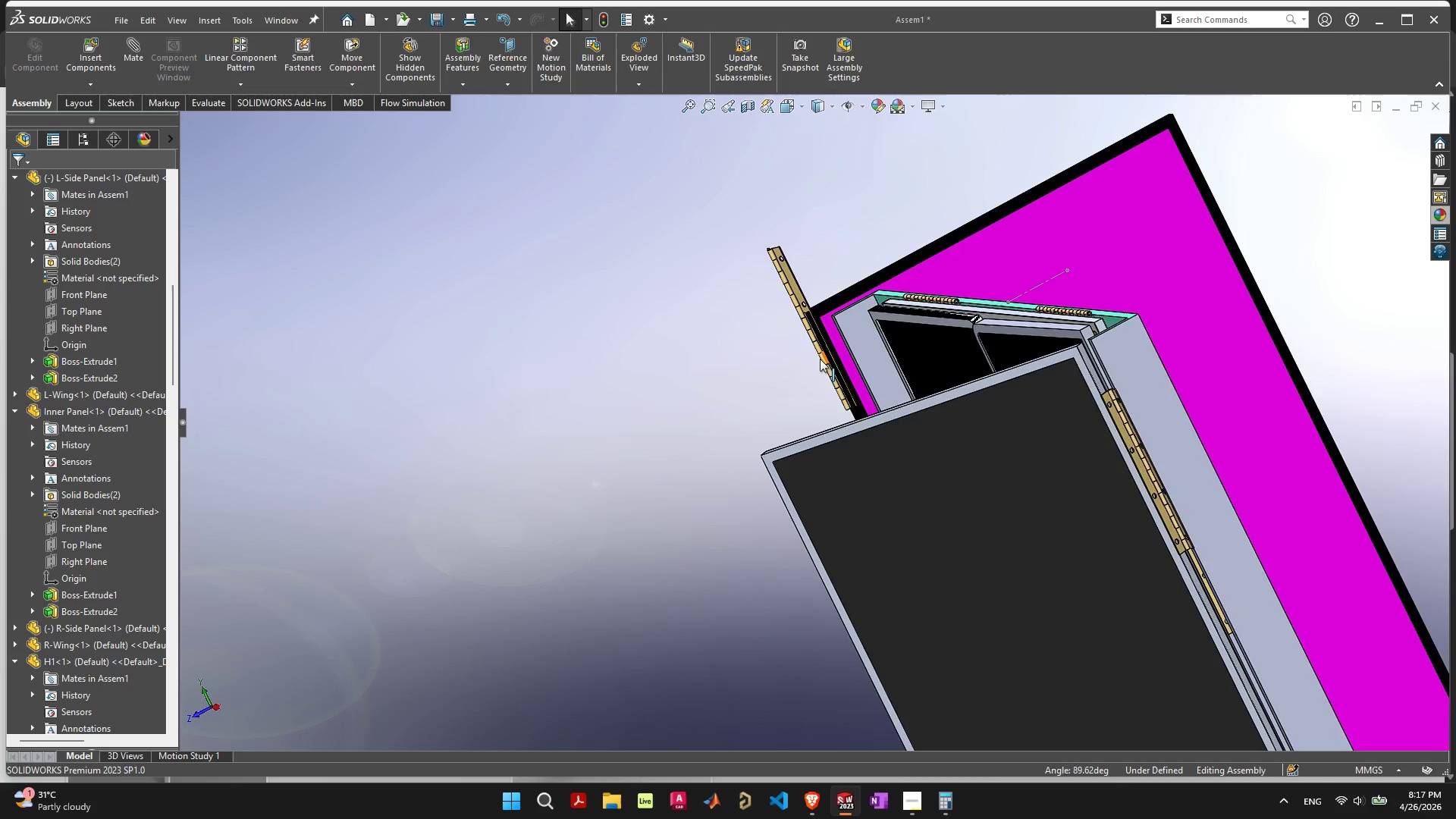 
scroll: coordinate [813, 362], scroll_direction: up, amount: 1.0
 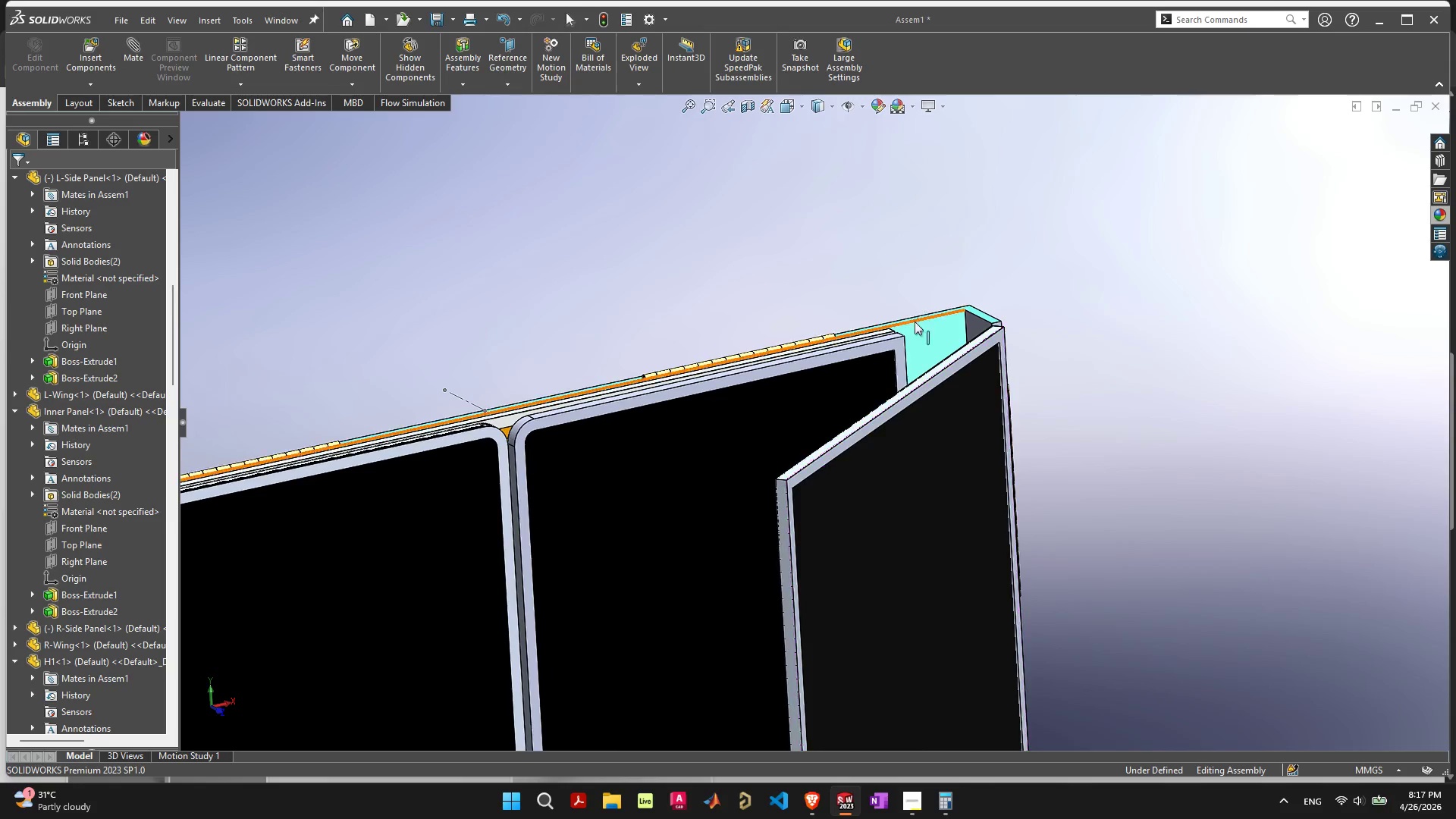 
scroll: coordinate [585, 497], scroll_direction: none, amount: 0.0
 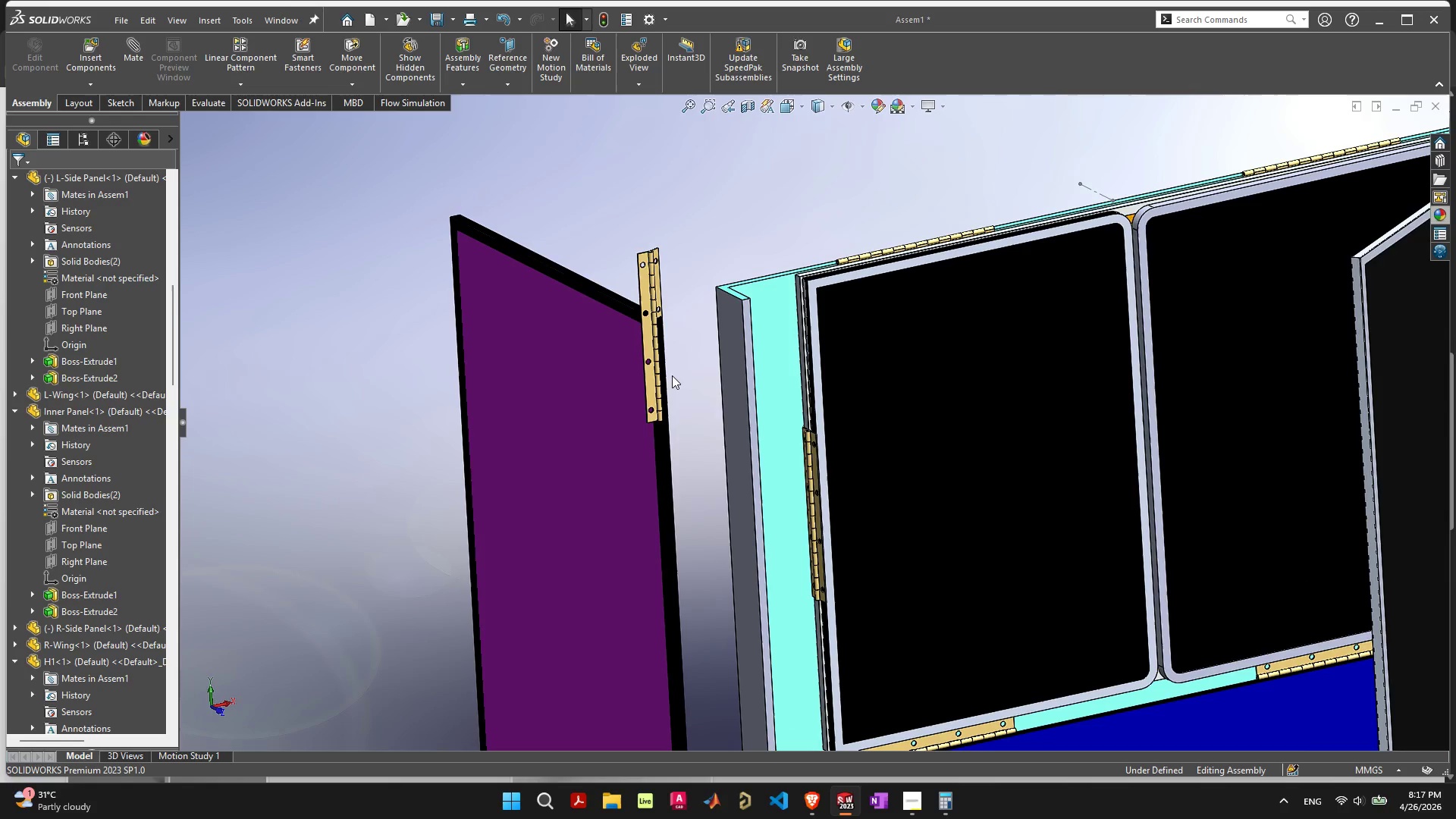 
scroll: coordinate [767, 279], scroll_direction: up, amount: 16.0
 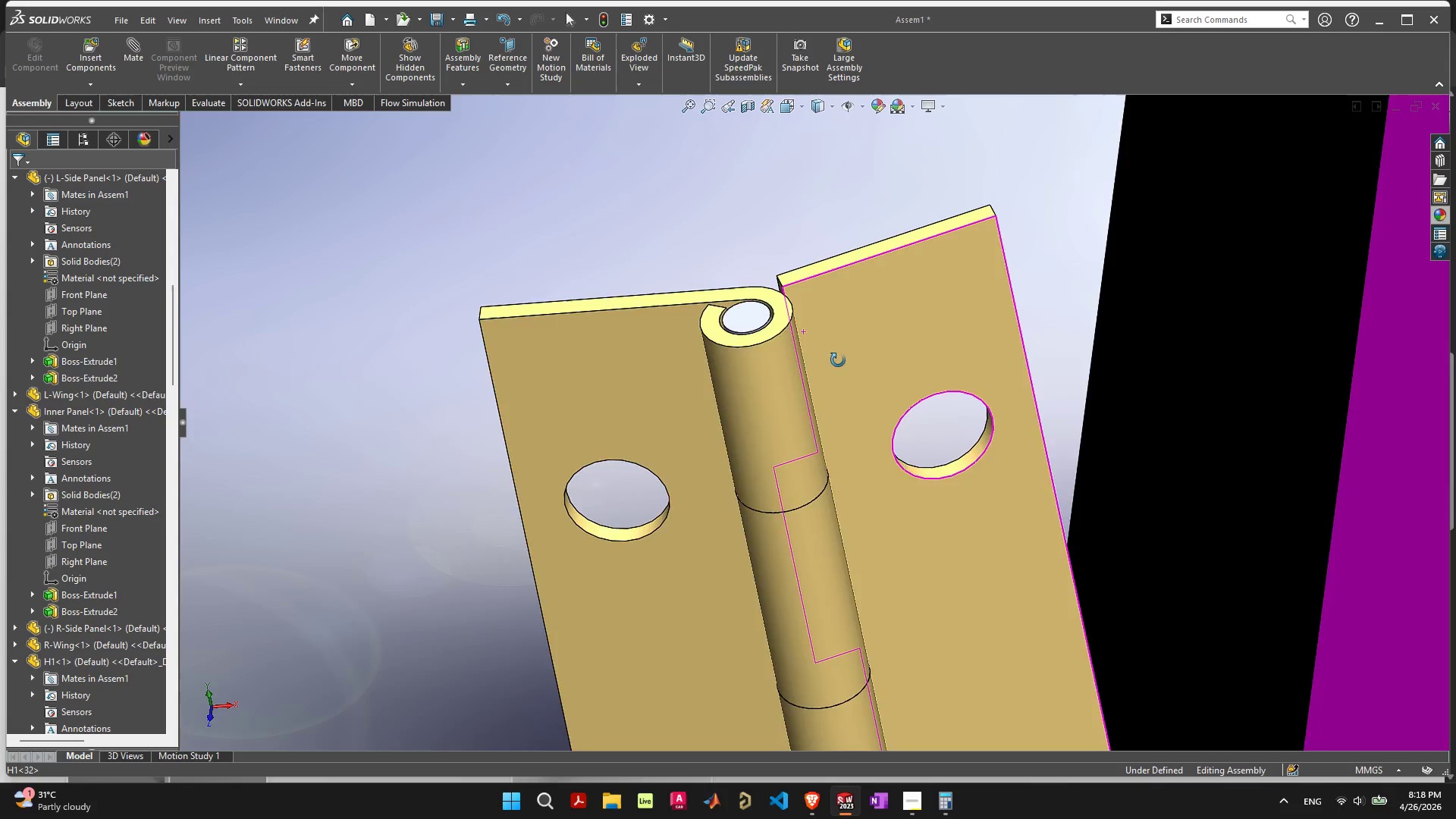 
hold_key(key=ShiftLeft, duration=0.91)
left_click([792, 295])
 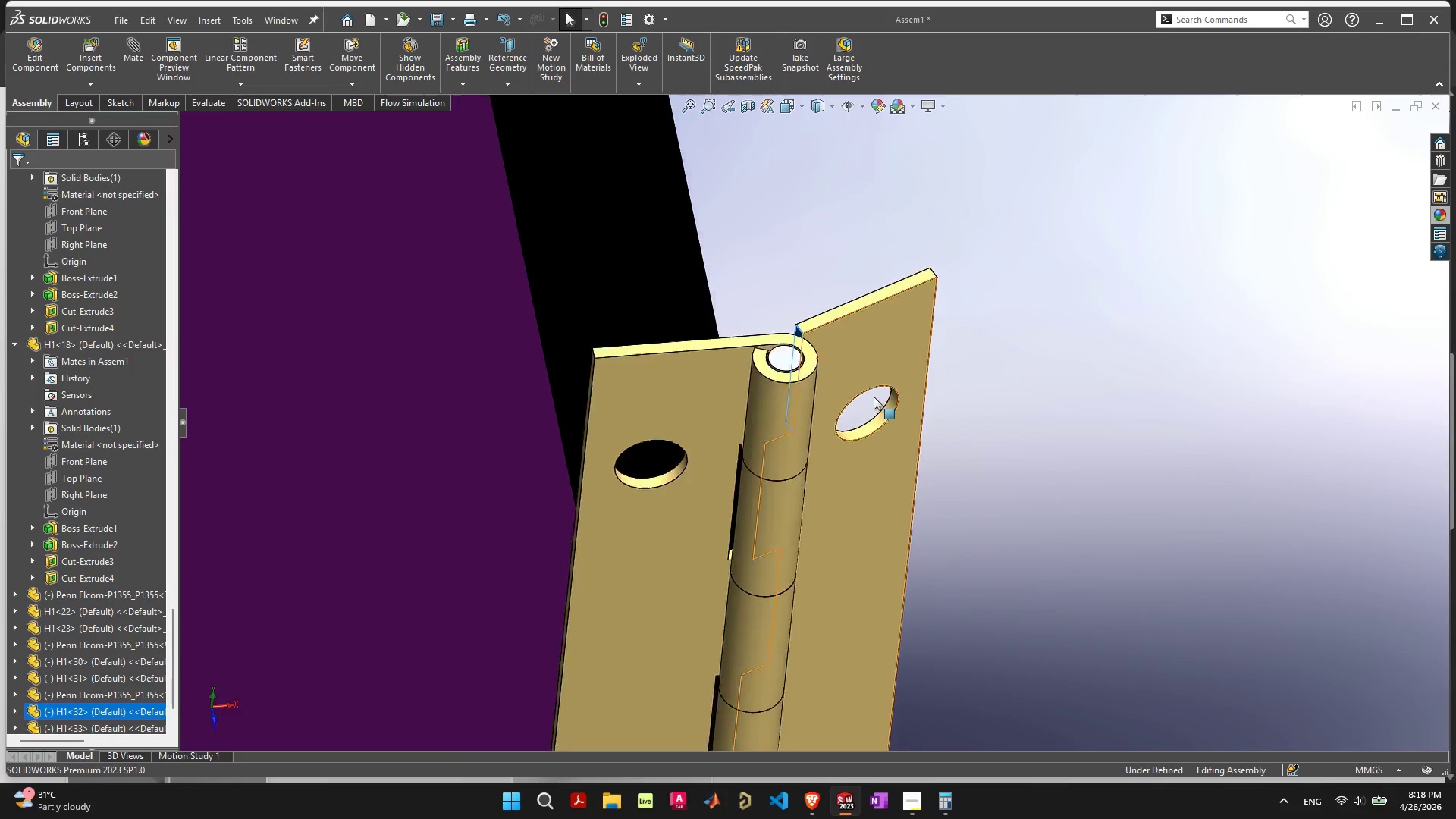 
scroll: coordinate [876, 400], scroll_direction: down, amount: 14.0
 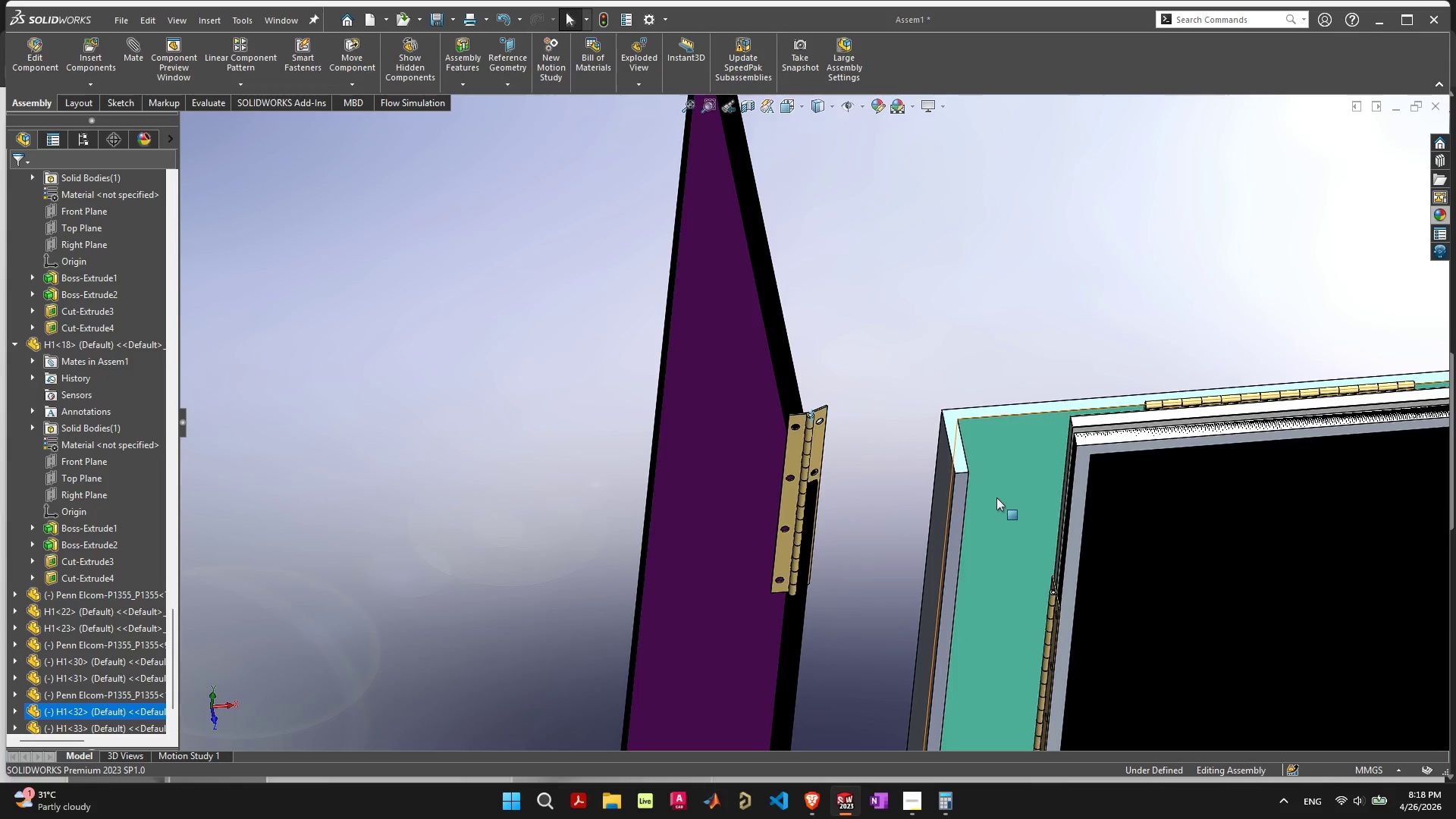 
scroll: coordinate [950, 479], scroll_direction: up, amount: 5.0
 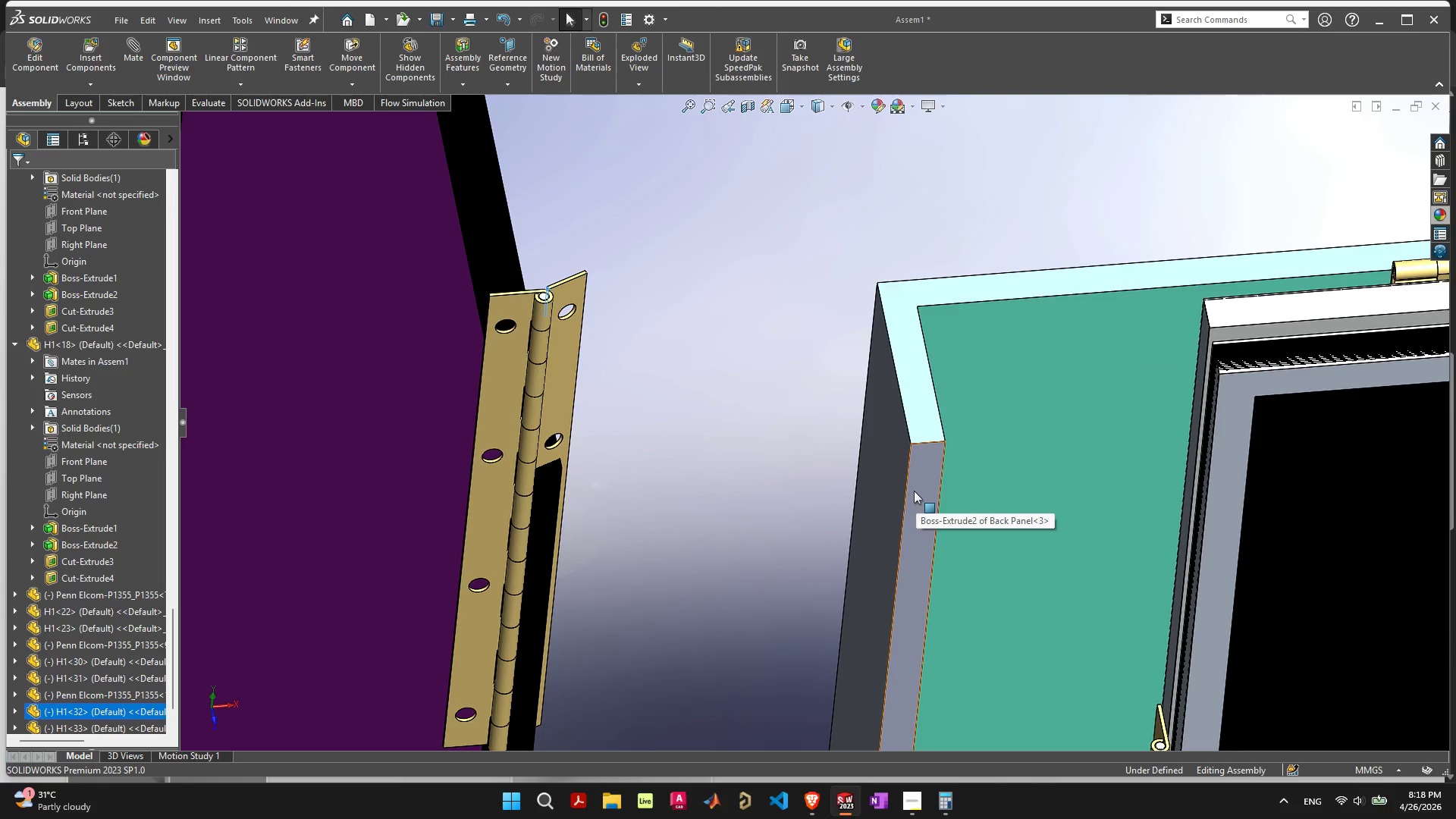 
hold_key(key=ShiftLeft, duration=0.56)
left_click([918, 492])
 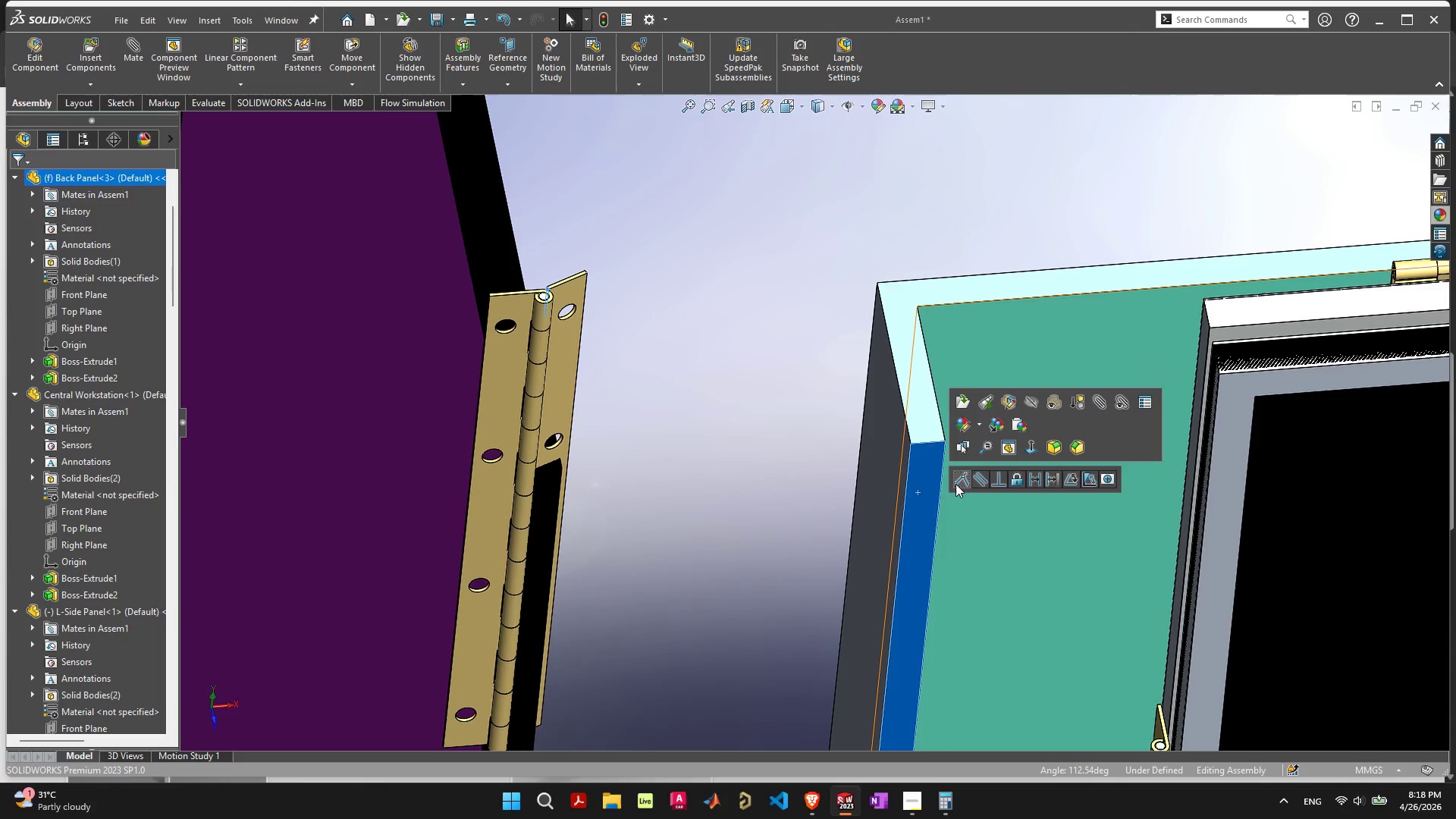 
left_click([956, 482])
 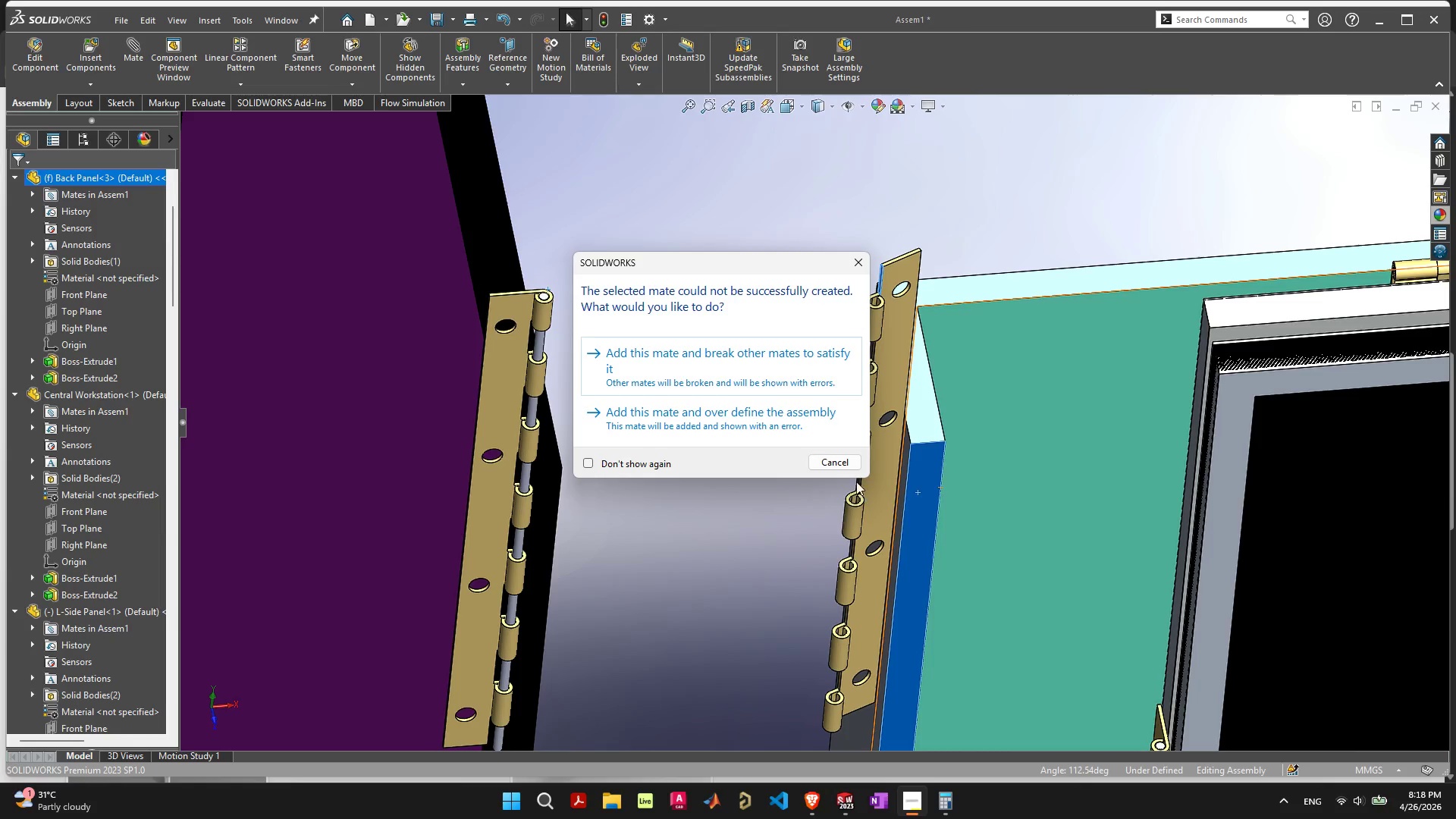 
left_click([846, 469])
 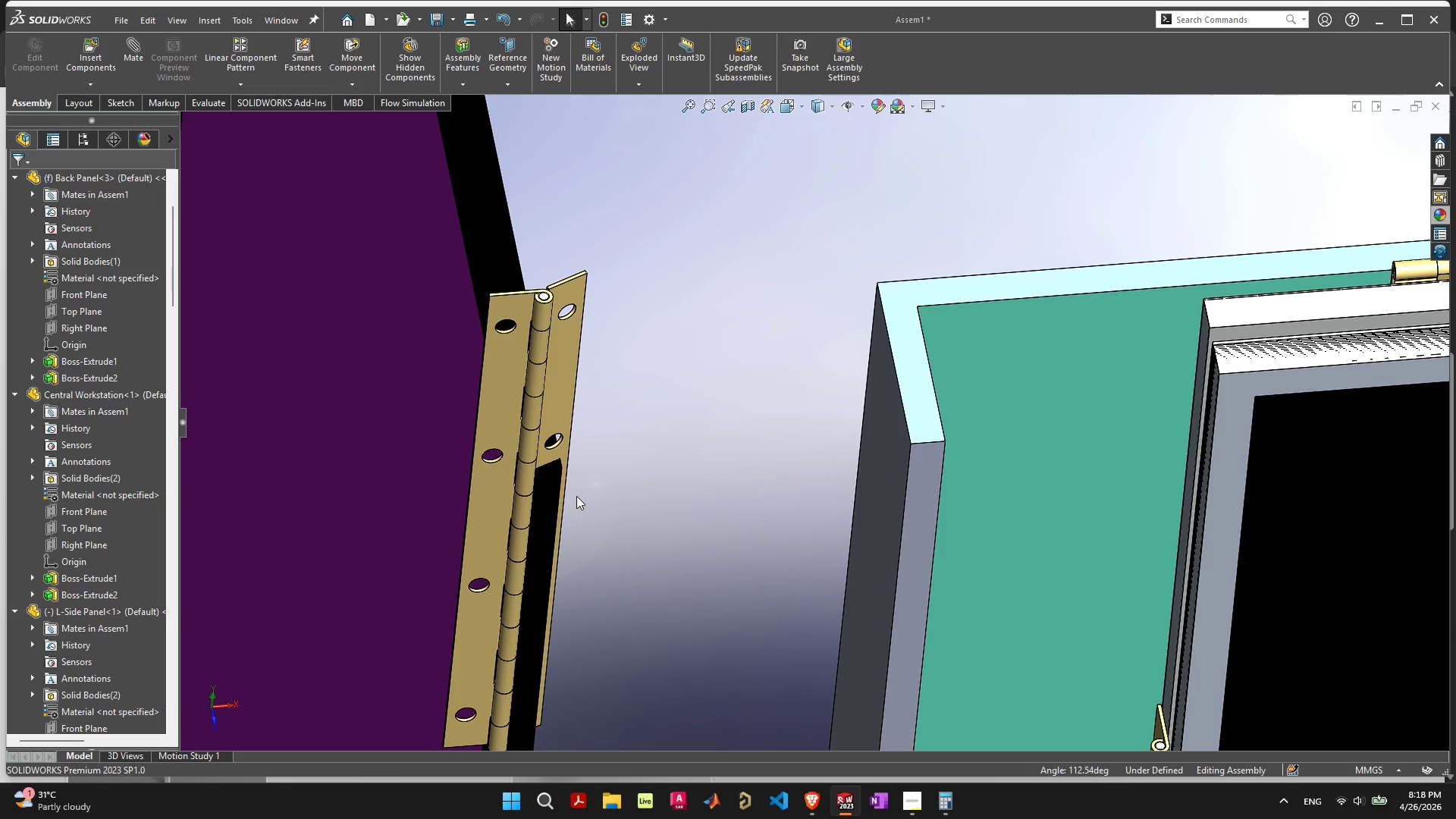 
scroll: coordinate [622, 564], scroll_direction: down, amount: 5.0
 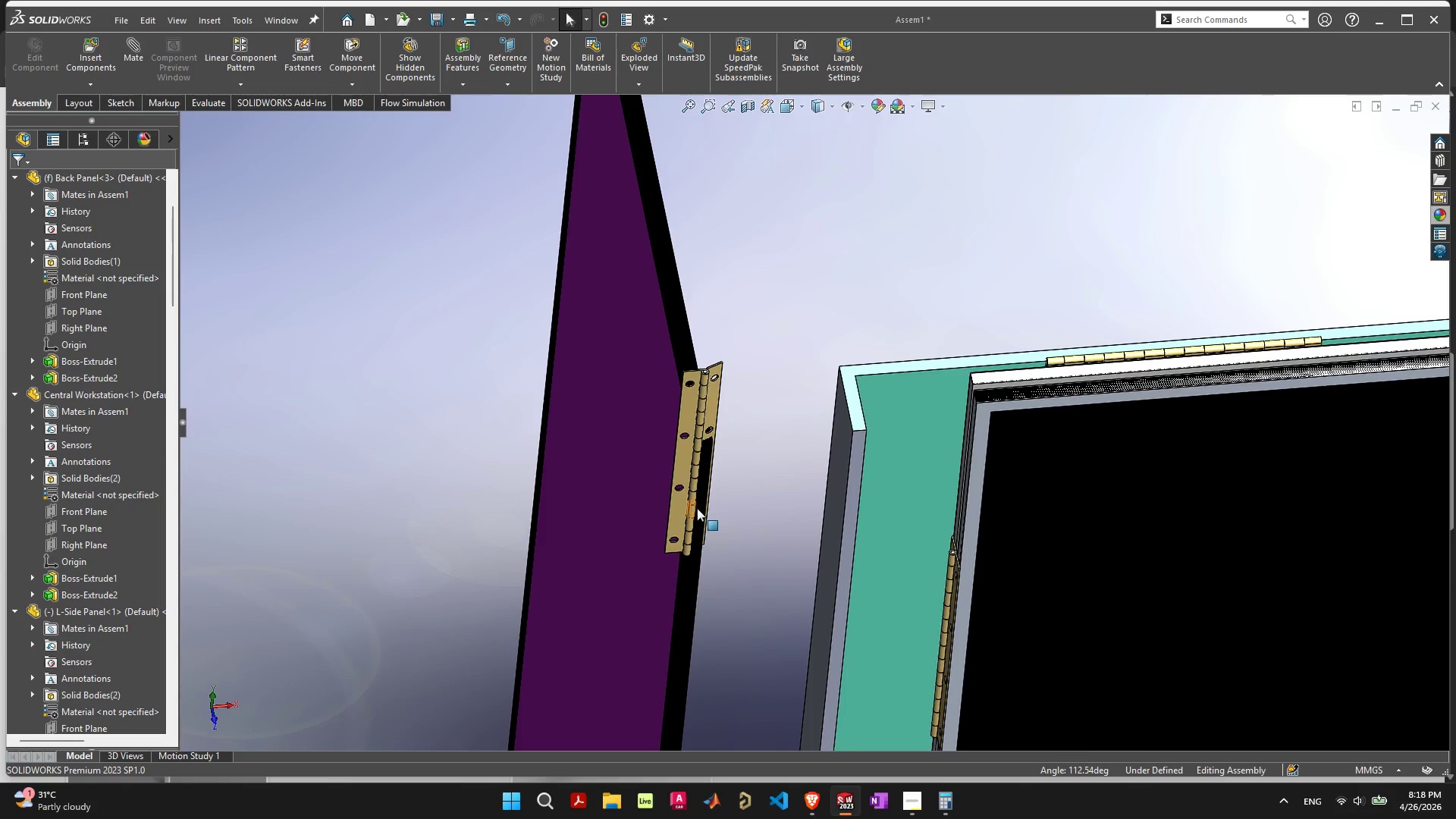 
left_click_drag(start_coordinate=[573, 490], to_coordinate=[407, 551])
 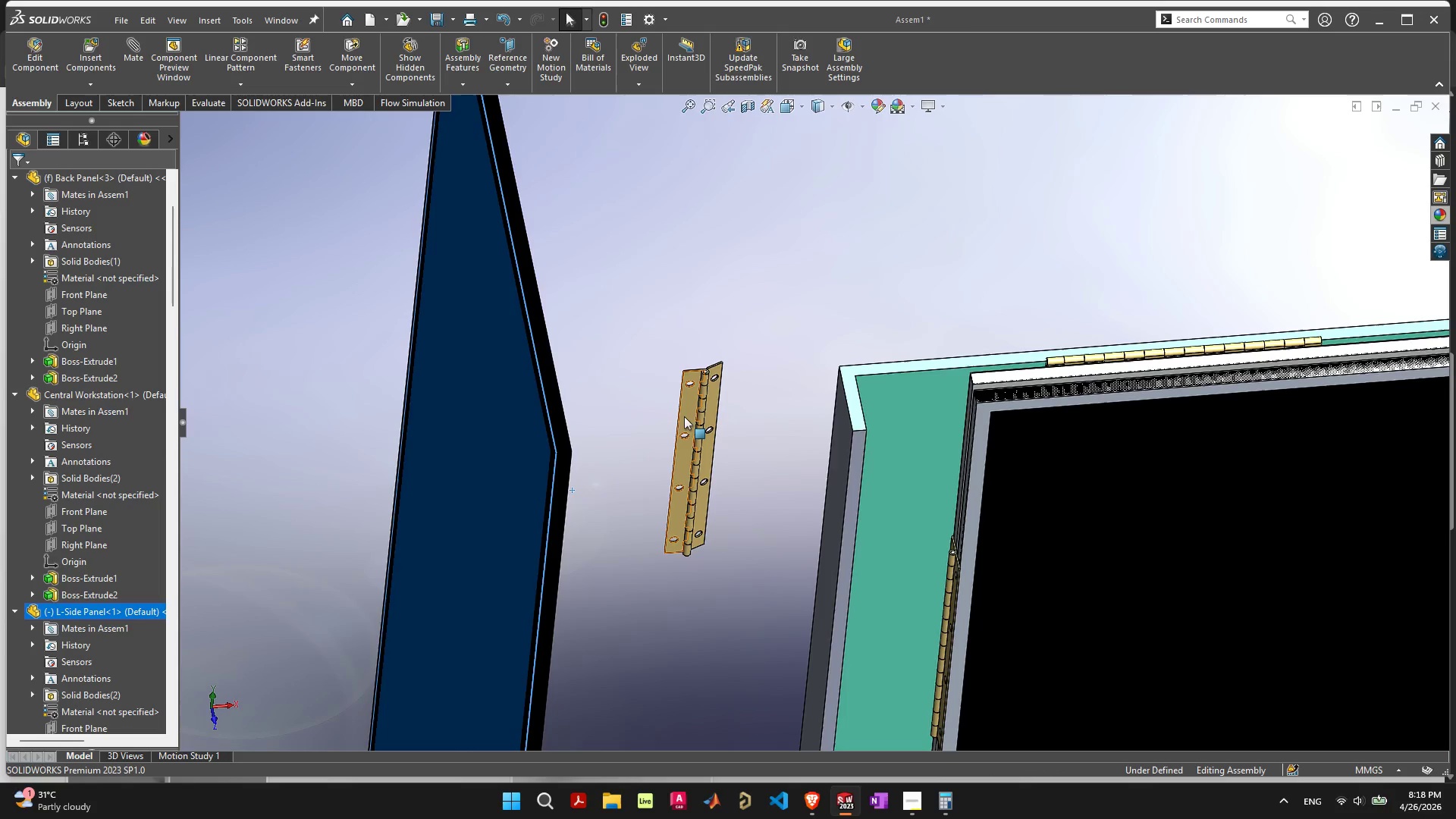 
left_click_drag(start_coordinate=[684, 416], to_coordinate=[765, 601])
 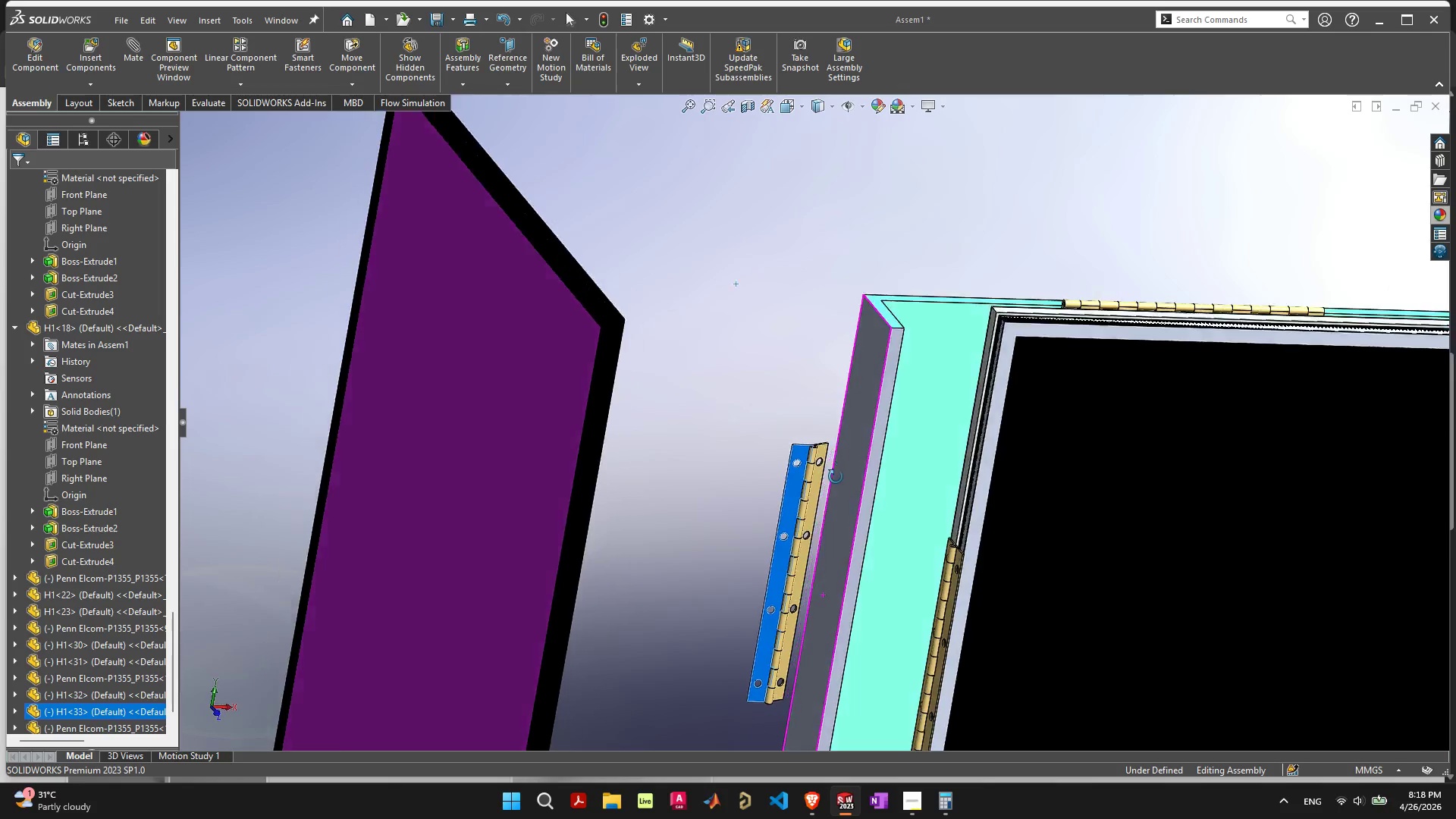 
scroll: coordinate [877, 345], scroll_direction: up, amount: 12.0
 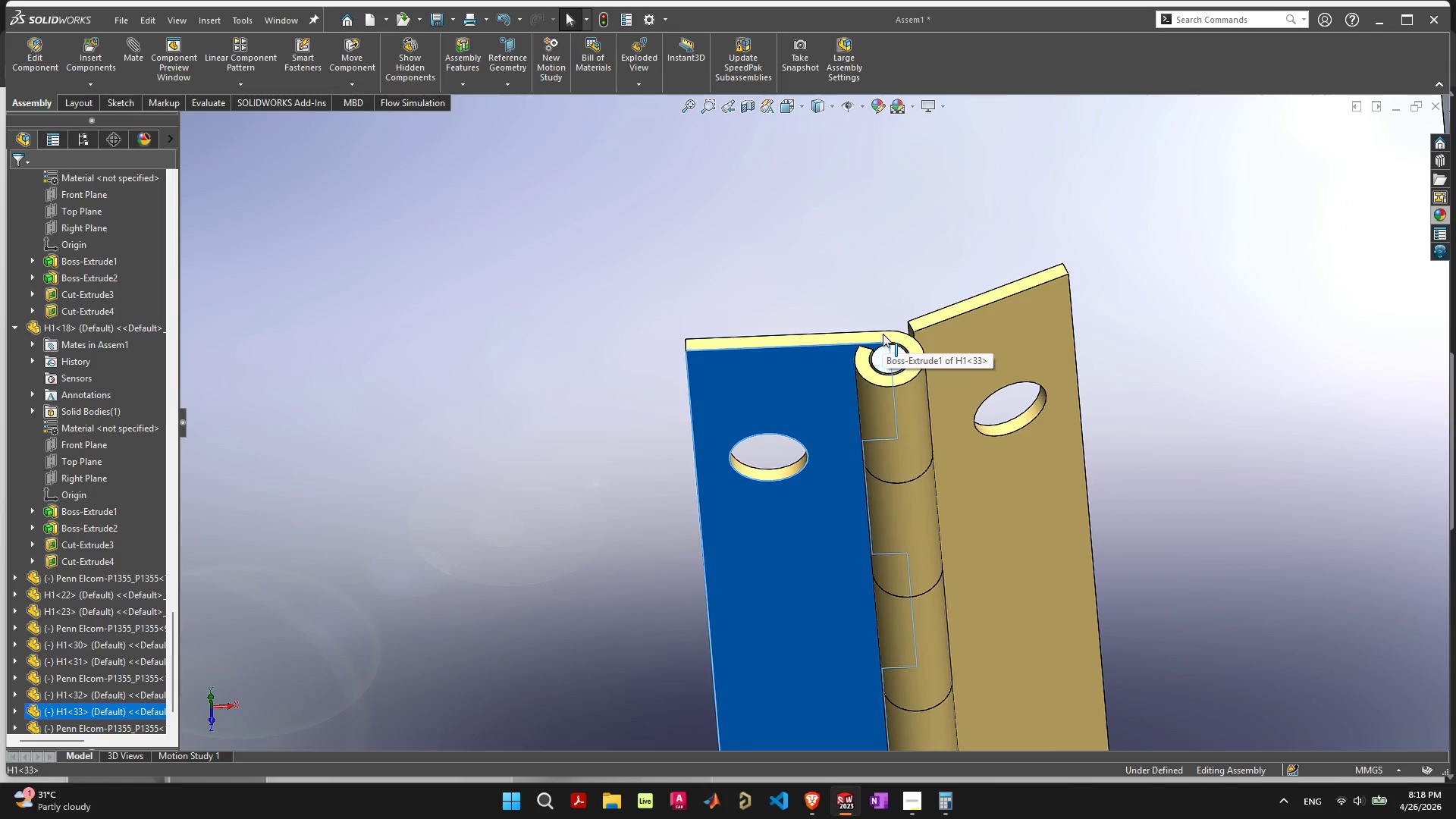 
left_click([883, 335])
 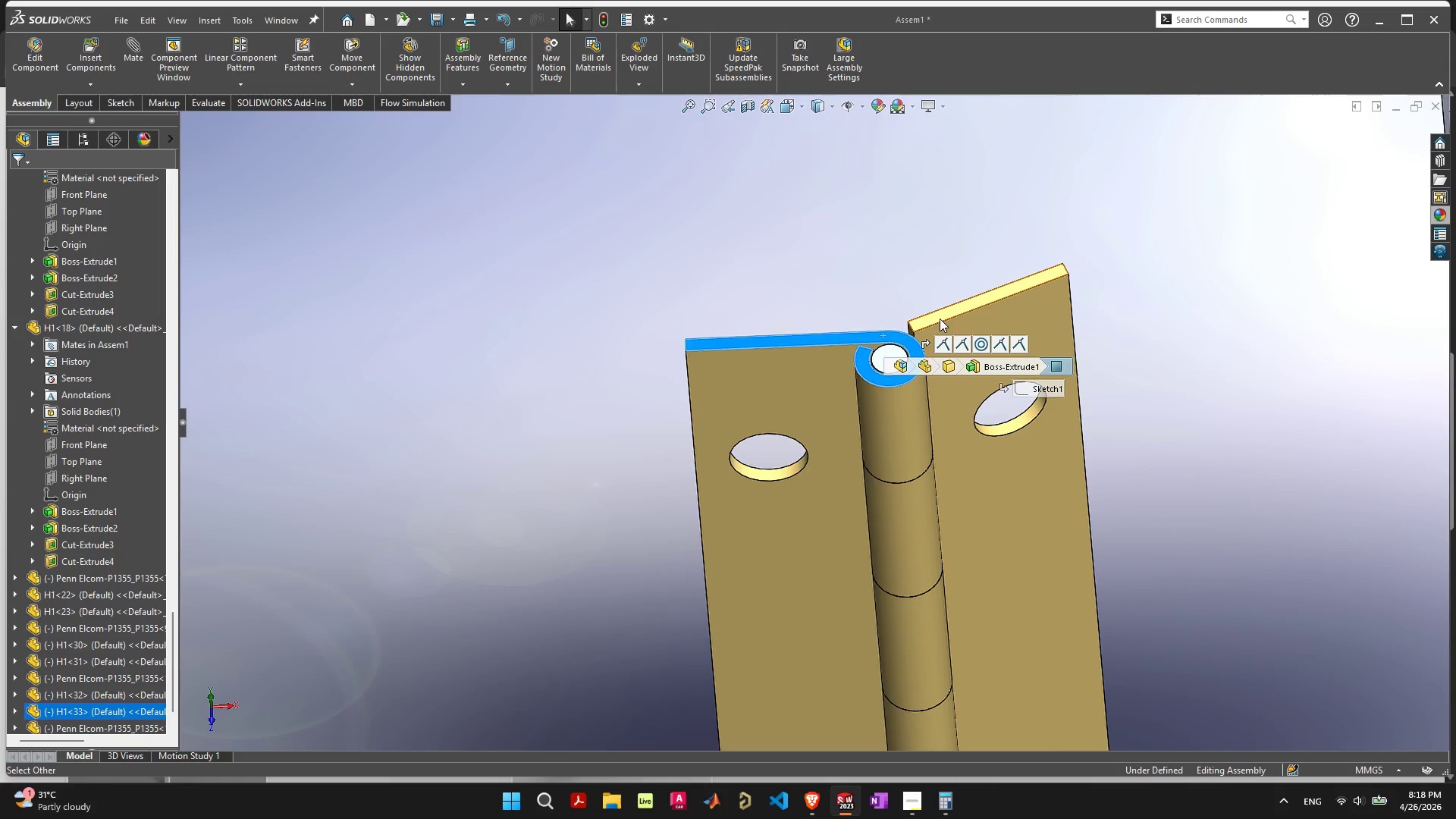 
hold_key(key=ShiftLeft, duration=1.52)
left_click([891, 349])
 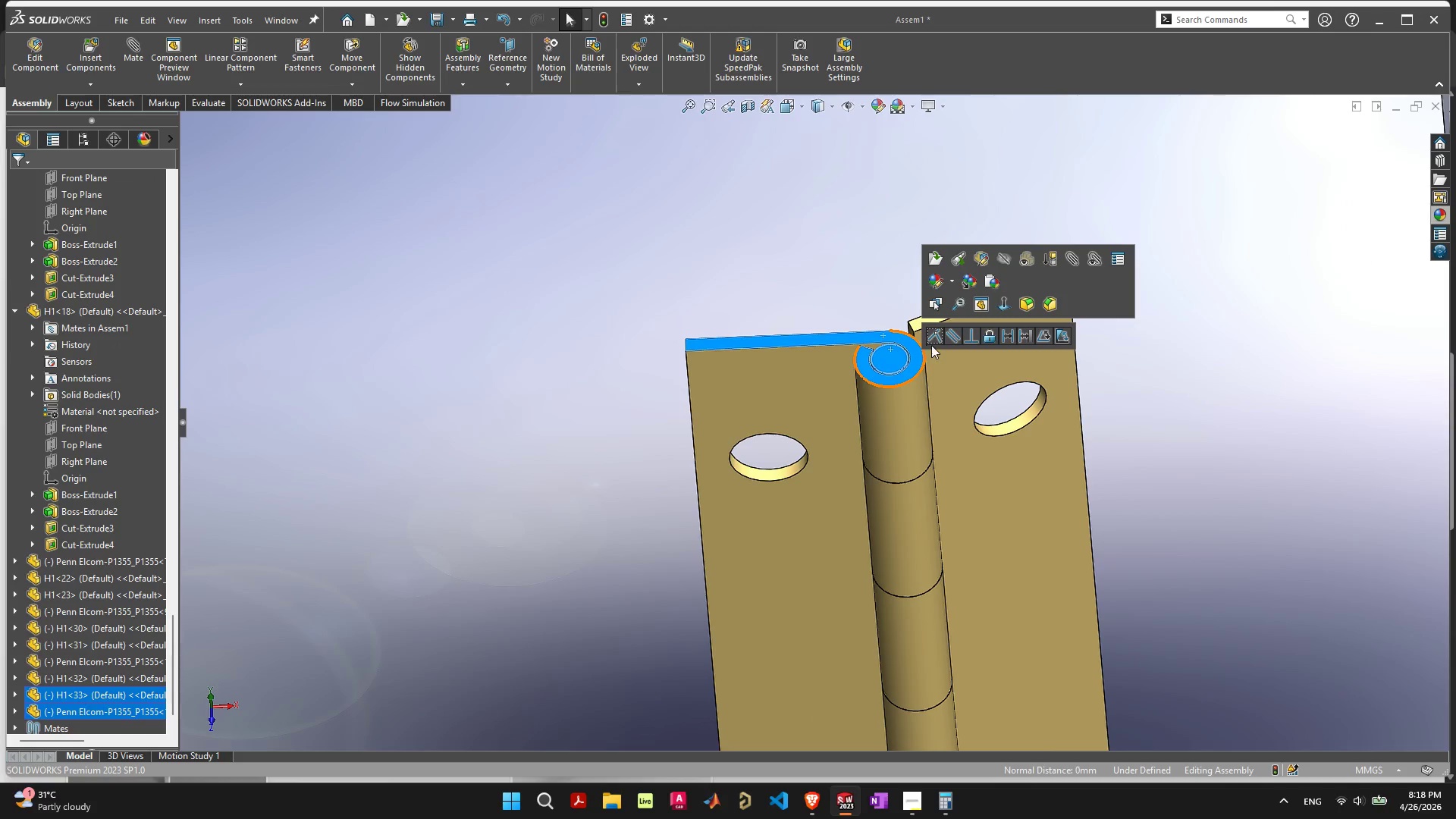 
left_click([934, 337])
 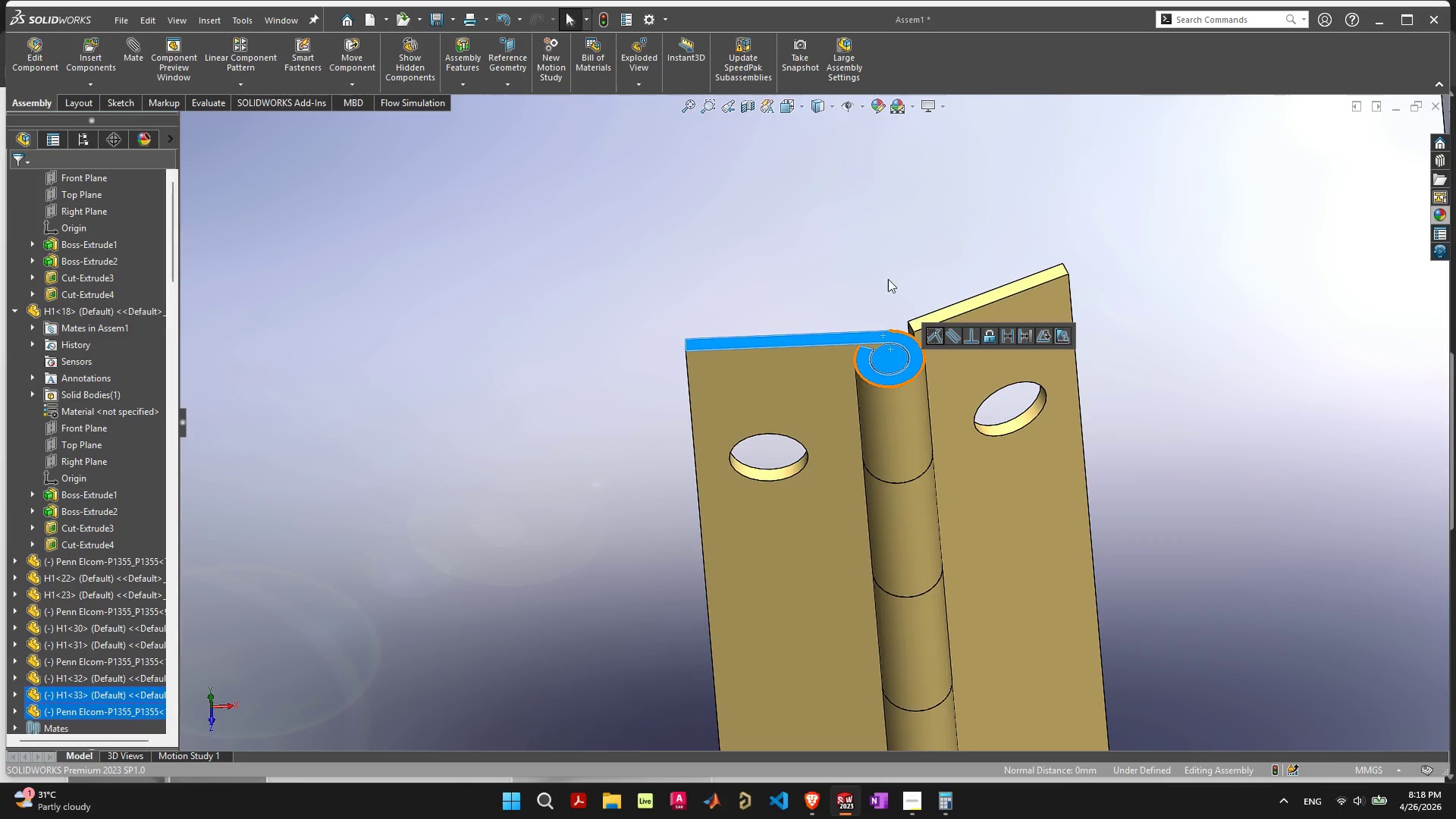 
left_click([883, 270])
 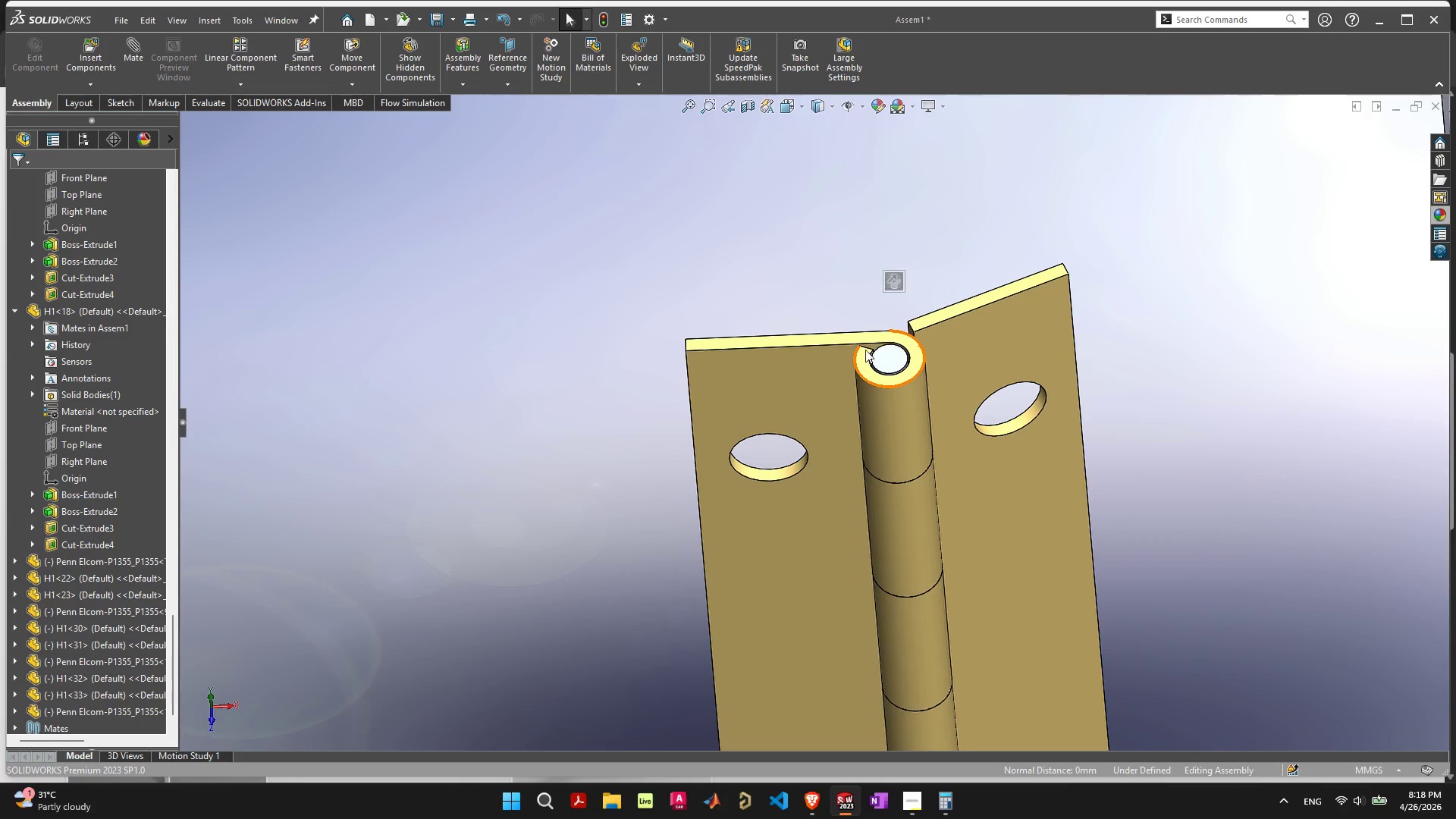 
left_click_drag(start_coordinate=[863, 339], to_coordinate=[857, 219])
 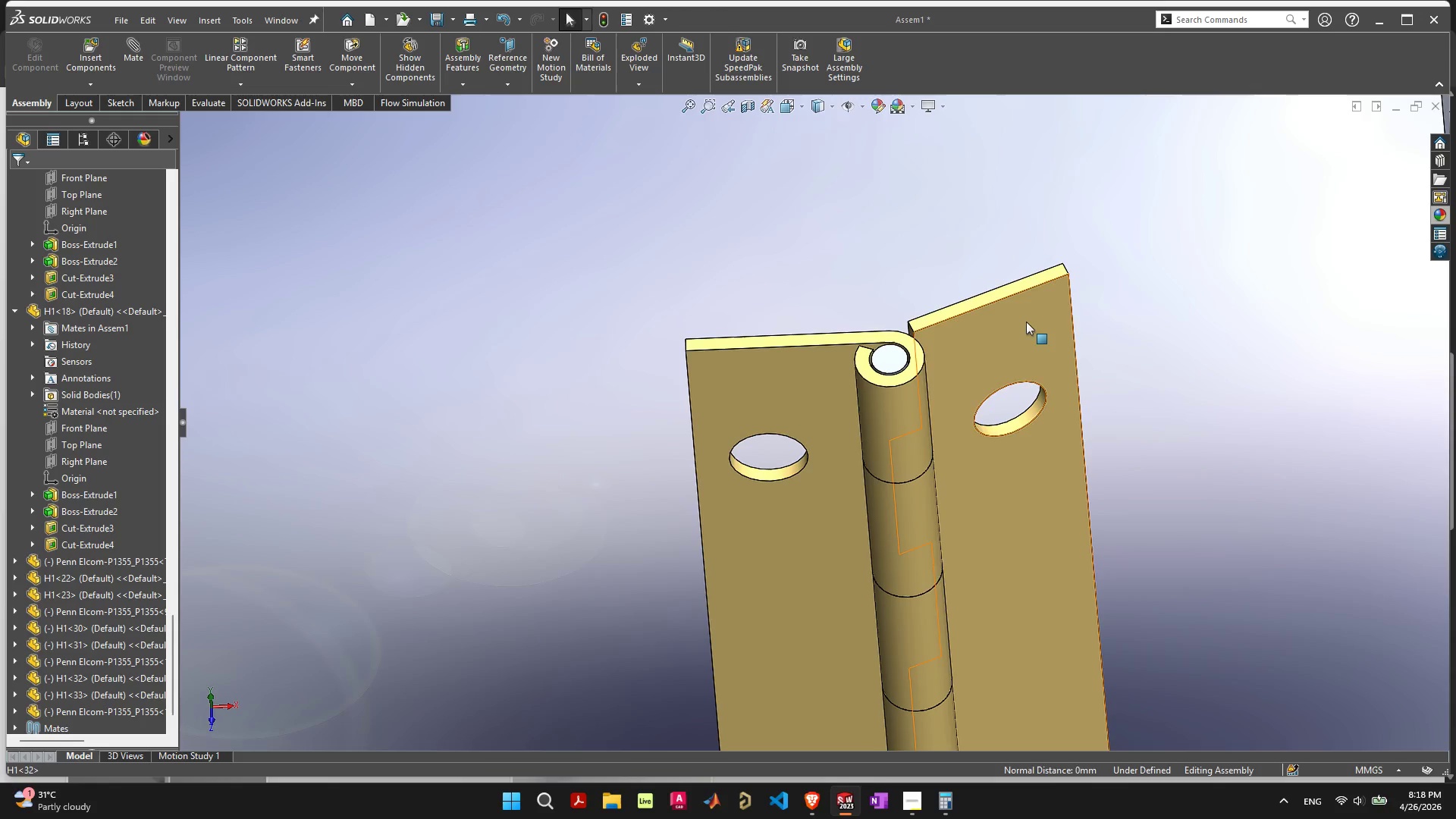 
left_click_drag(start_coordinate=[1027, 322], to_coordinate=[1030, 196])
 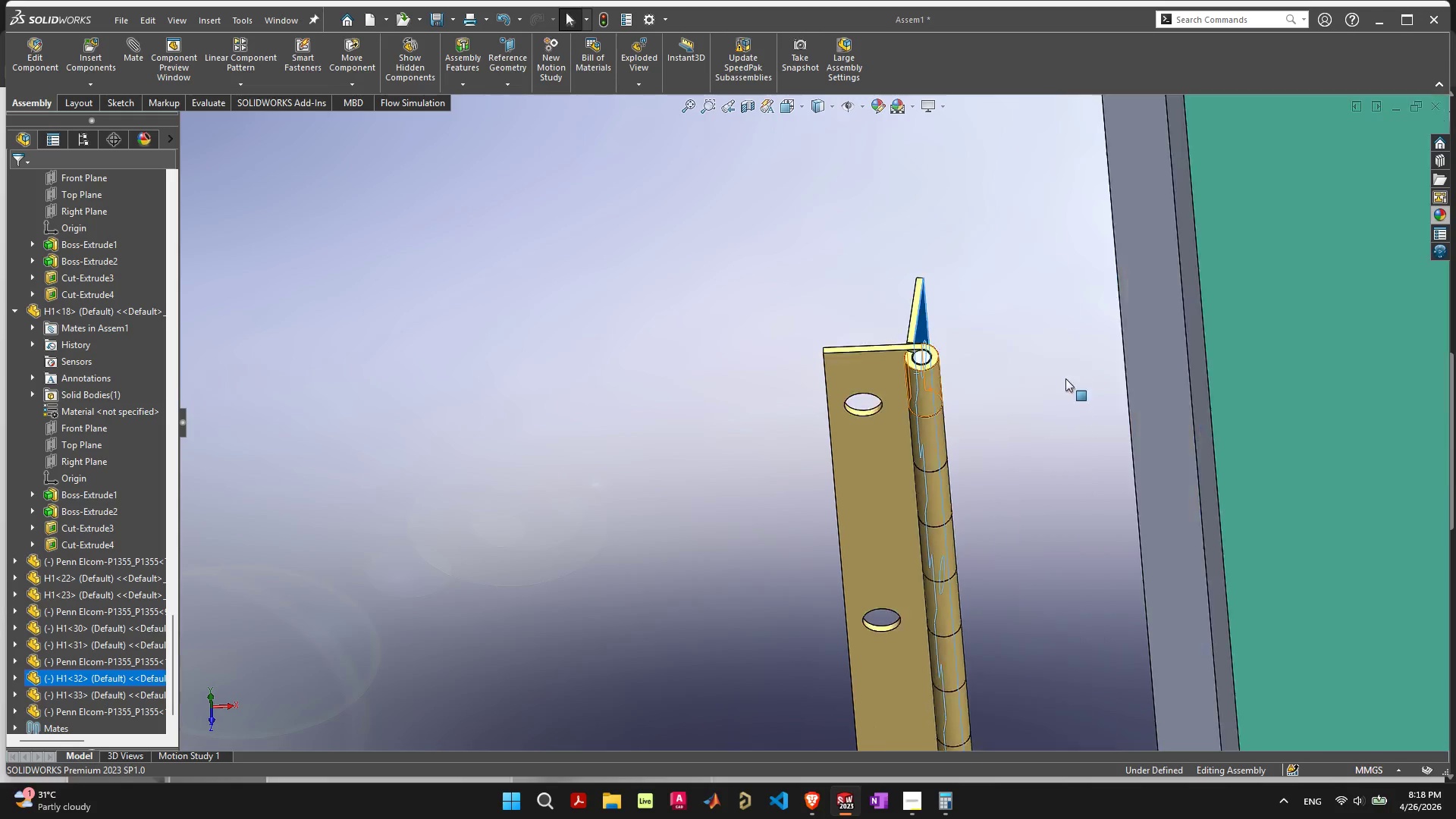 
scroll: coordinate [1068, 398], scroll_direction: down, amount: 6.0
 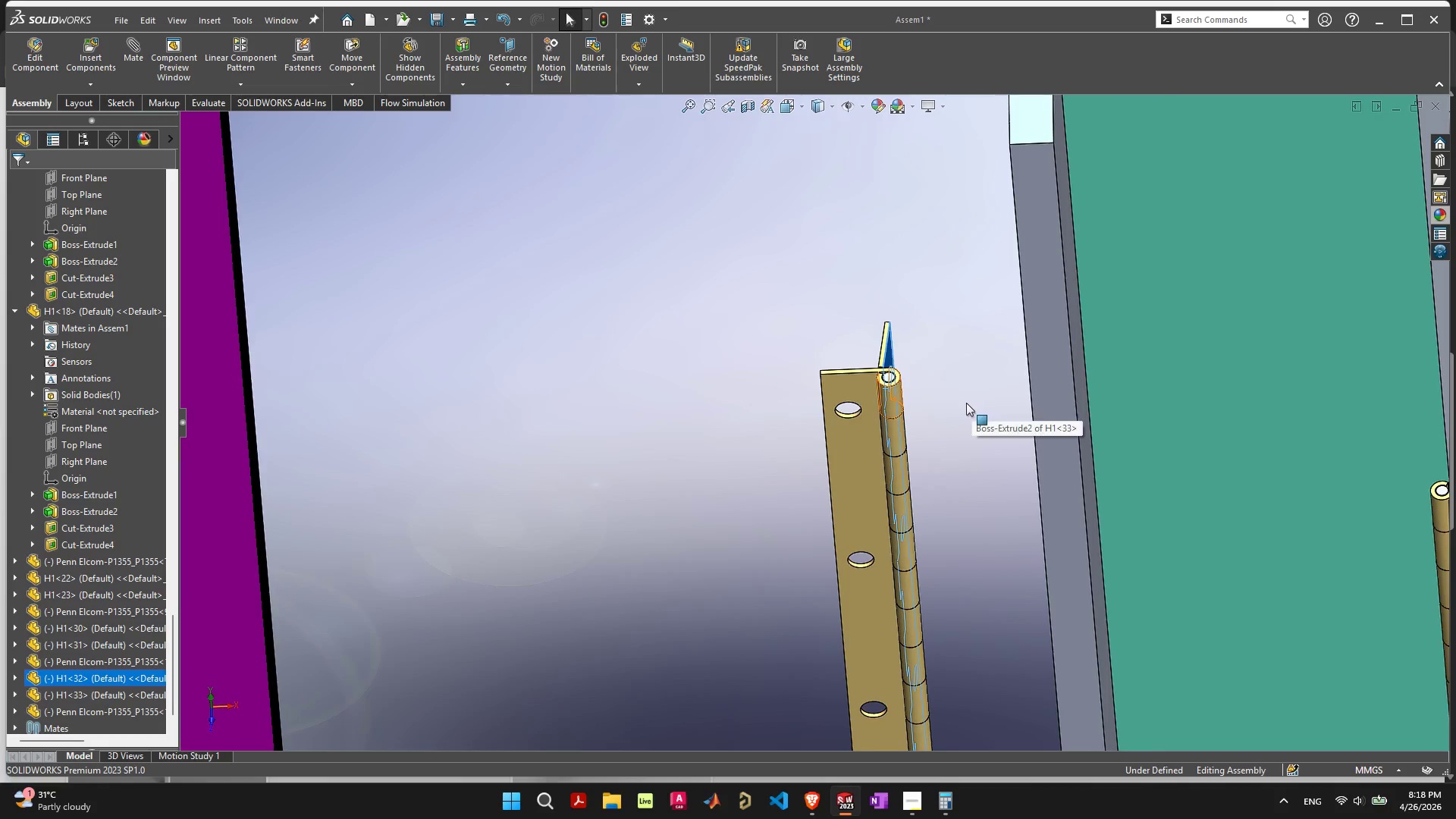 
hold_key(key=ShiftLeft, duration=0.56)
 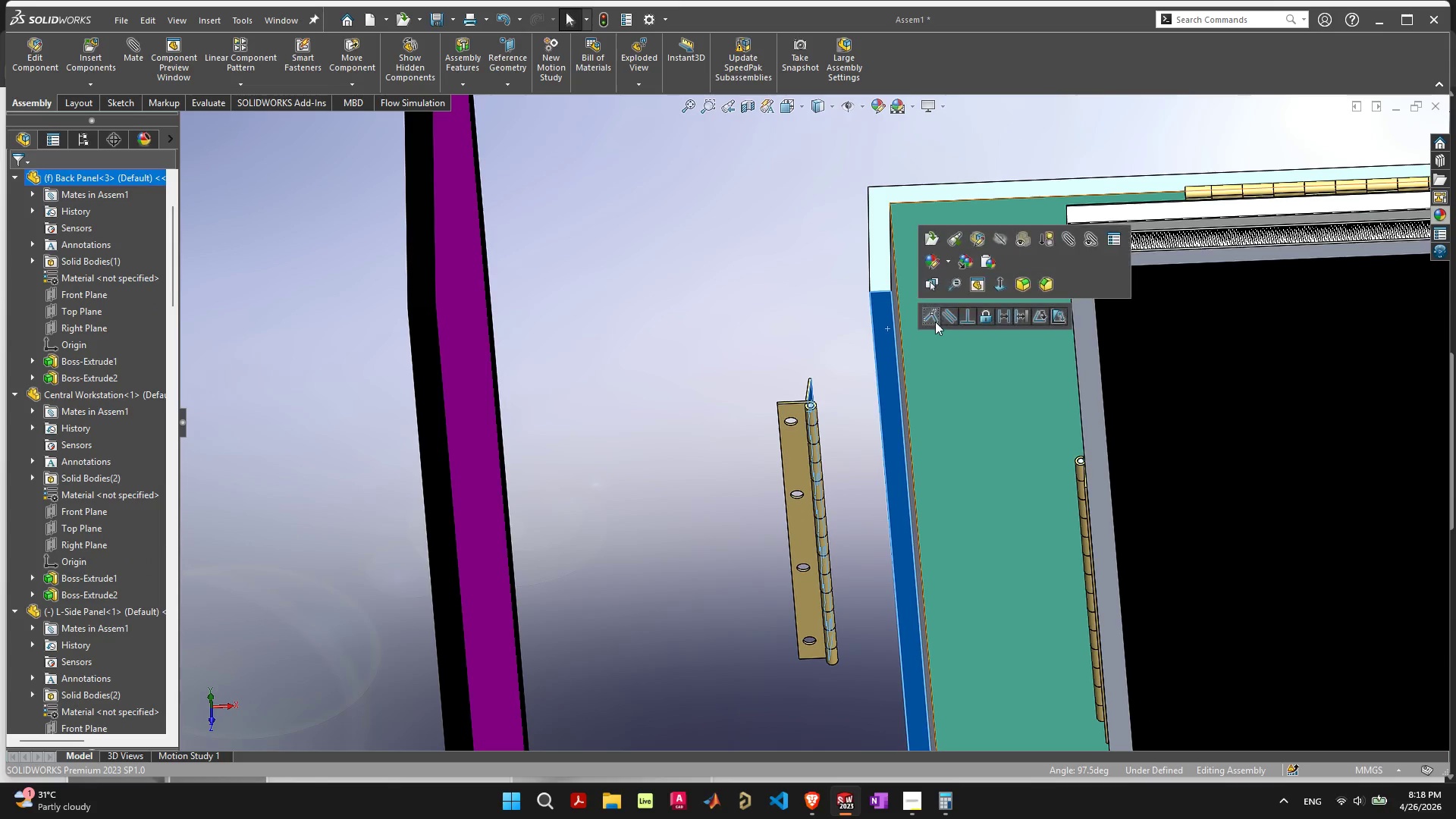 
scroll: coordinate [951, 406], scroll_direction: down, amount: 4.0
 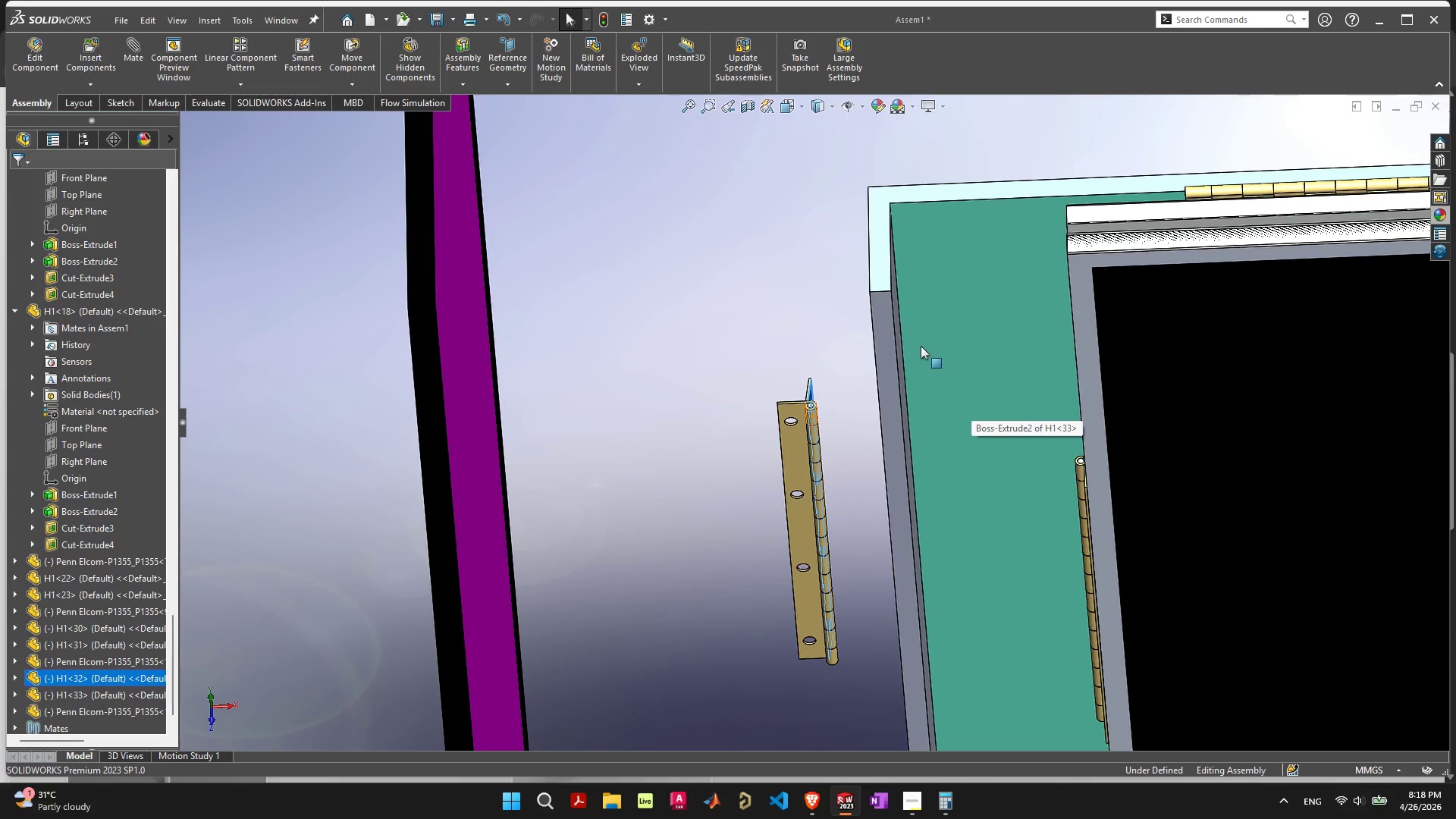 
left_click([887, 329])
 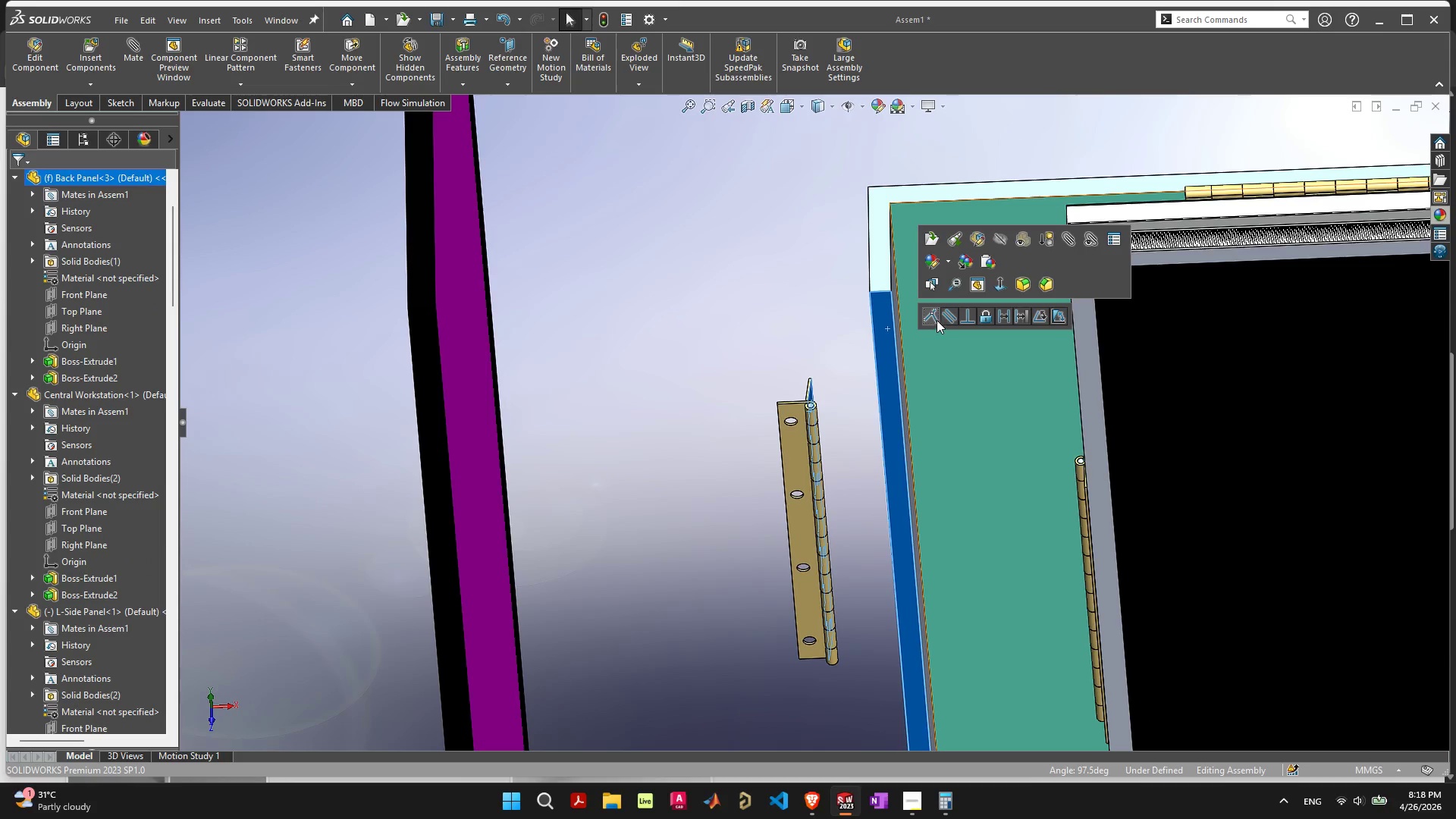 
left_click([931, 318])
 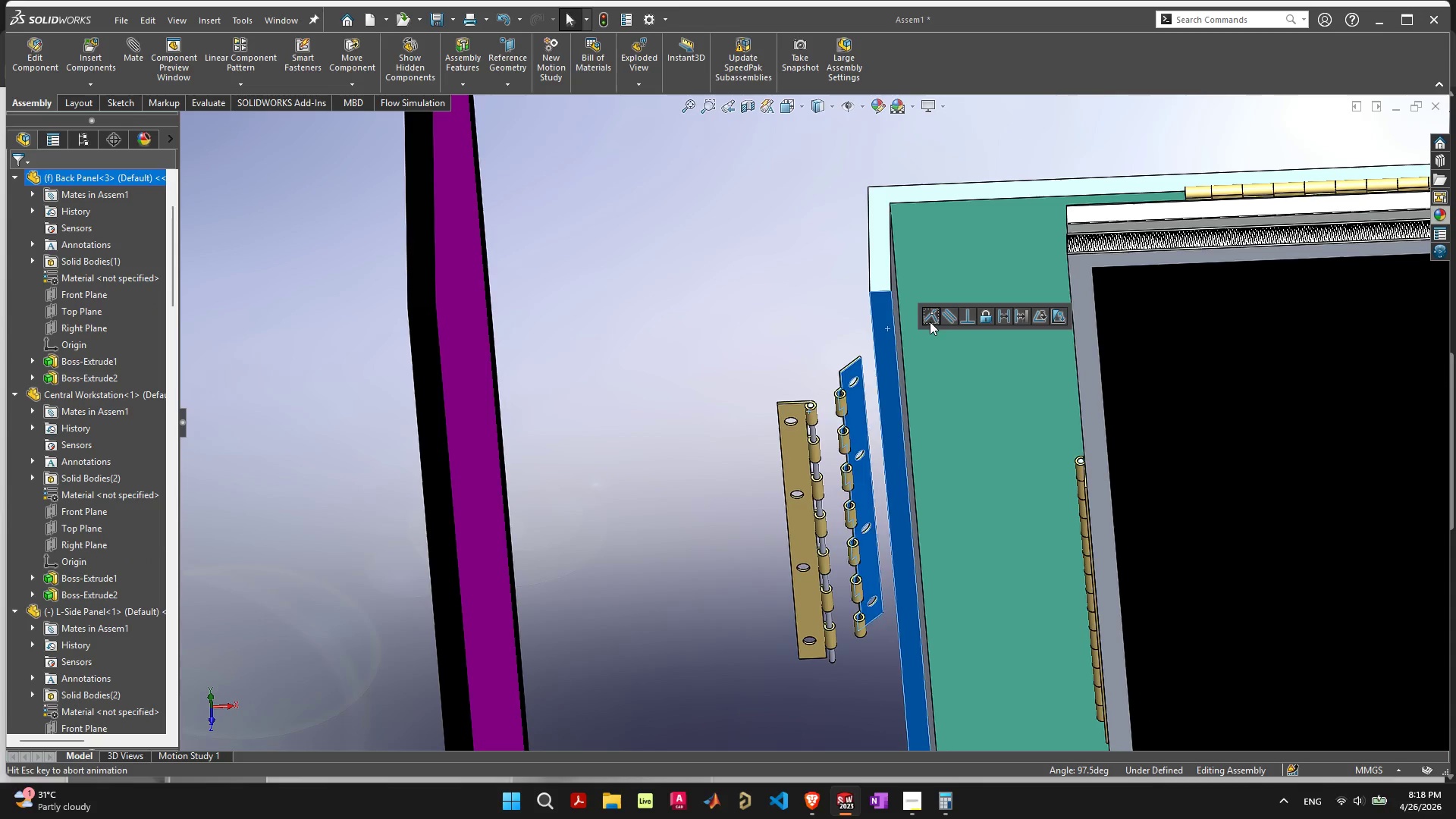 
mouse_move([917, 346])
 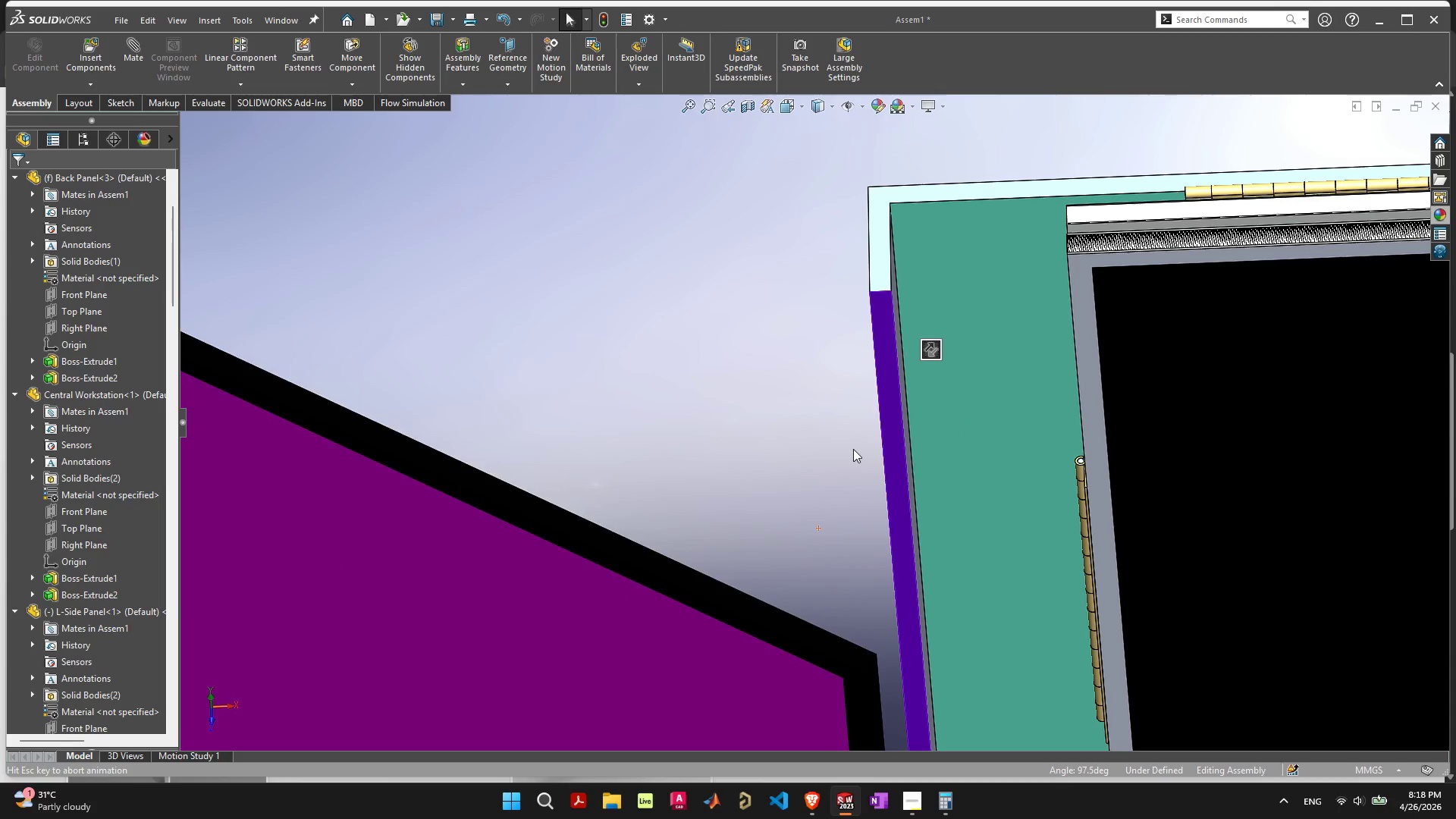 
scroll: coordinate [829, 487], scroll_direction: down, amount: 10.0
 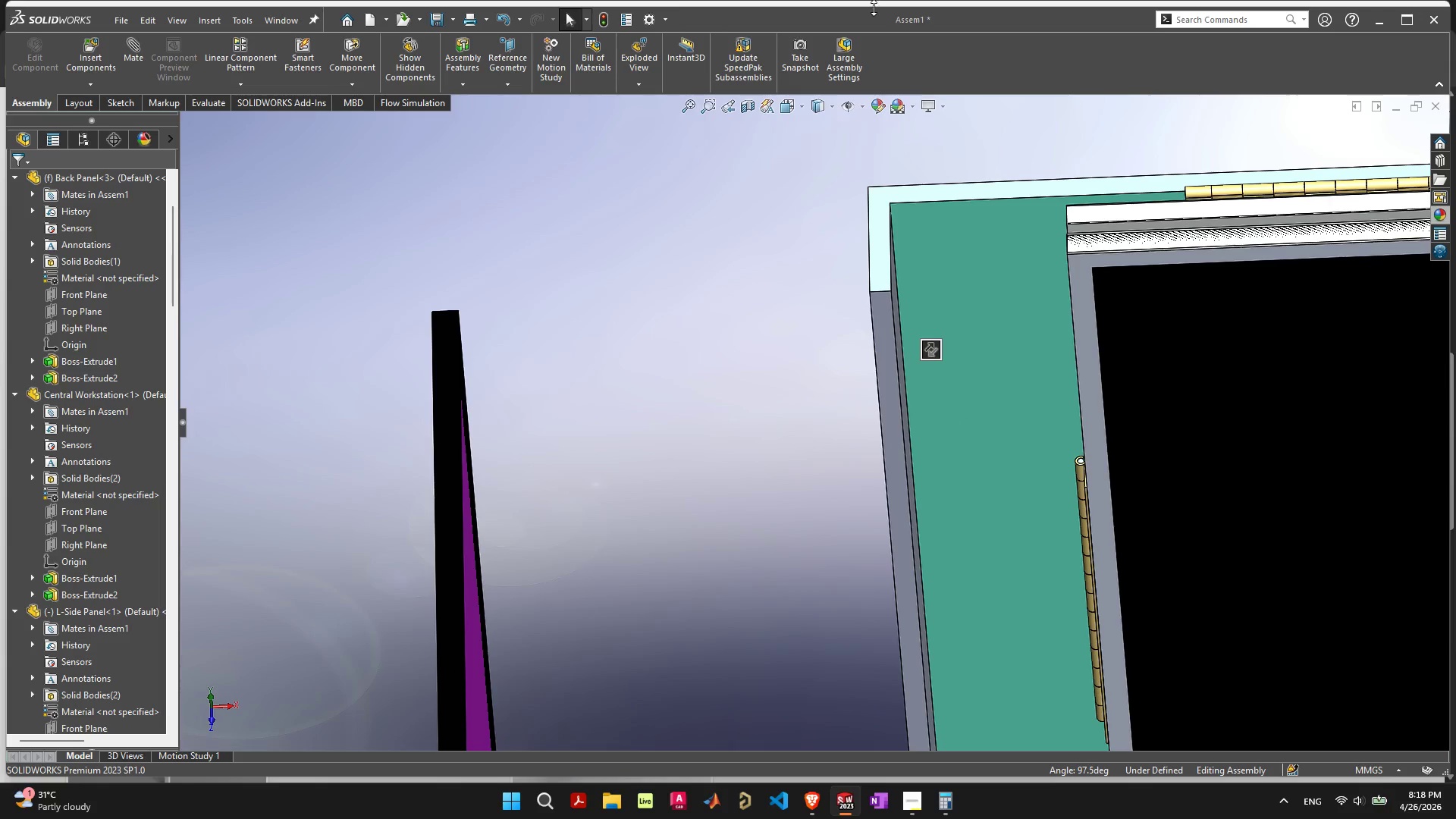 
key(Control+ControlLeft)
 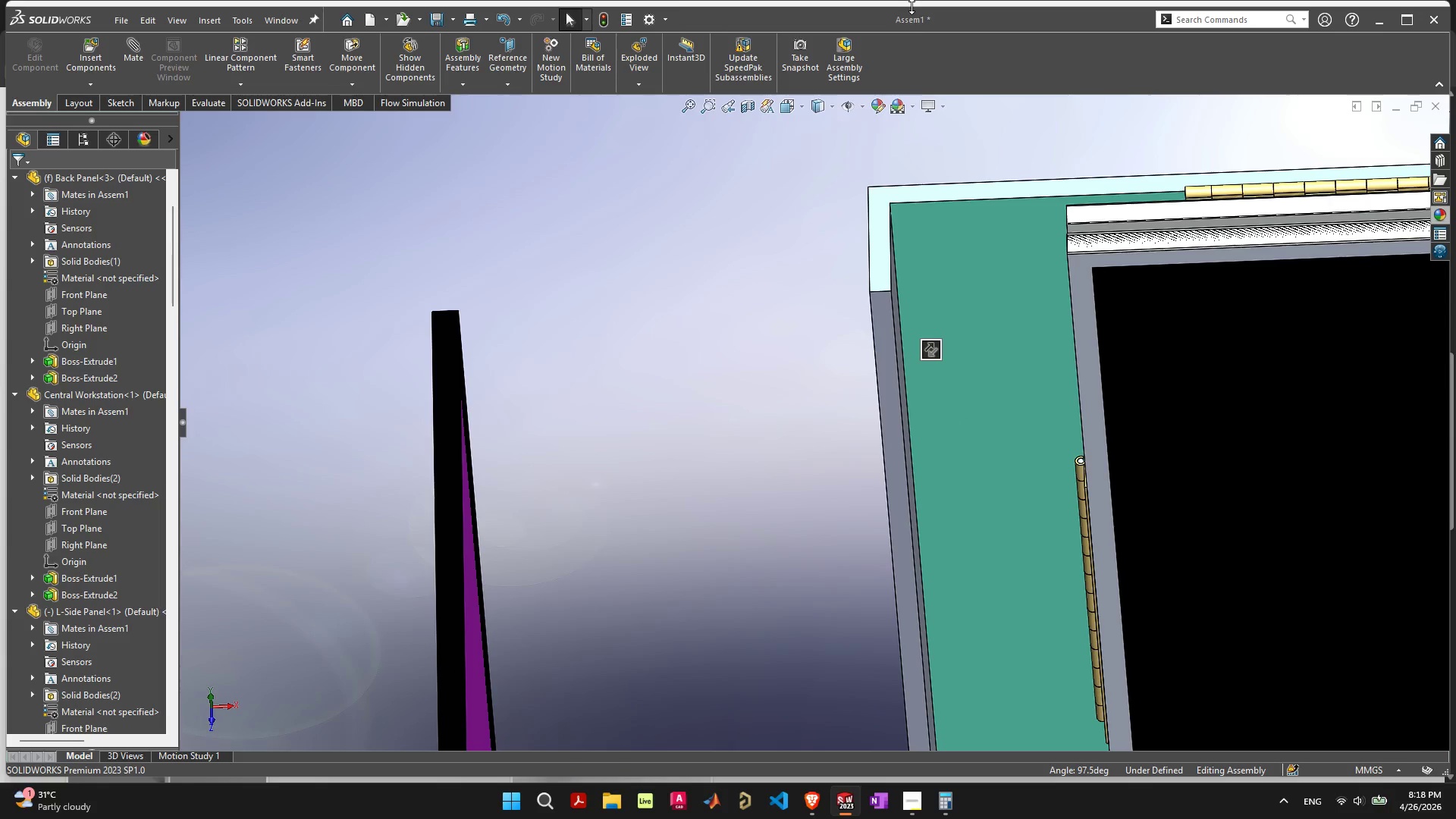 
key(Control+Z)
 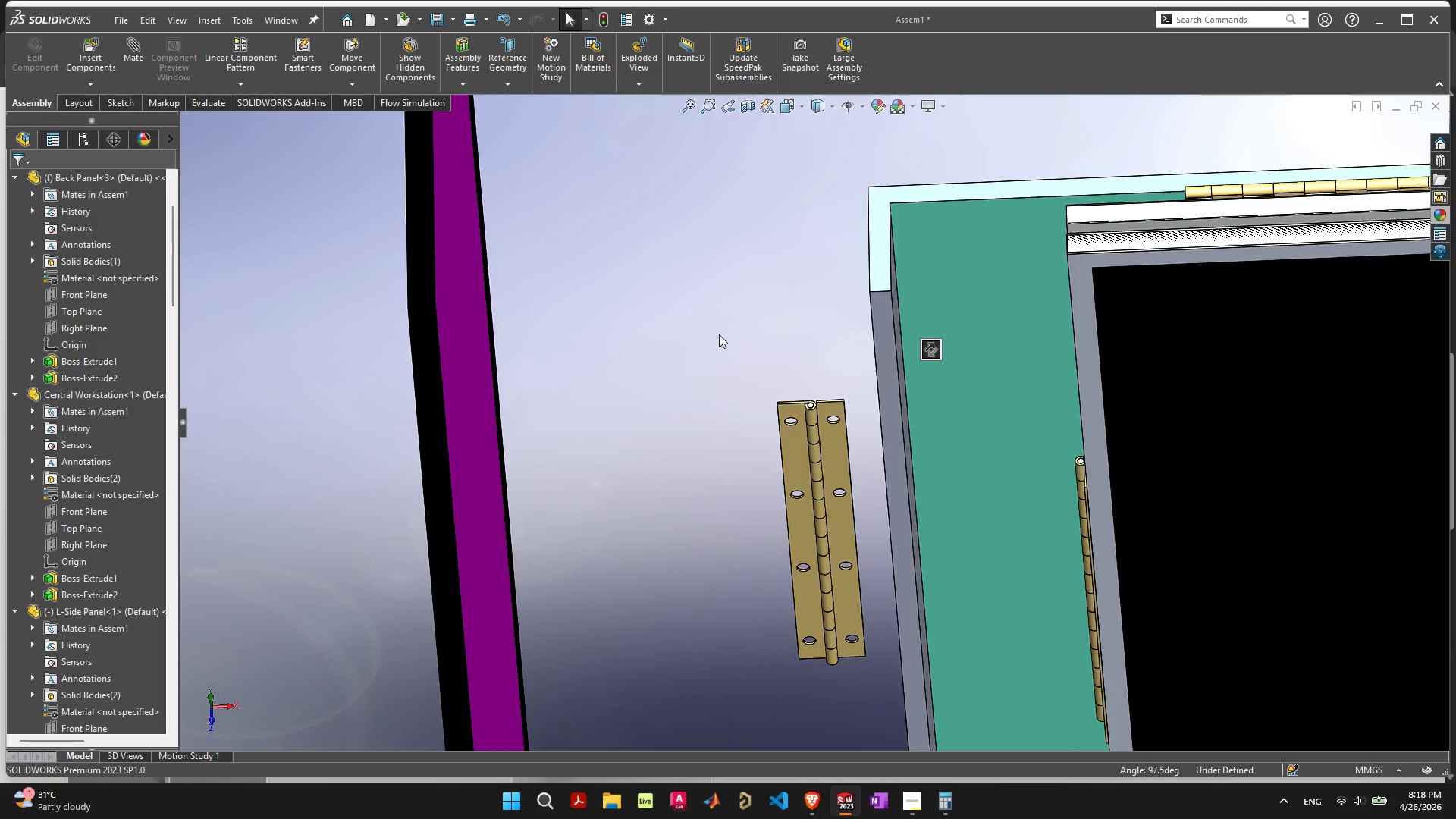 
scroll: coordinate [796, 419], scroll_direction: down, amount: 6.0
 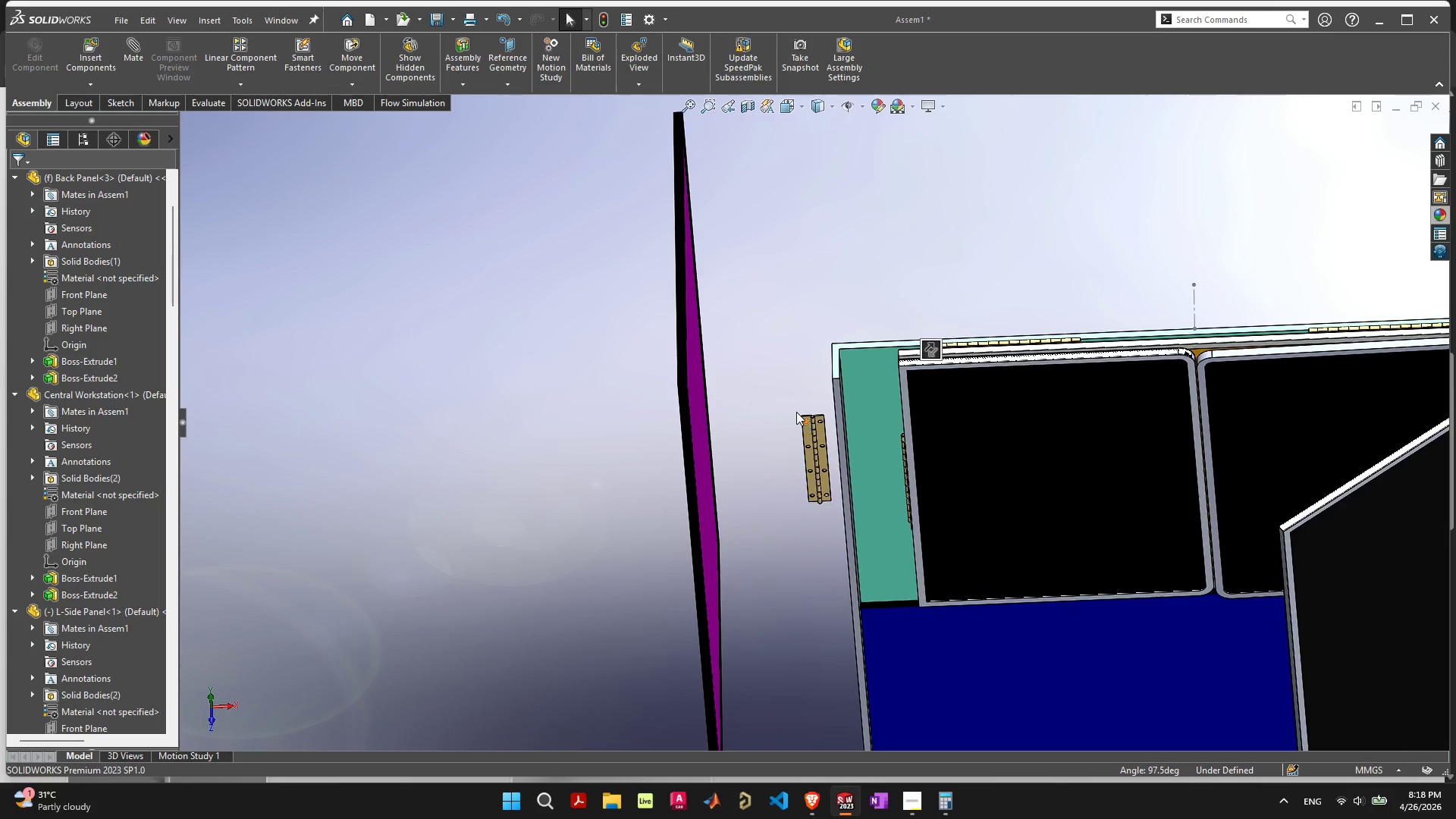 
scroll: coordinate [802, 422], scroll_direction: up, amount: 5.0
 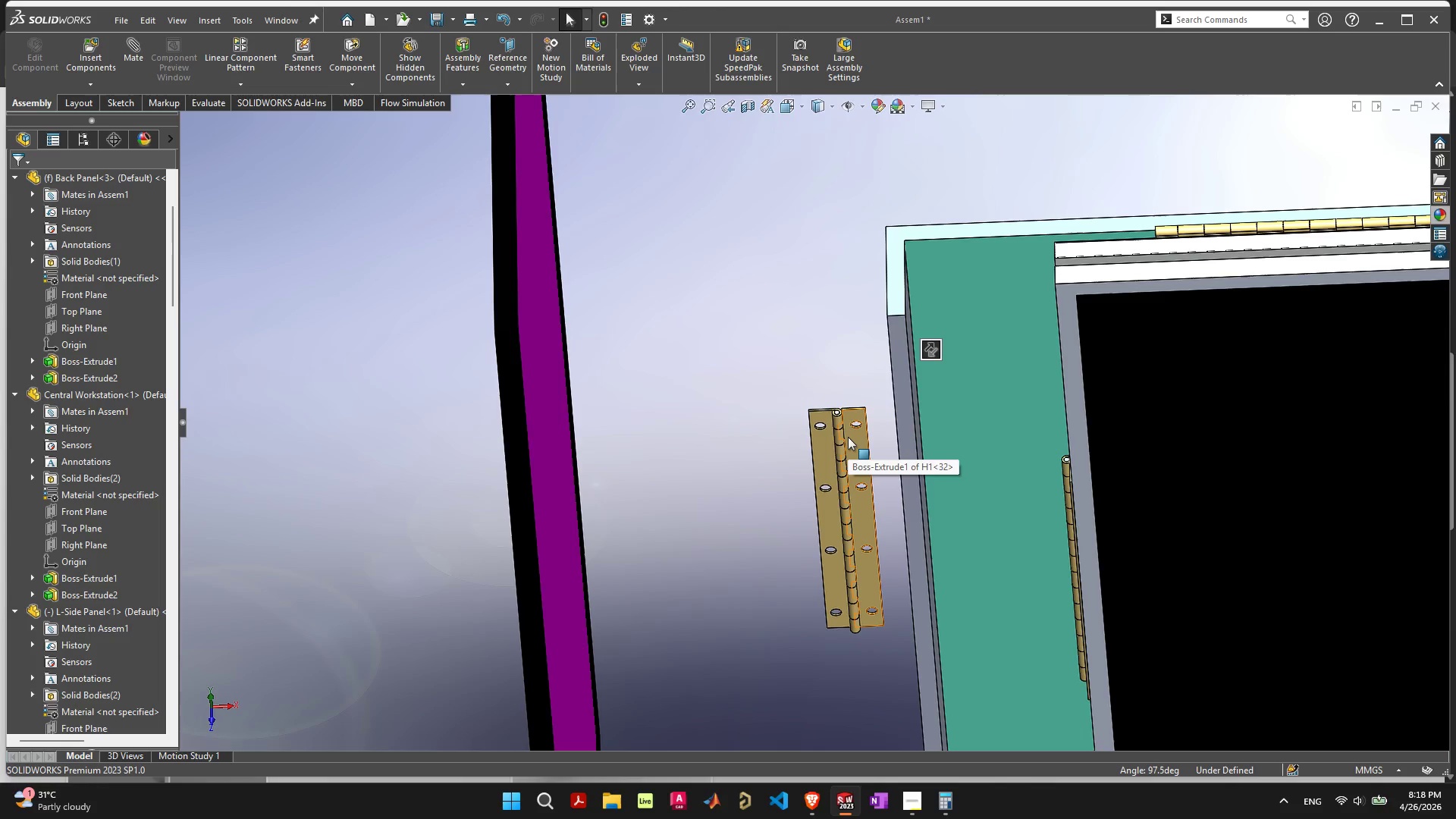 
wait(11.15)
 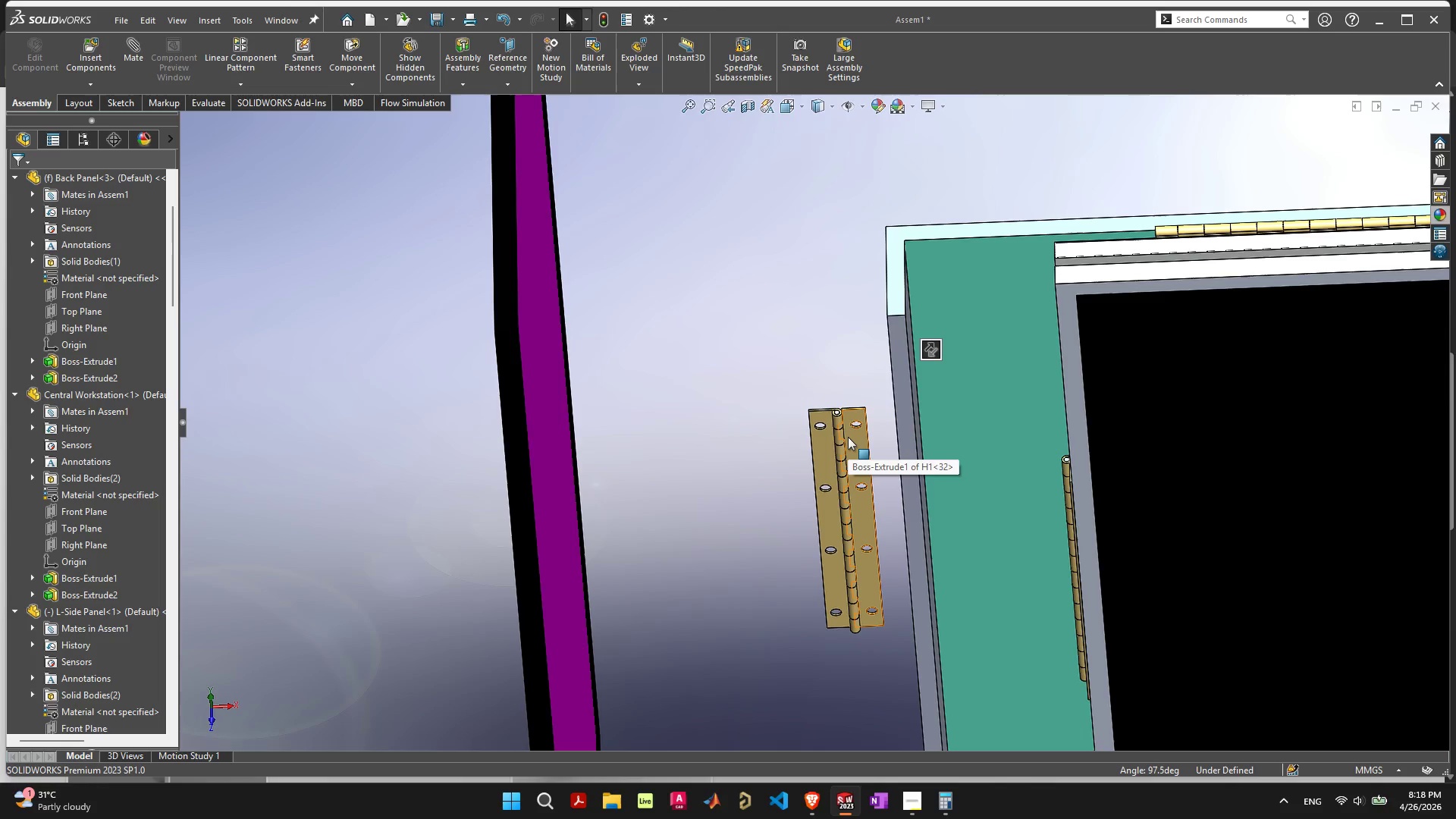 
left_click([858, 447])
 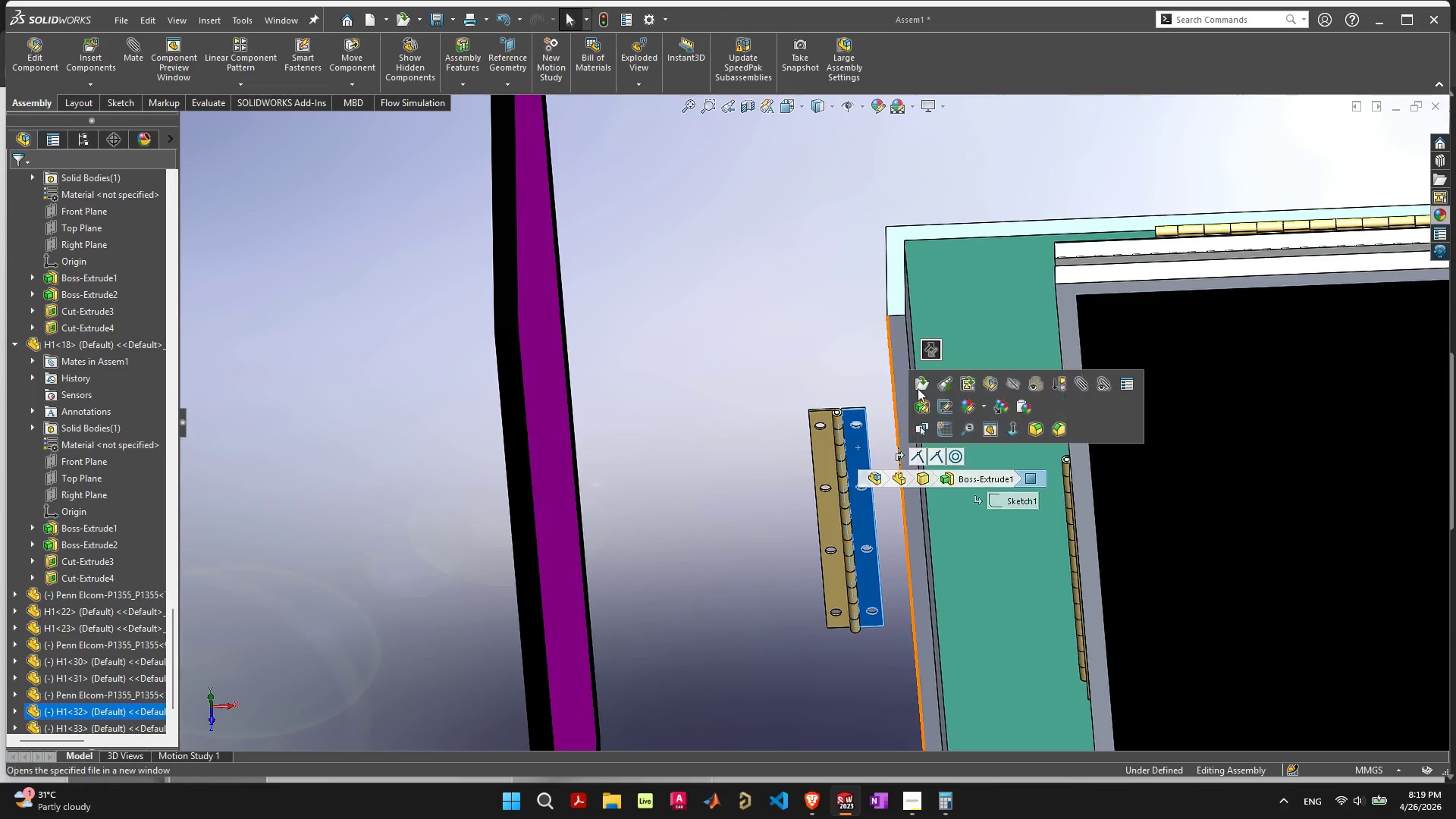 
left_click([935, 352])
 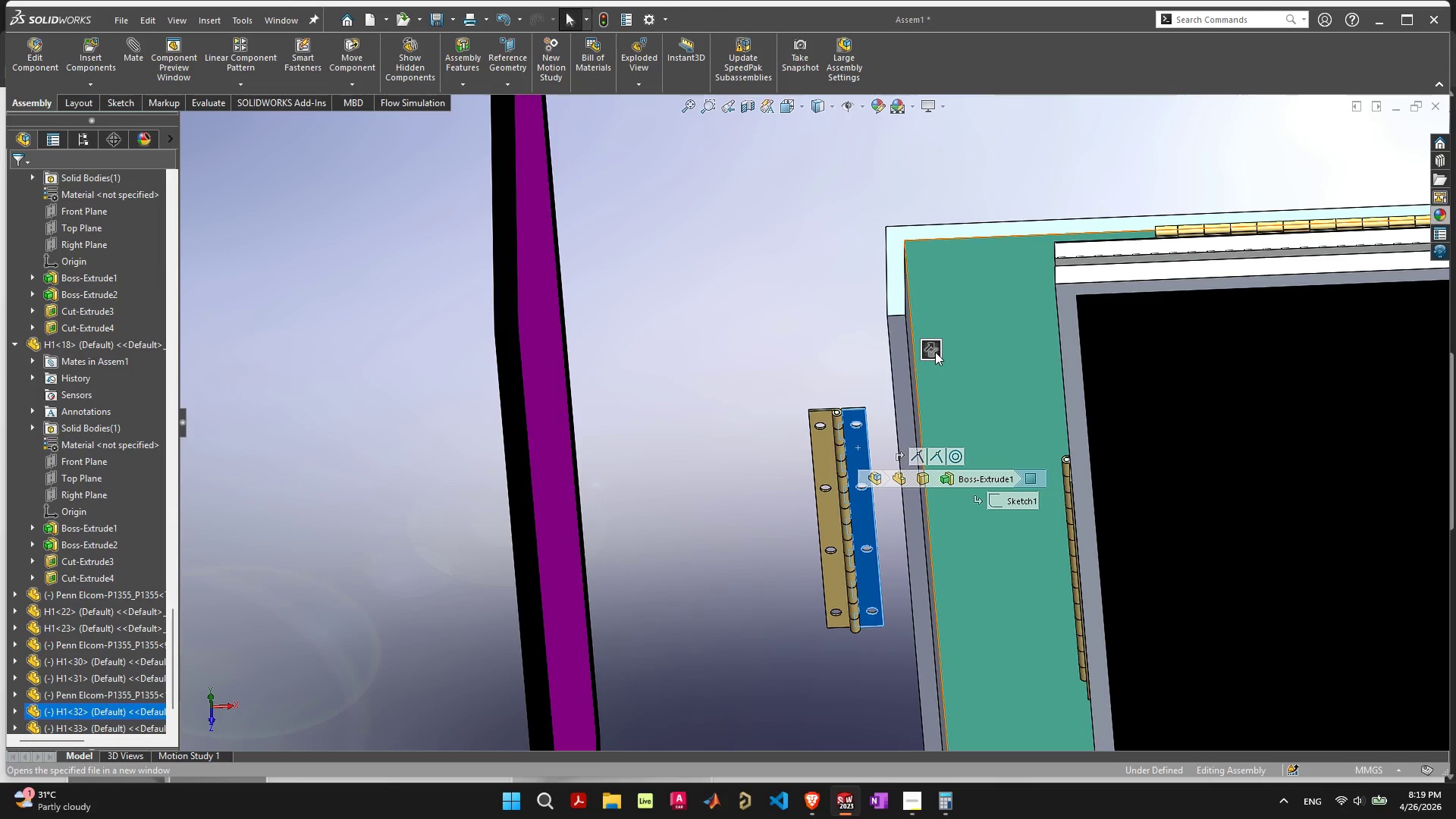 
left_click([935, 351])
 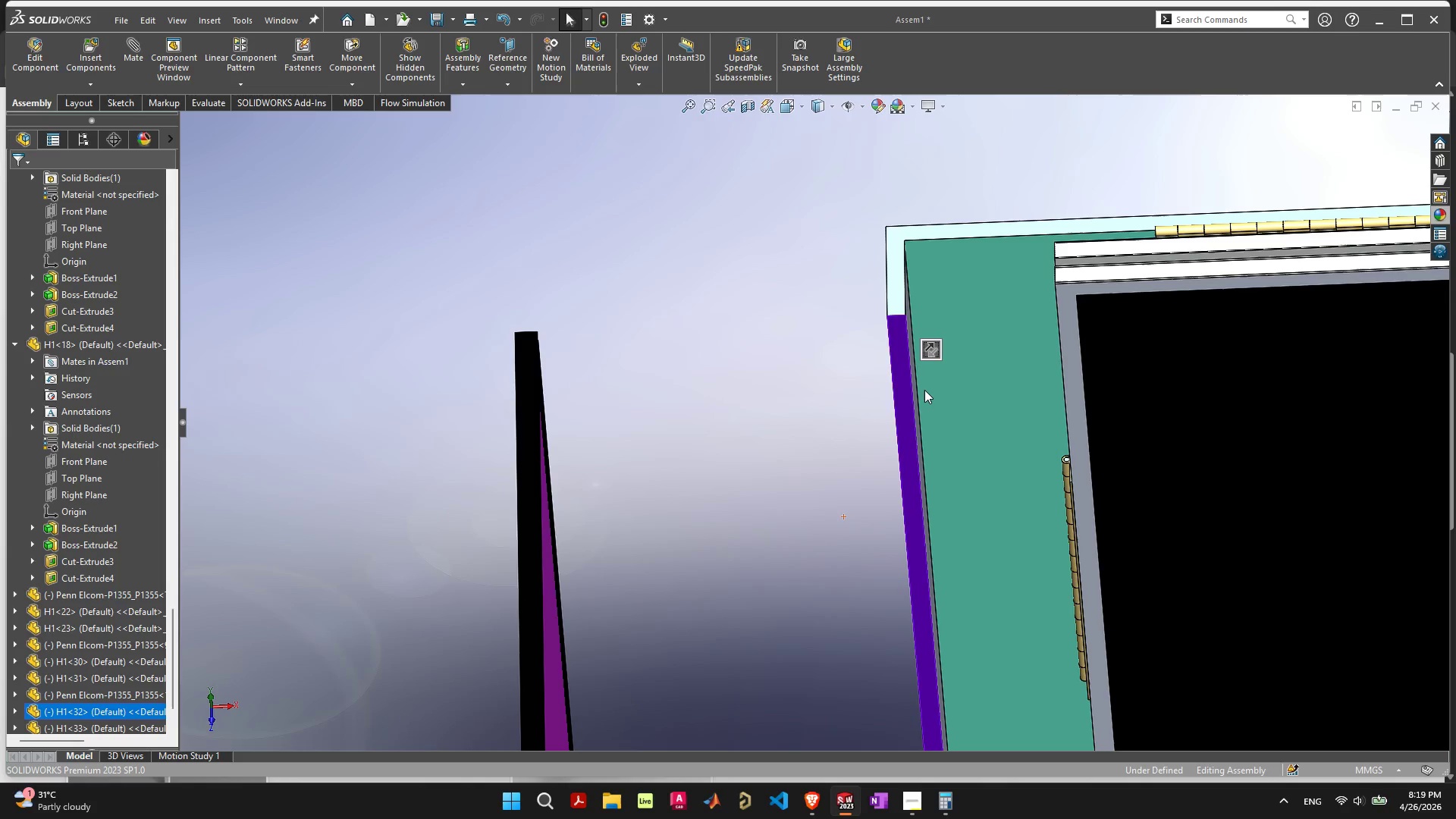 
scroll: coordinate [881, 515], scroll_direction: down, amount: 12.0
 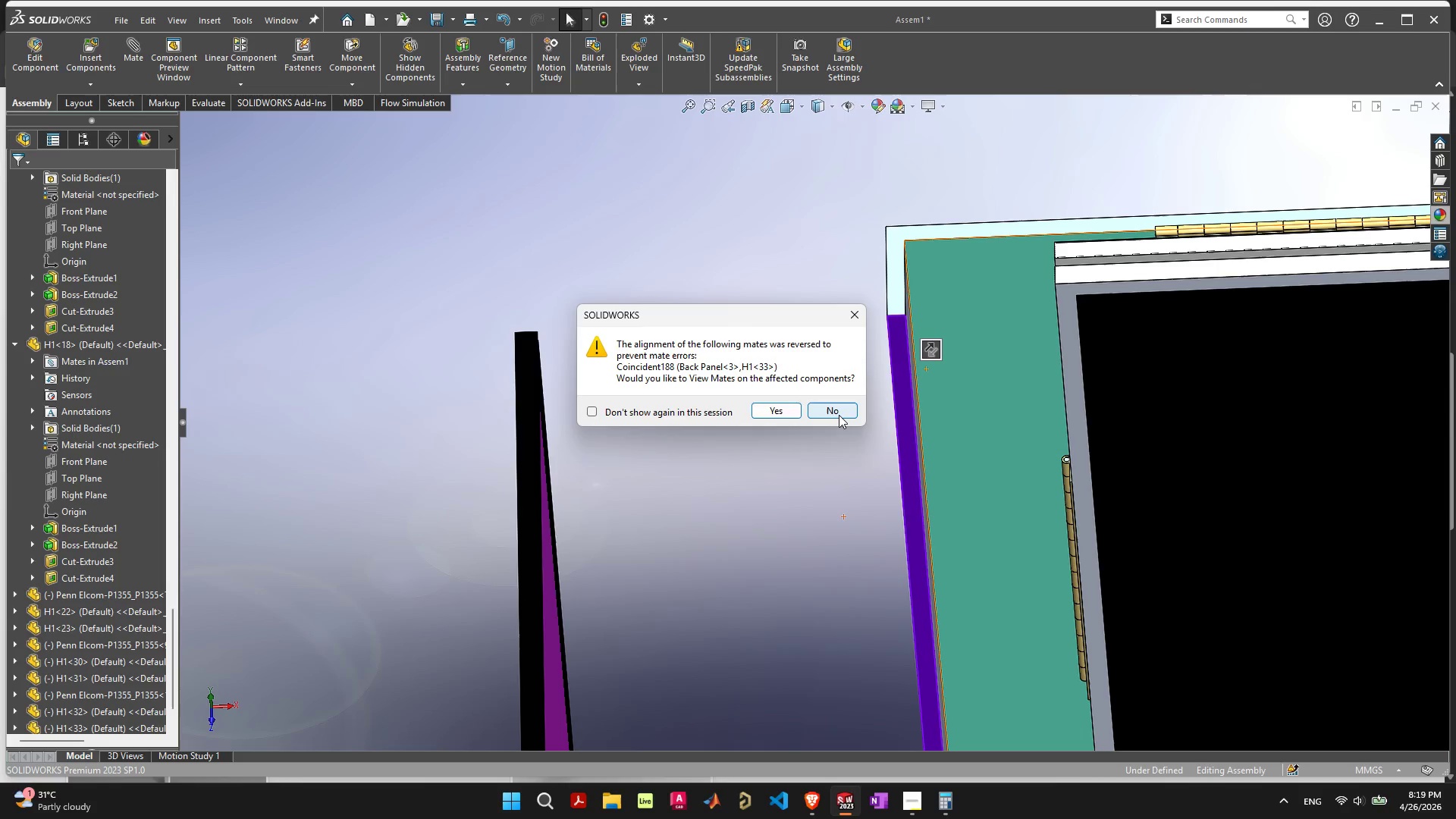 
left_click([839, 412])
 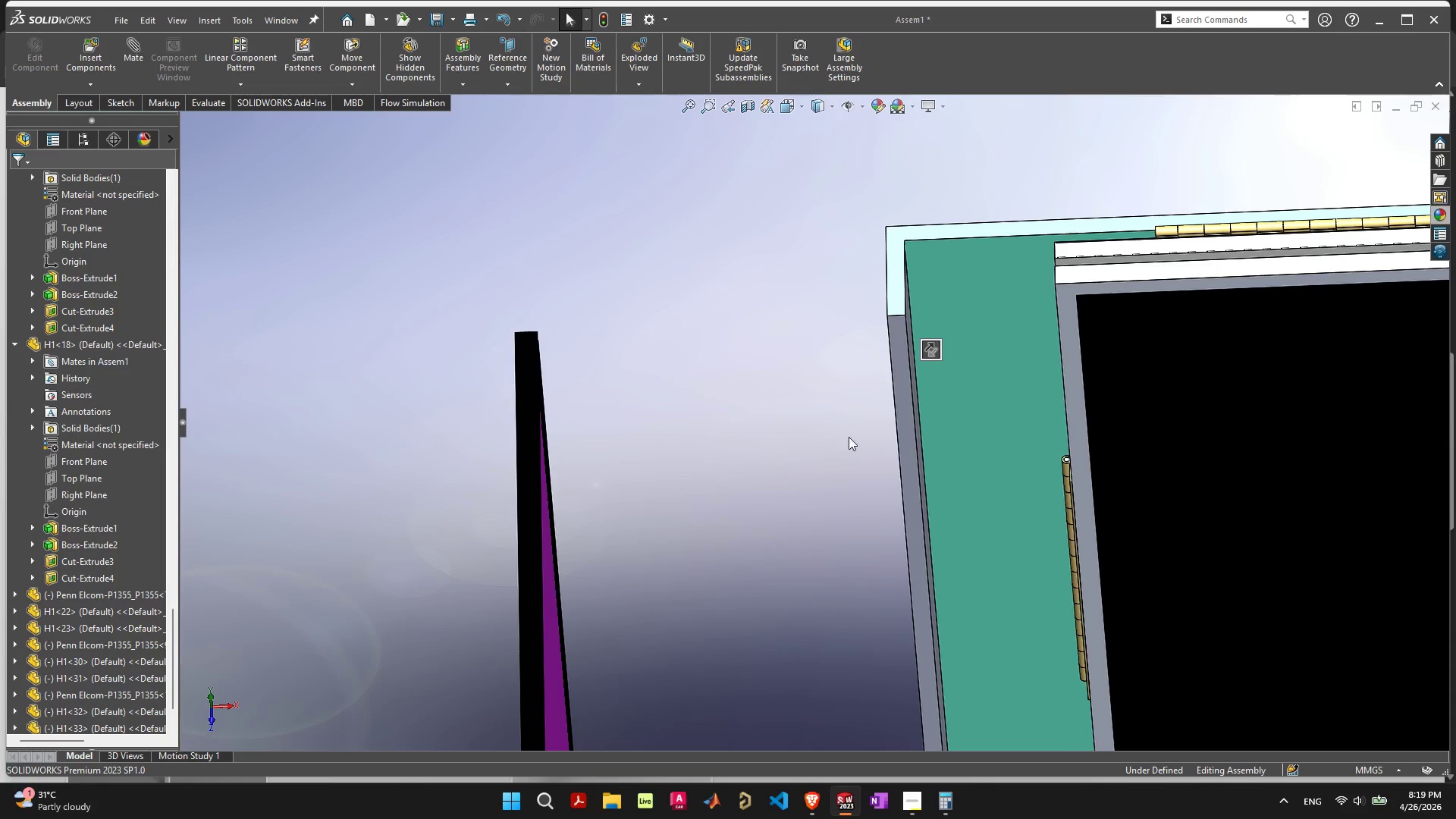 
scroll: coordinate [840, 544], scroll_direction: down, amount: 7.0
 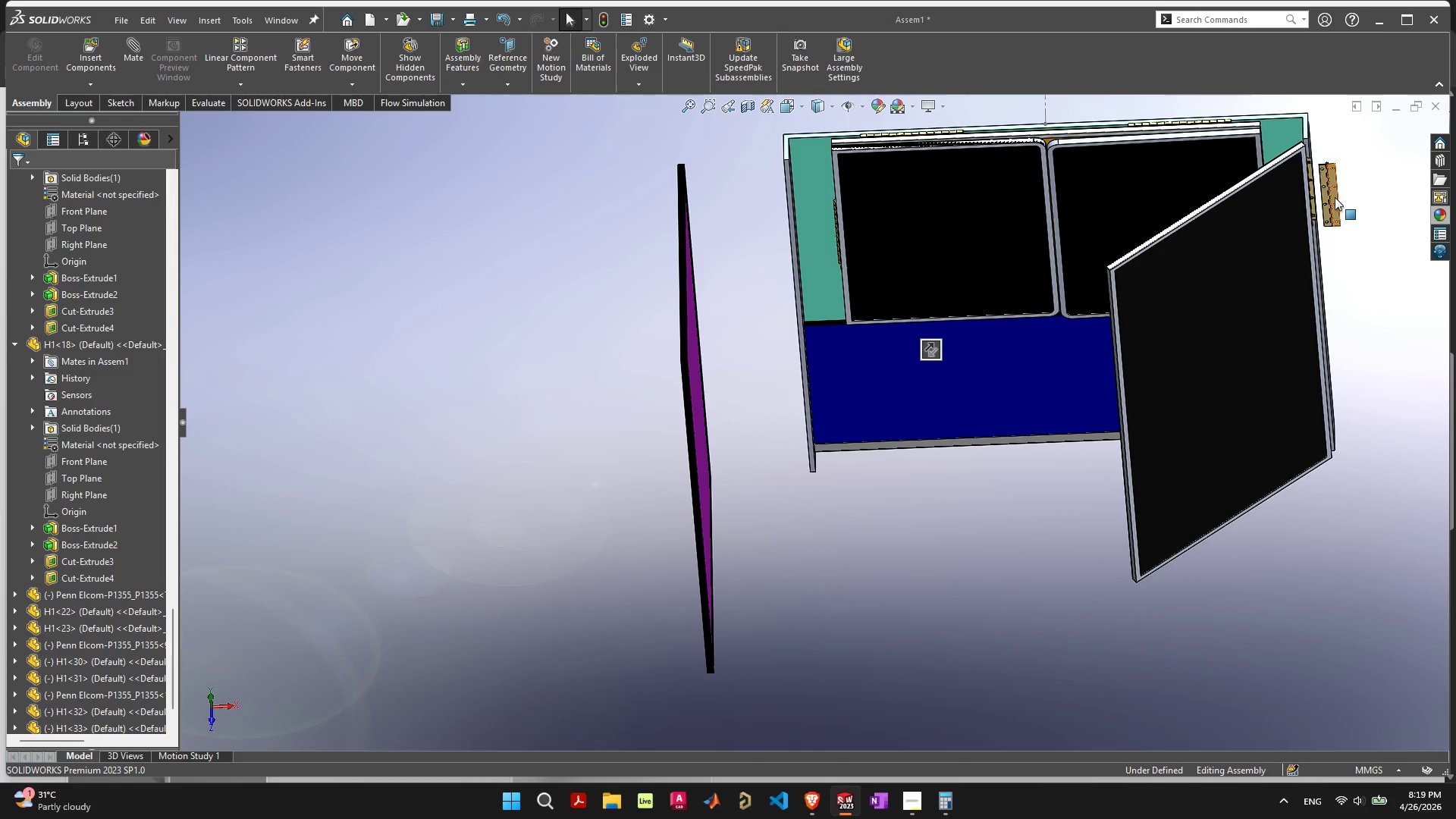 
key(Control+Z)
 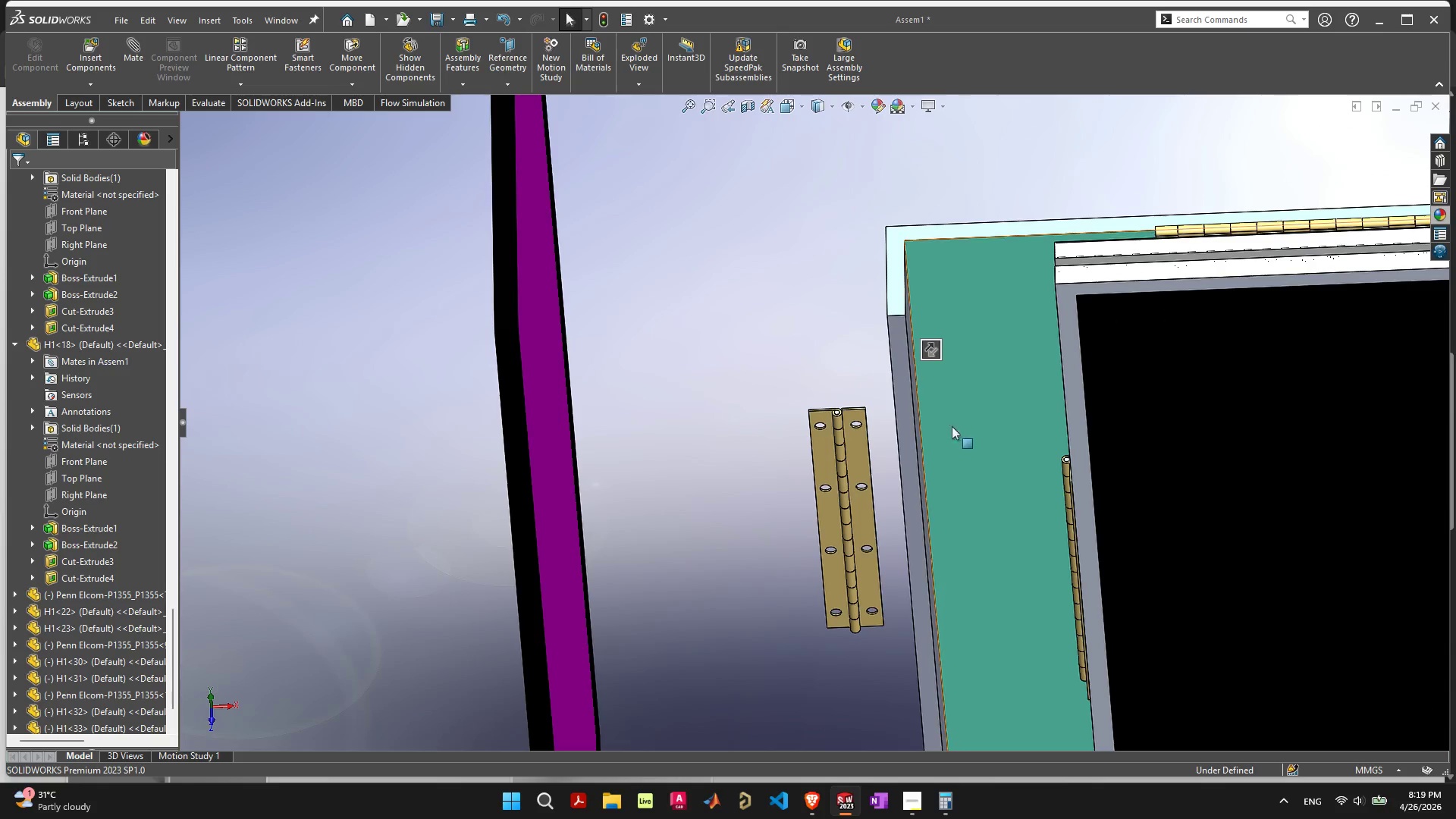 
scroll: coordinate [842, 485], scroll_direction: down, amount: 4.0
 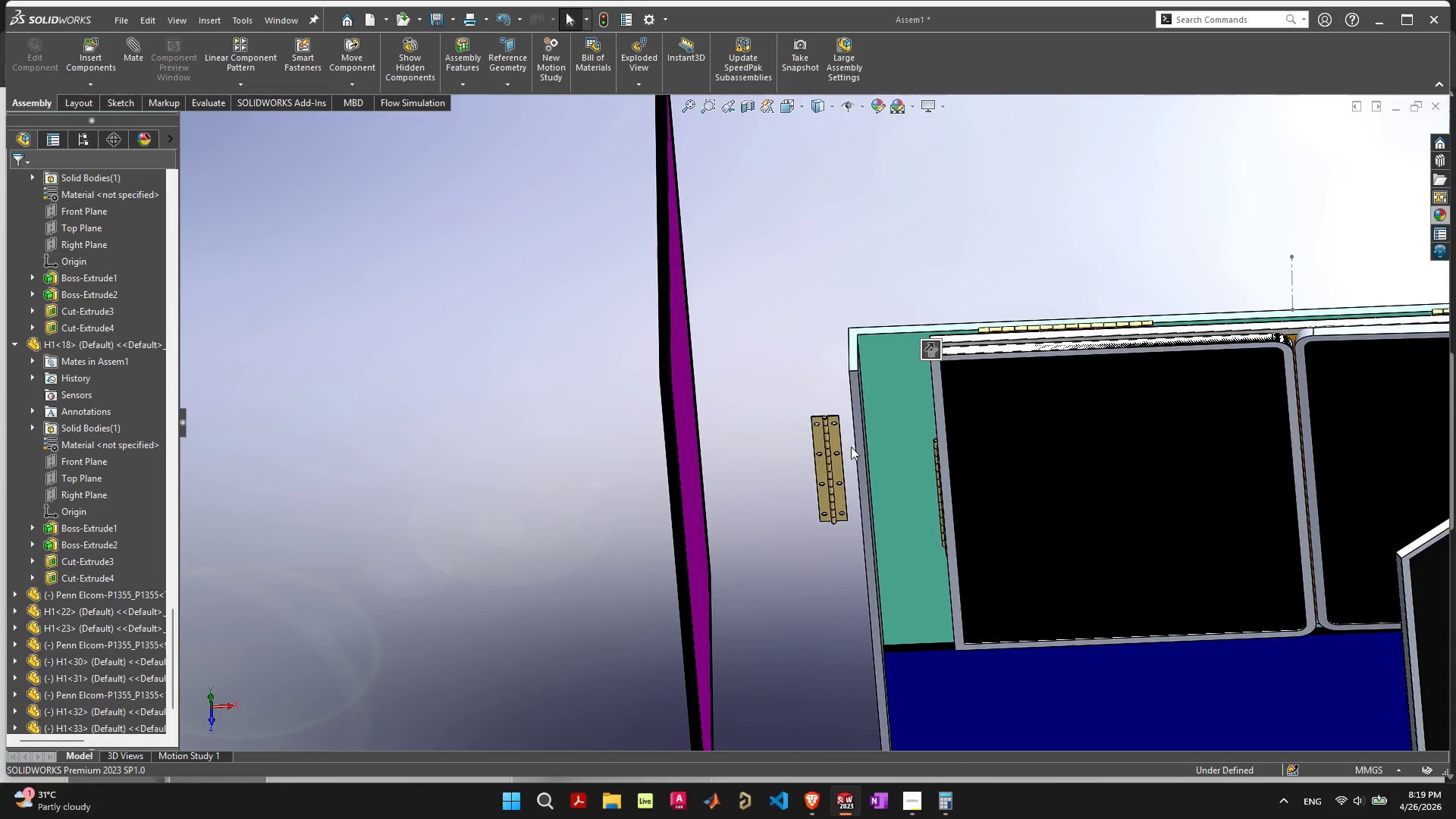 
left_click([770, 405])
 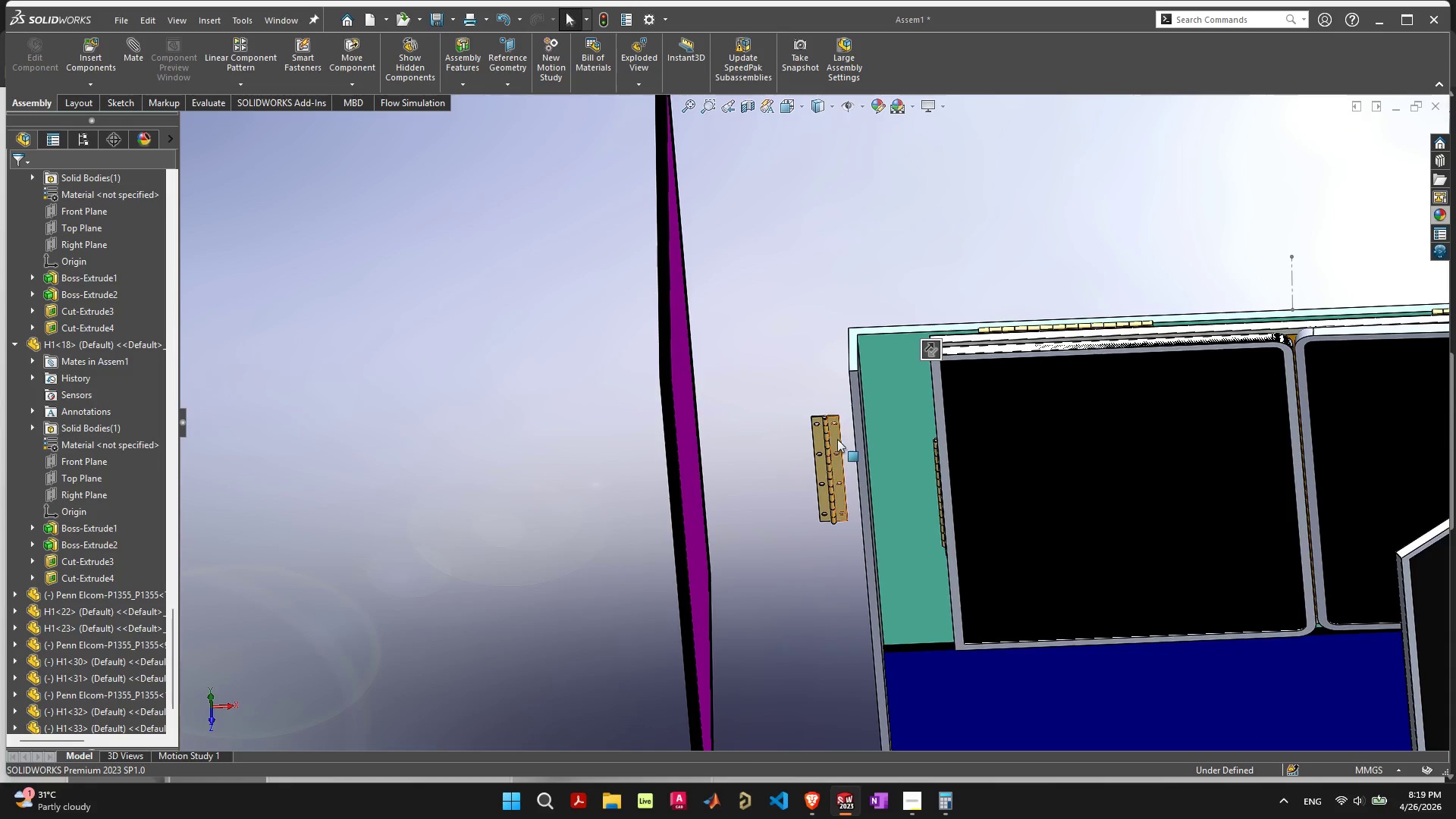 
left_click([835, 438])
 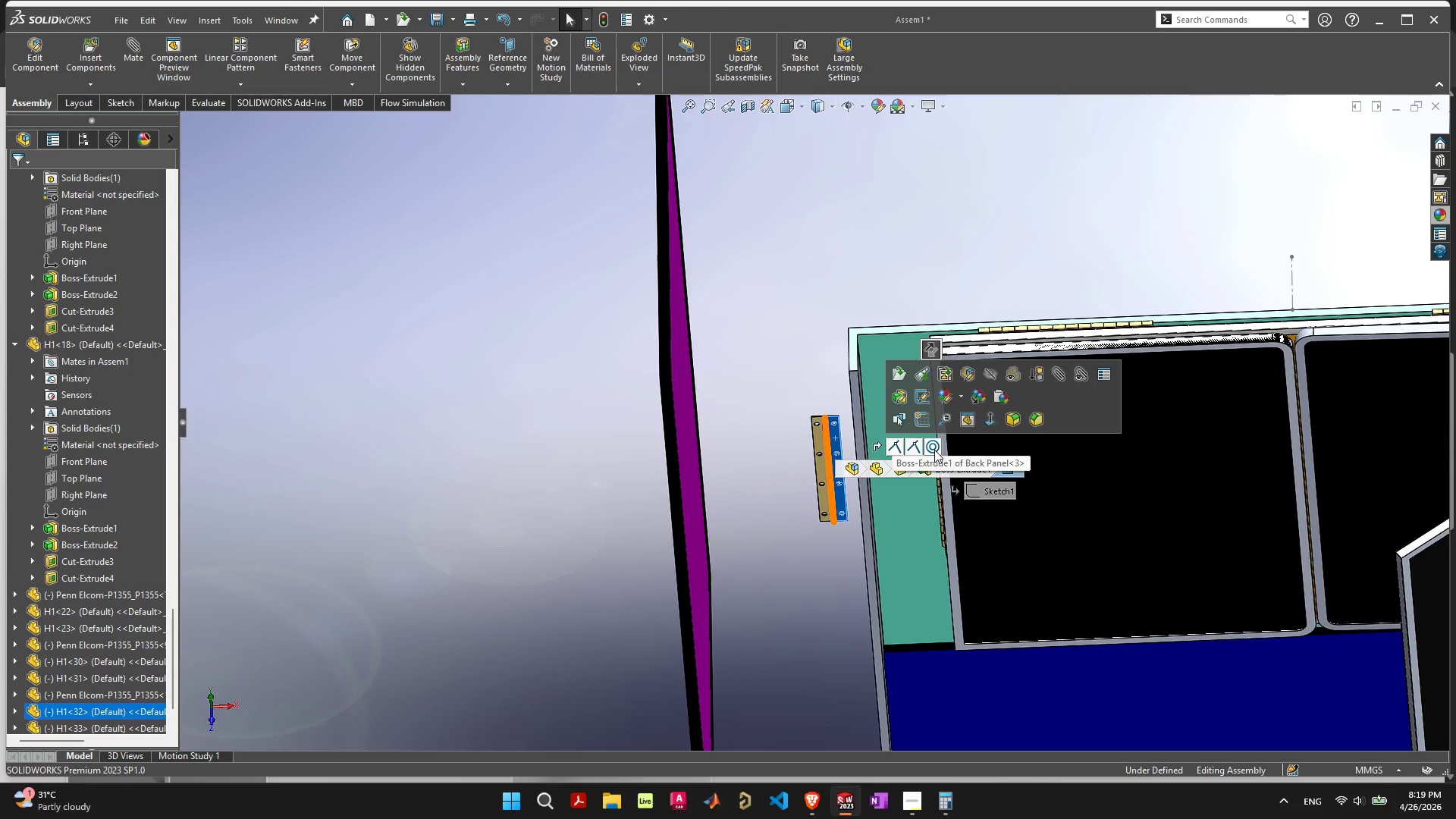 
wait(8.16)
 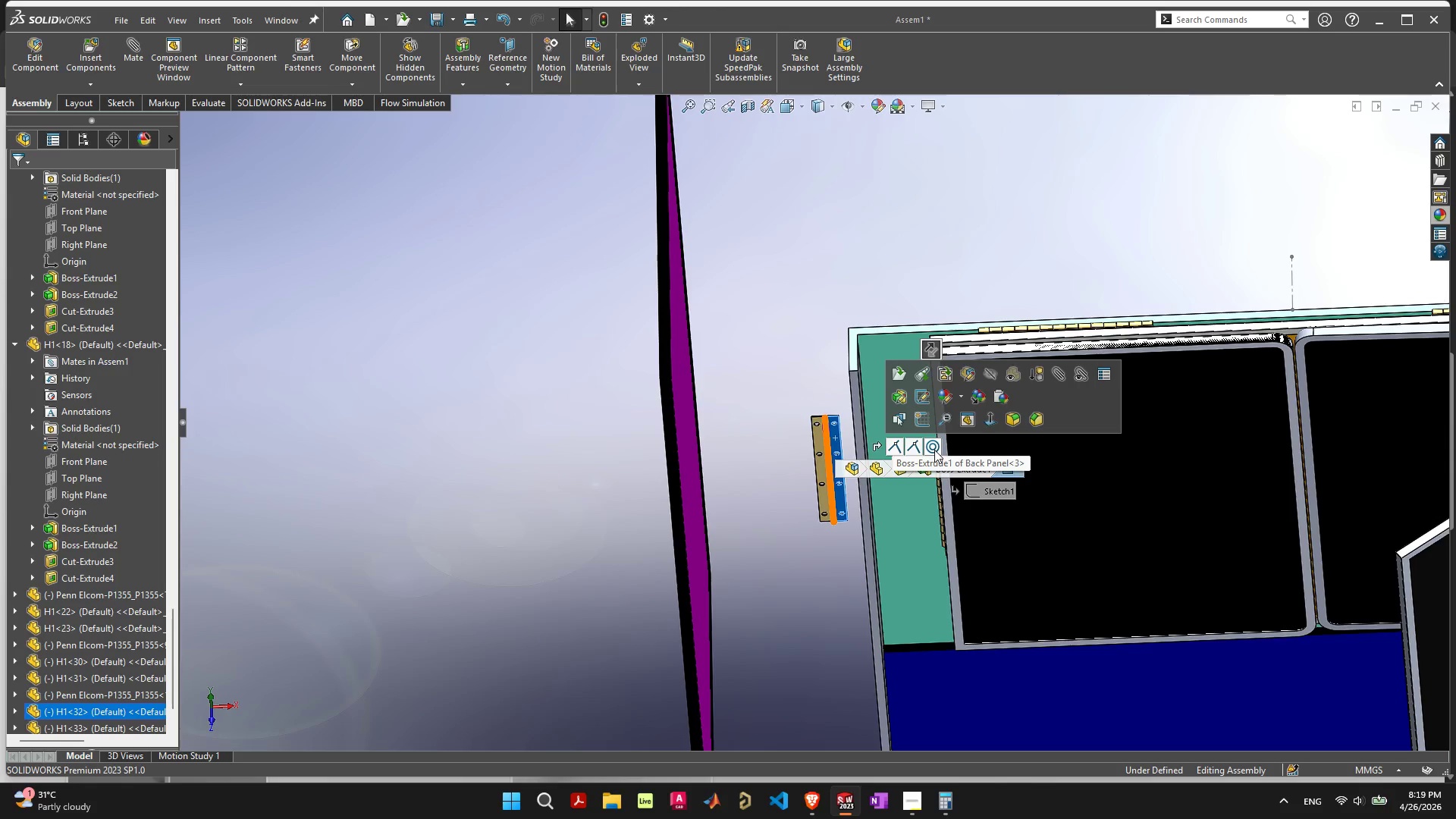 
scroll: coordinate [830, 441], scroll_direction: up, amount: 6.0
 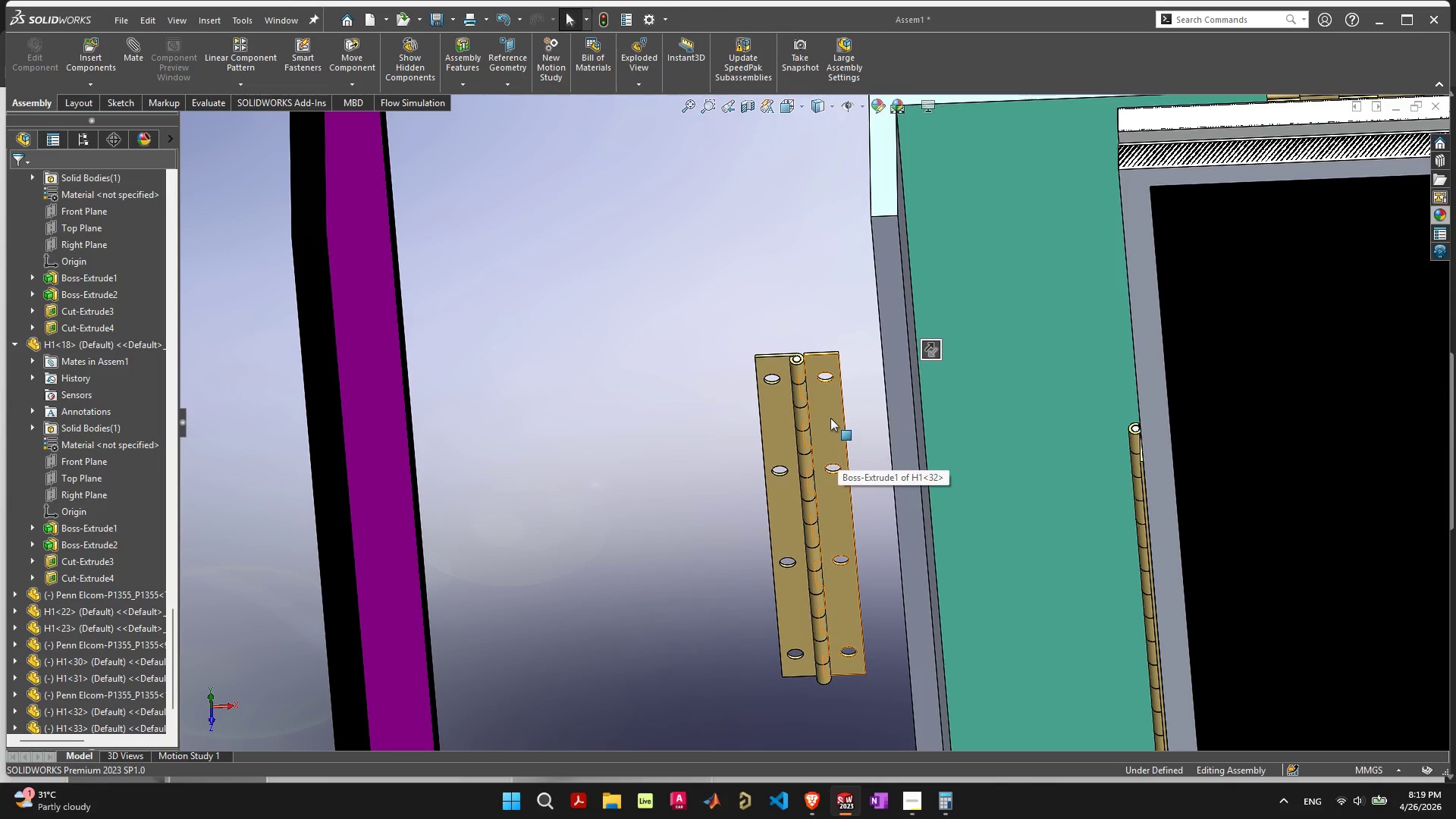 
wait(5.15)
 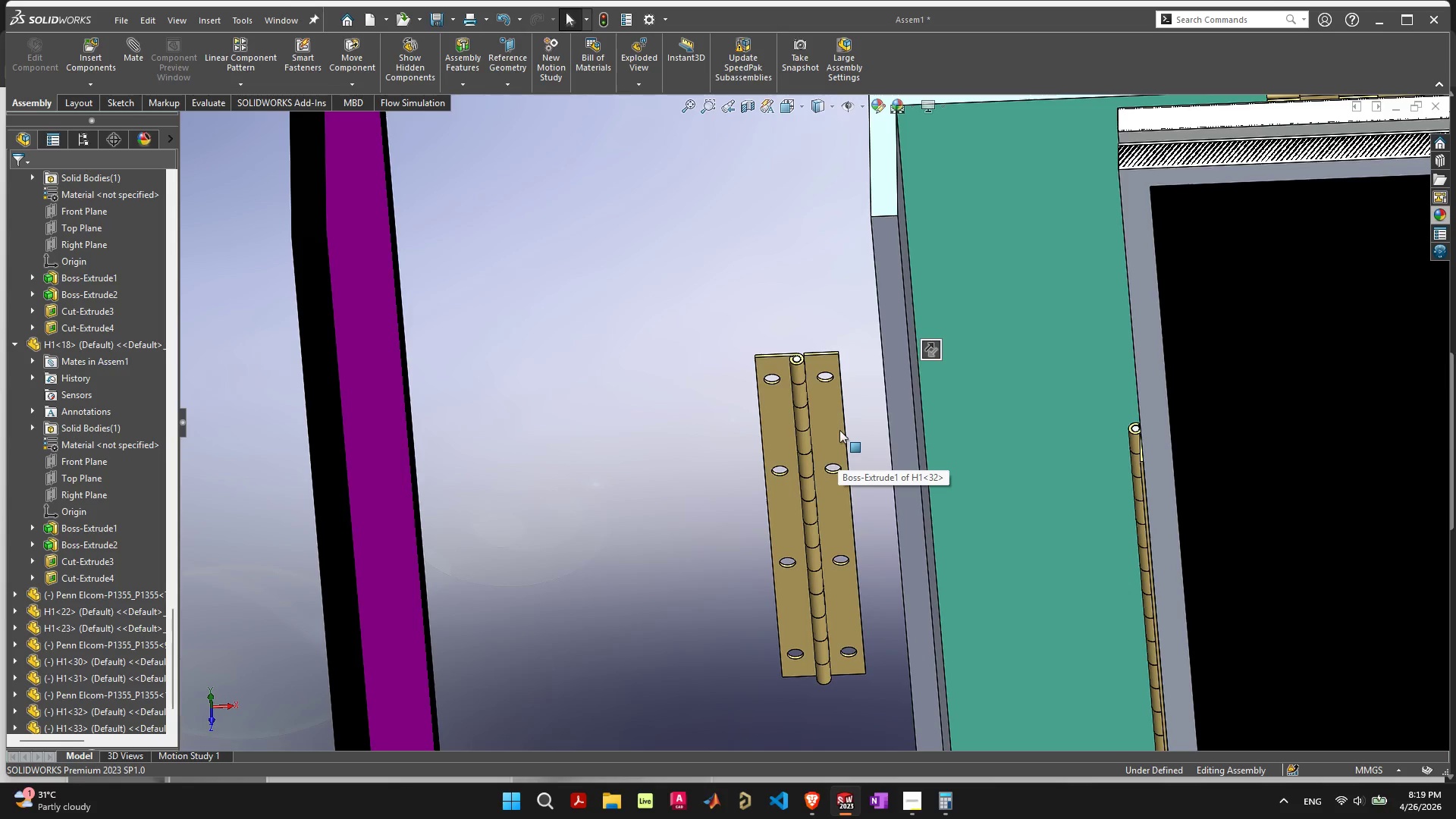 
scroll: coordinate [694, 488], scroll_direction: down, amount: 10.0
 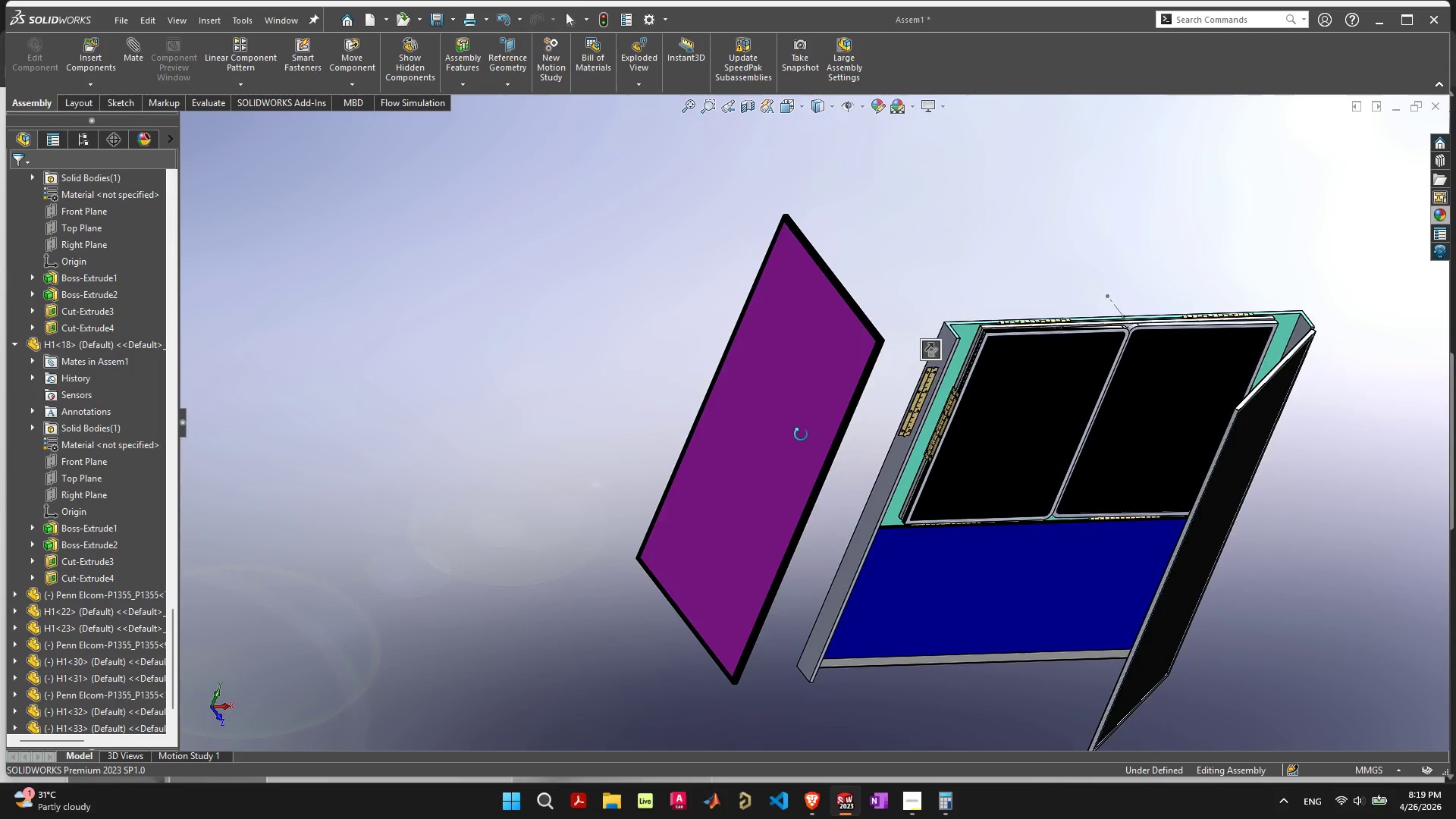 
left_click_drag(start_coordinate=[770, 384], to_coordinate=[738, 304])
 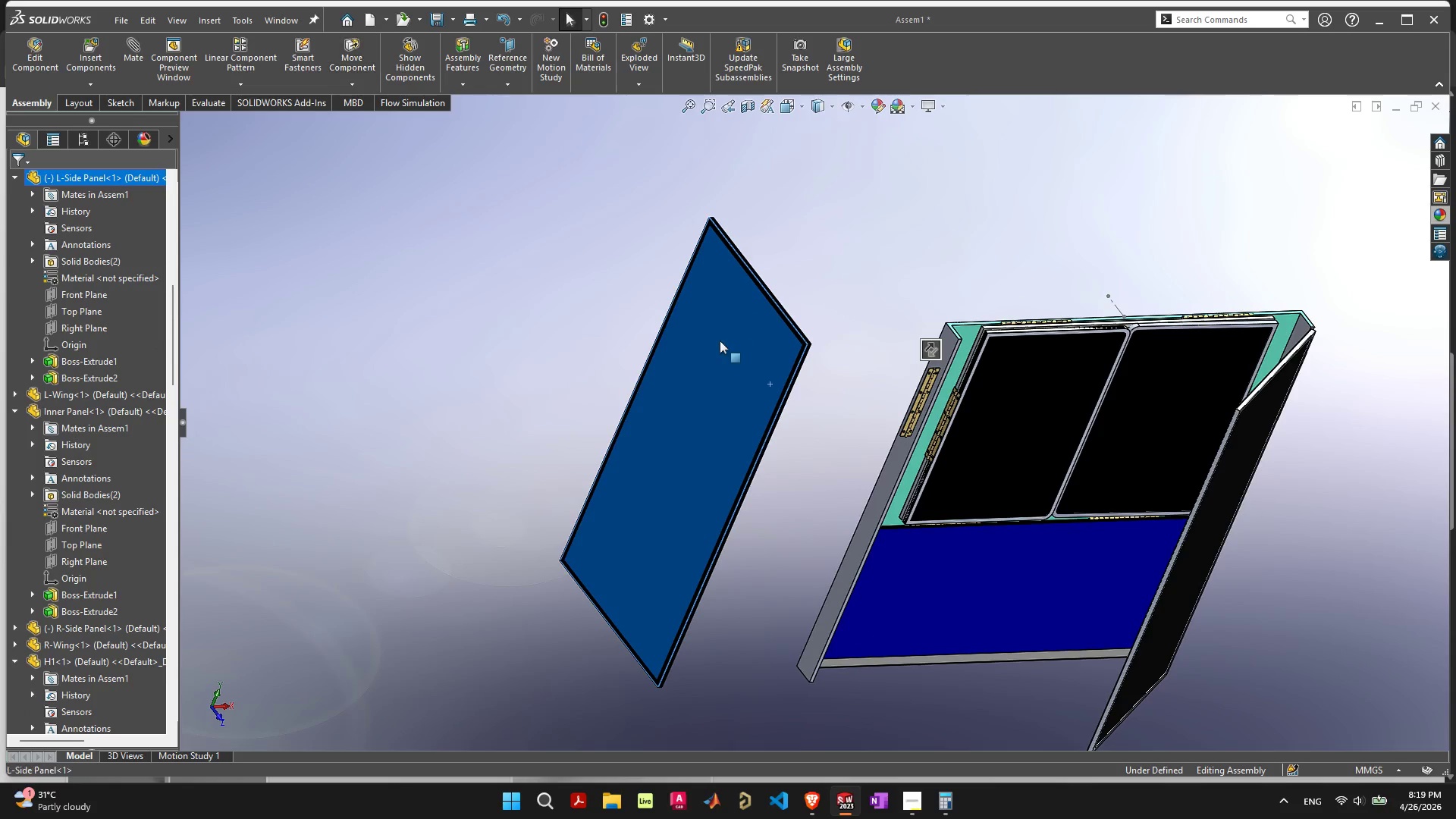 
left_click([720, 340])
 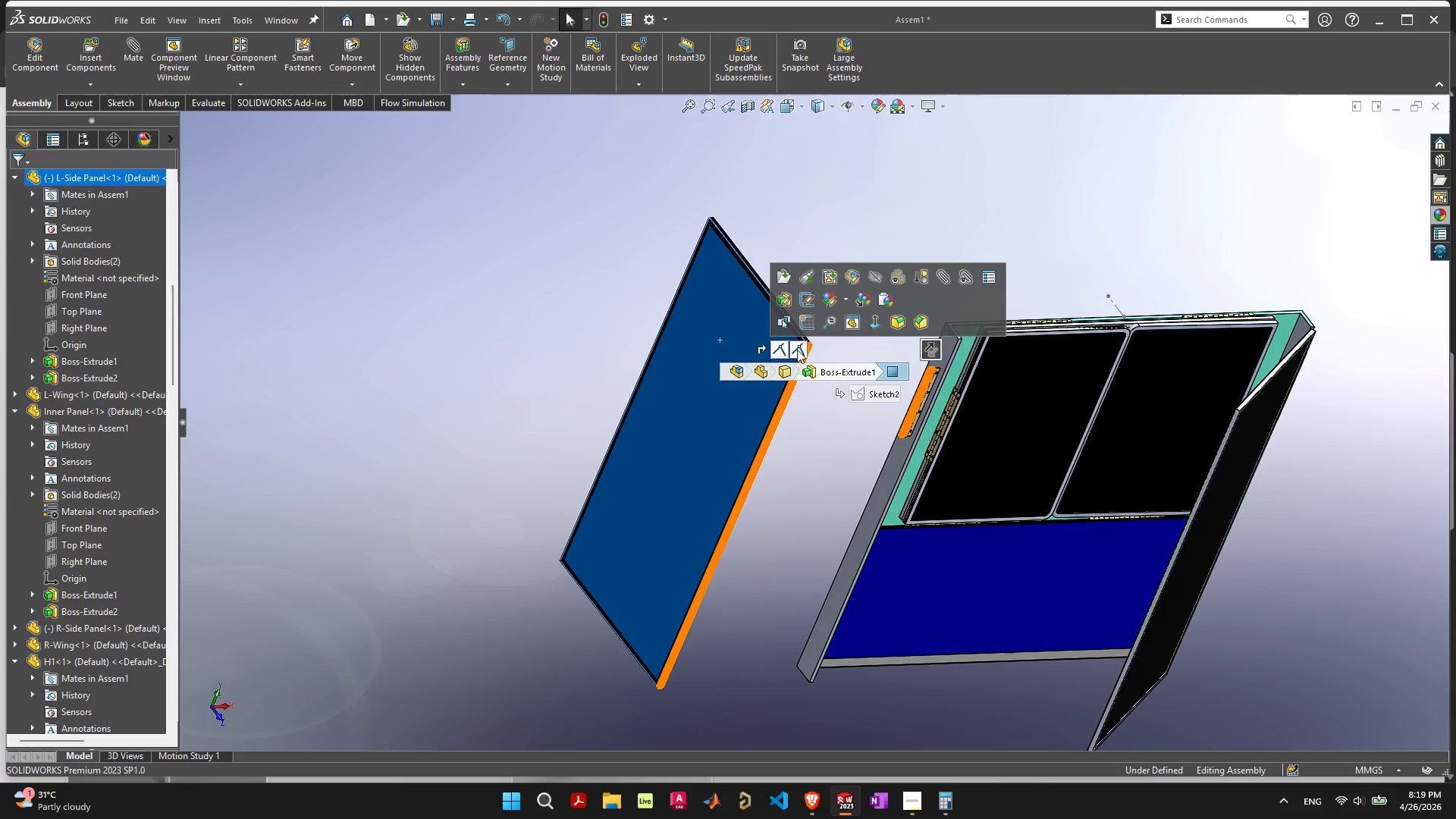 
wait(5.41)
 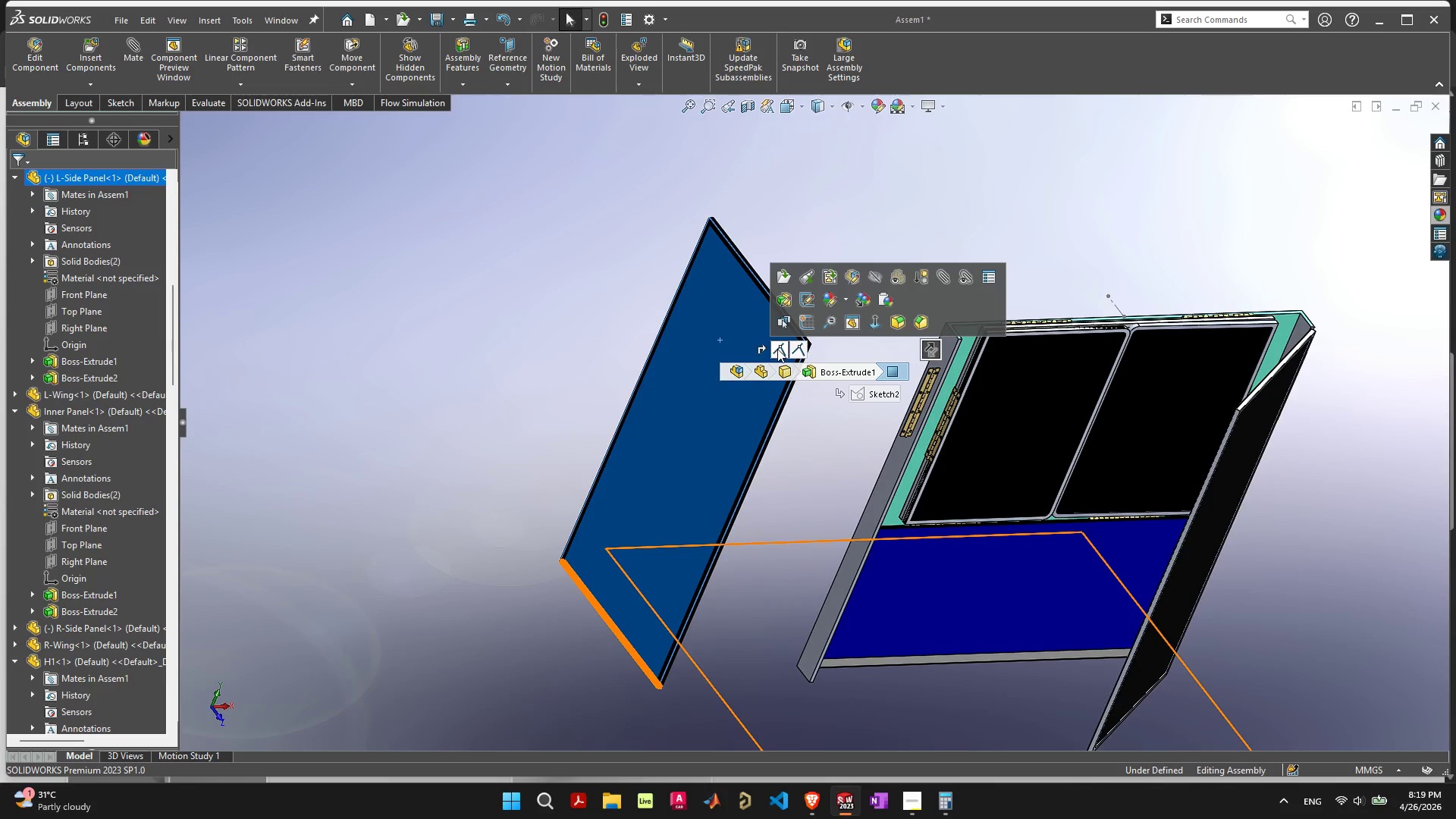 
left_click([797, 350])
 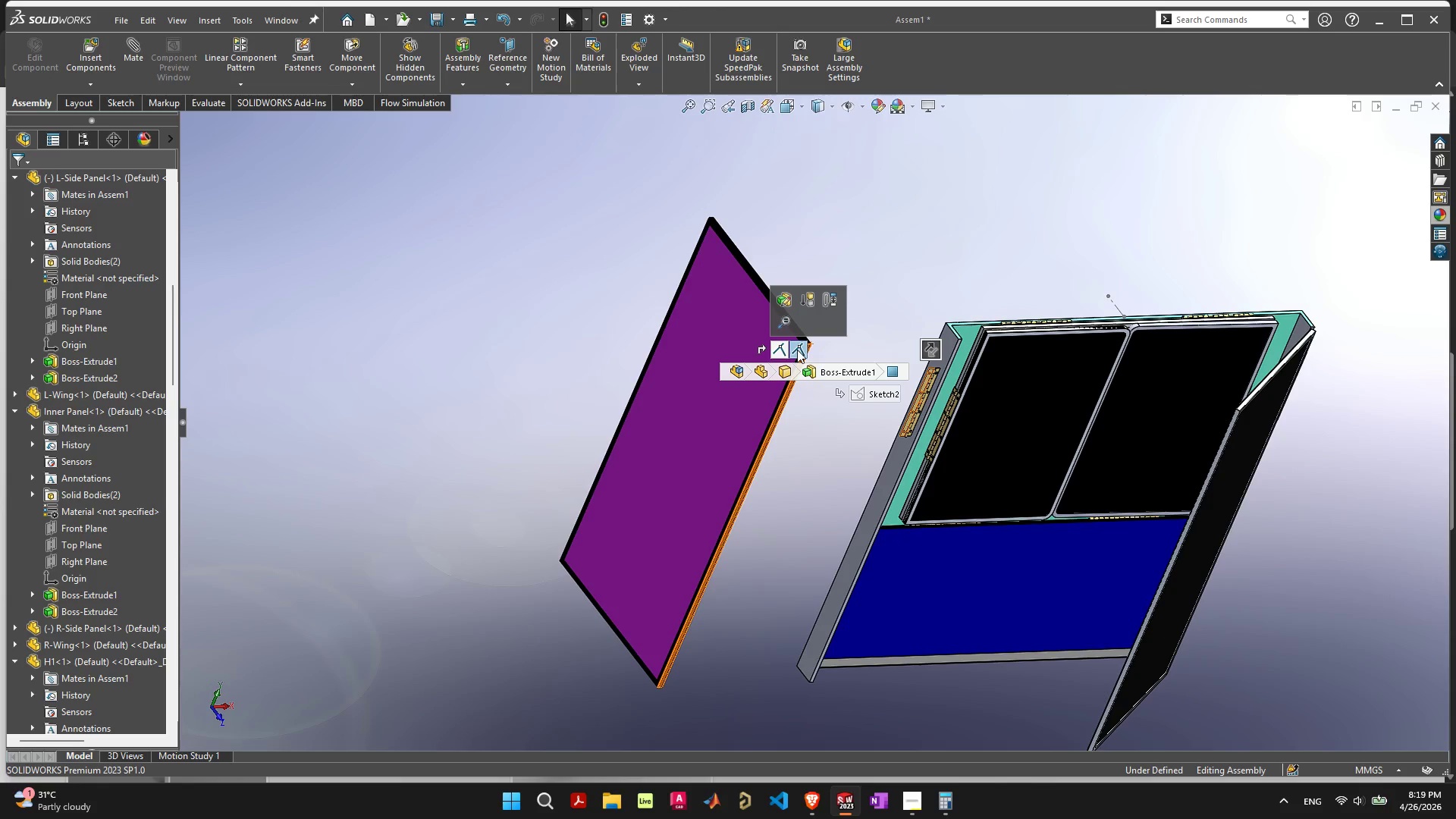 
key(Delete)
 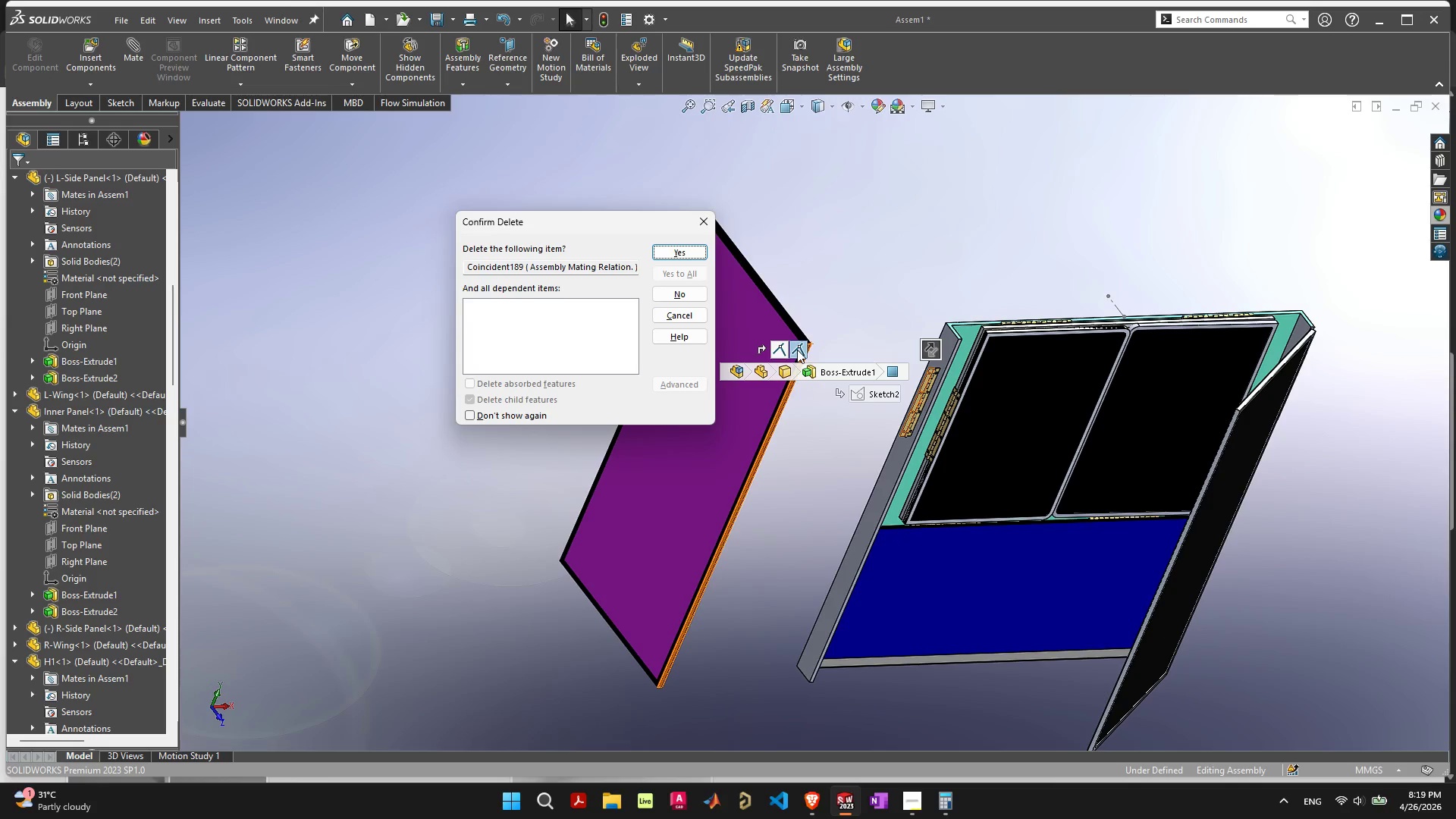 
key(Space)
 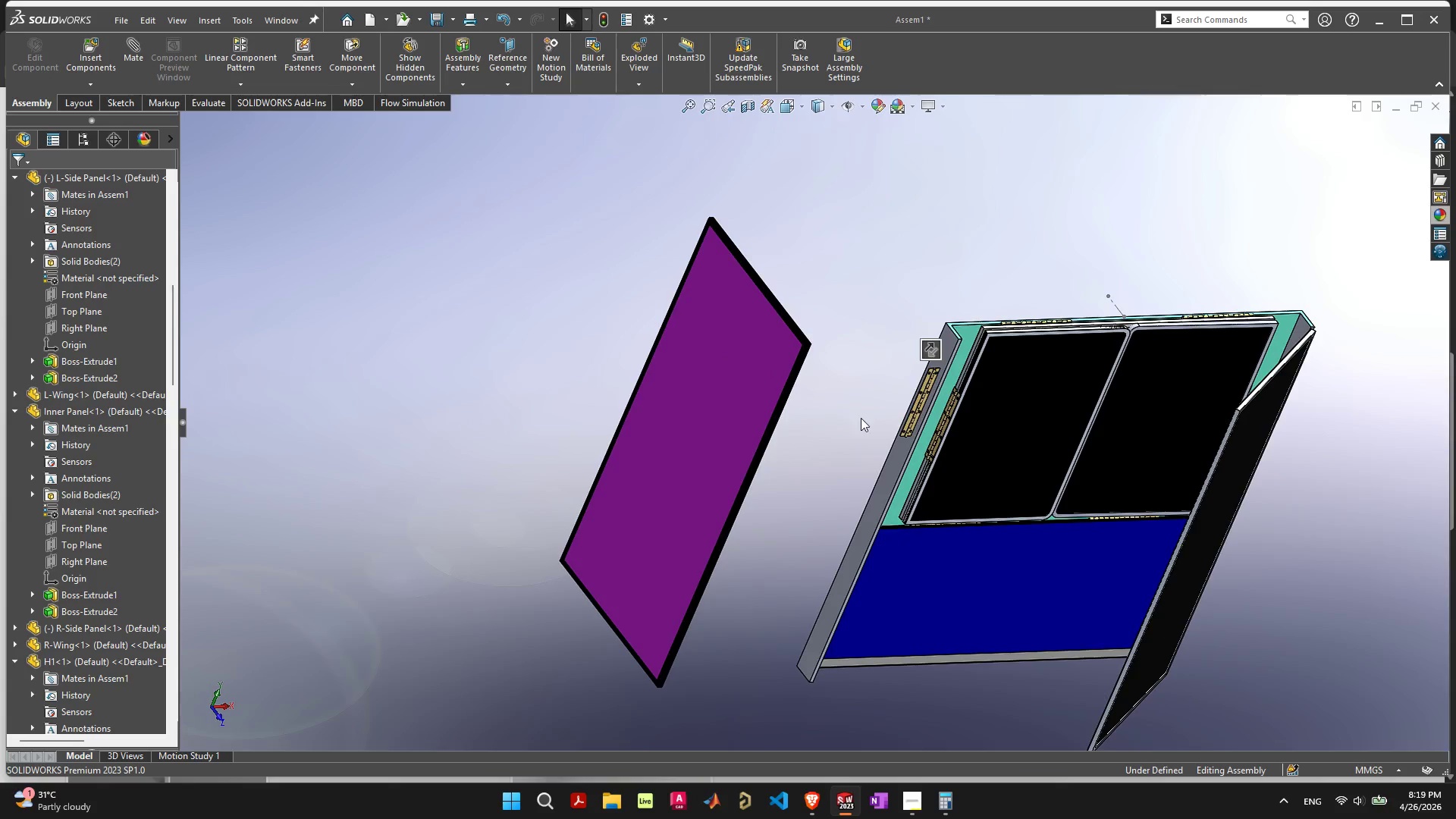 
scroll: coordinate [866, 426], scroll_direction: up, amount: 5.0
 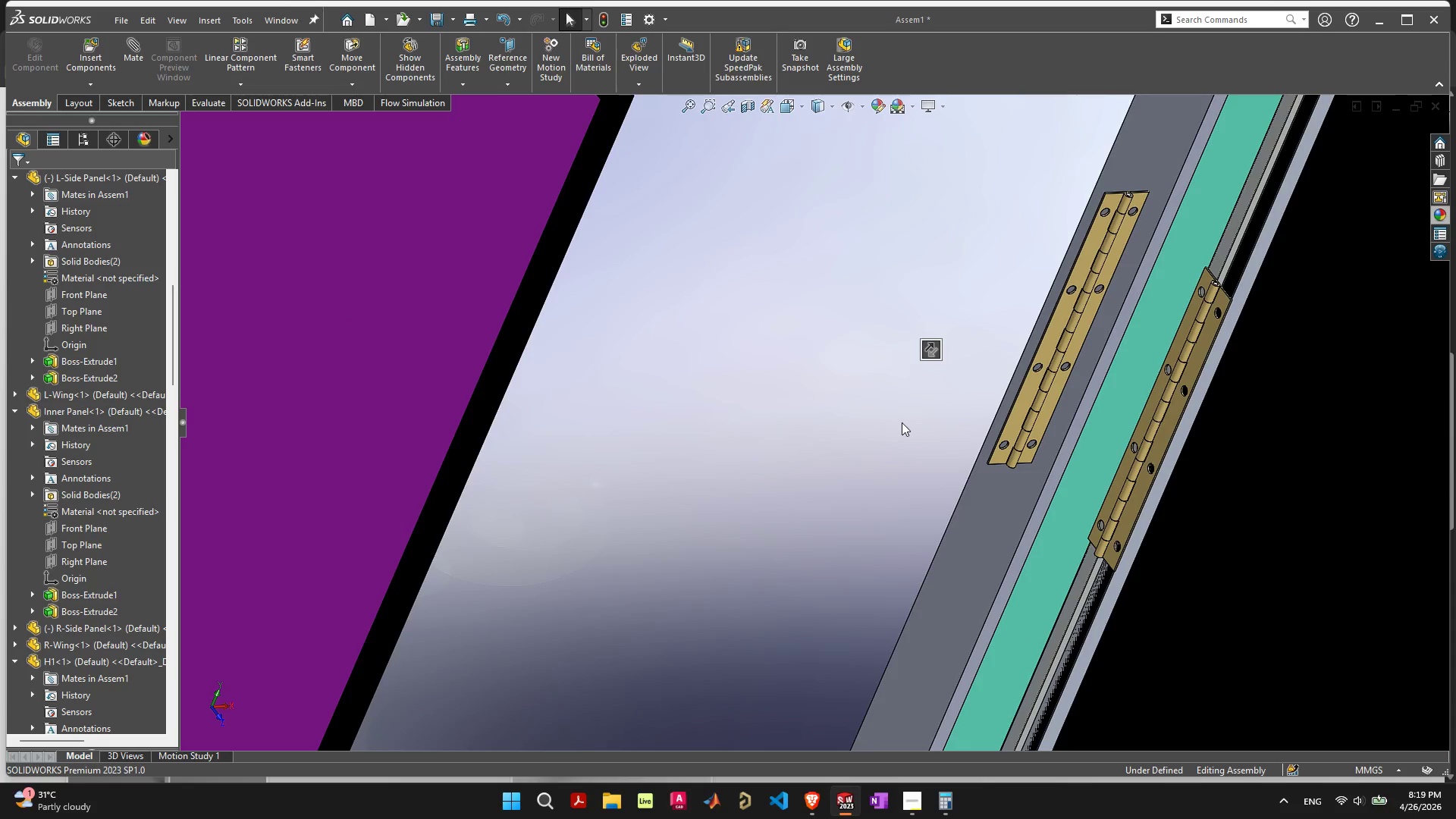 
scroll: coordinate [902, 425], scroll_direction: down, amount: 3.0
 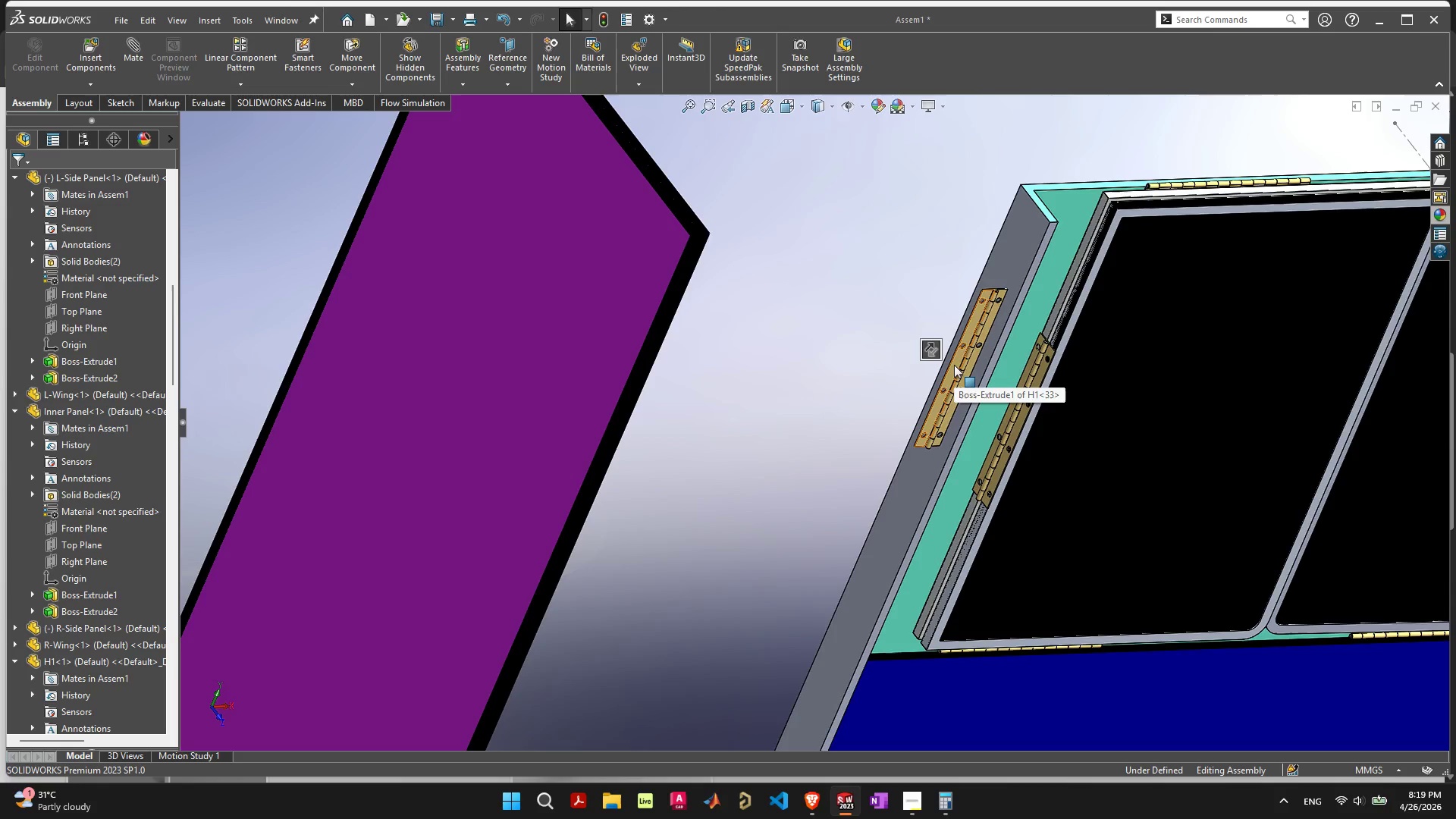 
wait(6.42)
 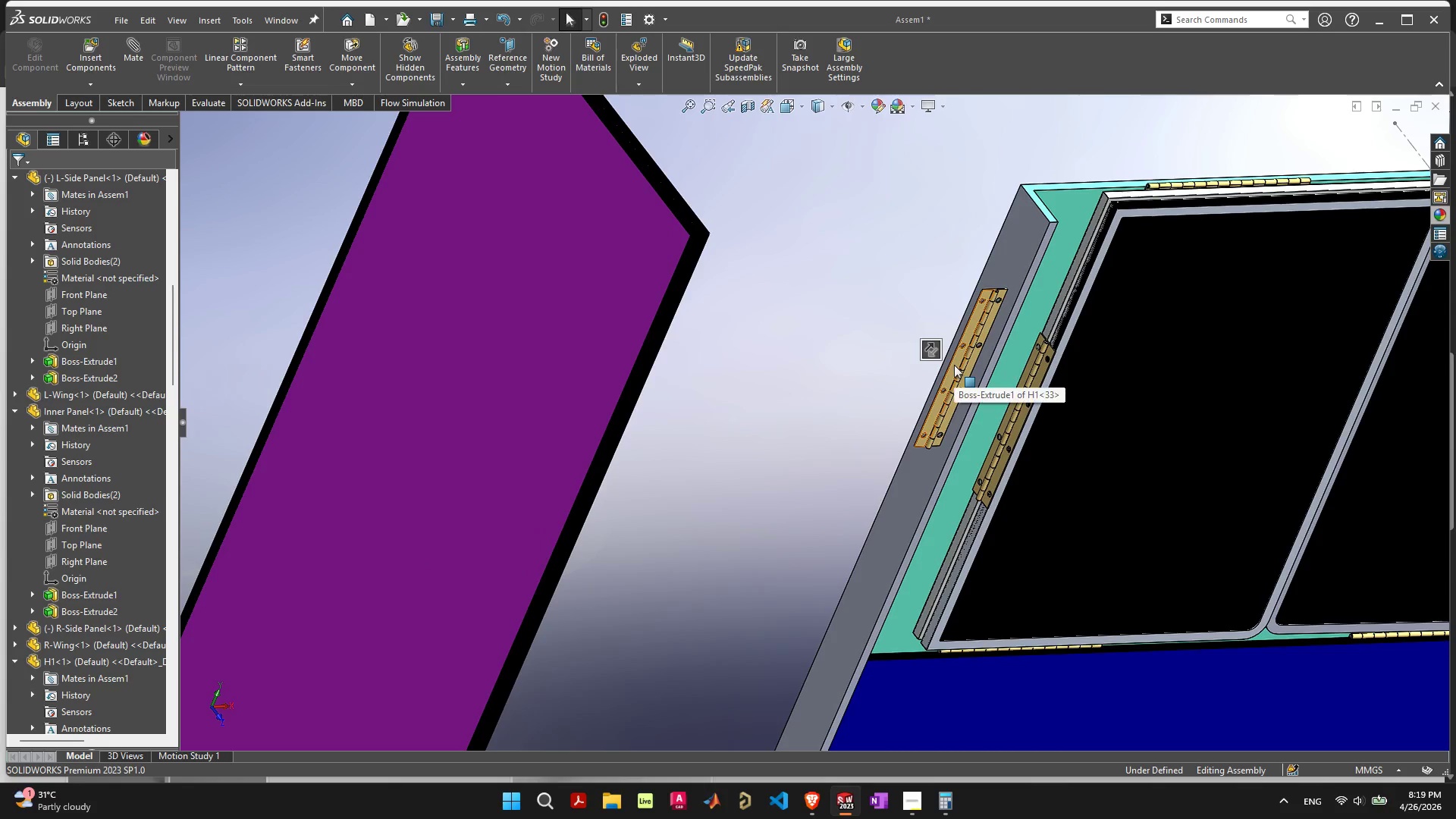 
left_click([952, 367])
 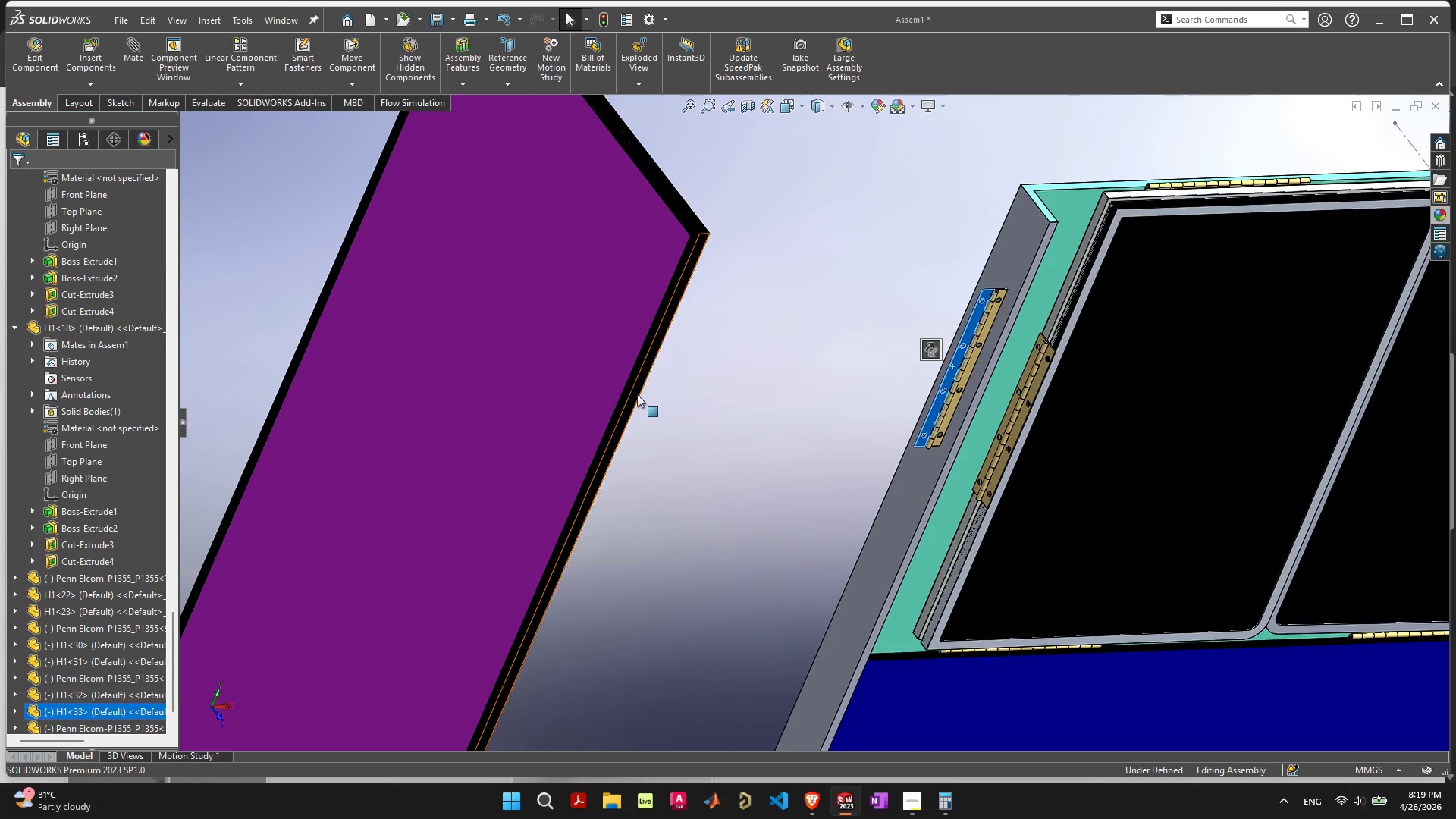 
hold_key(key=ShiftLeft, duration=0.33)
left_click([634, 393])
 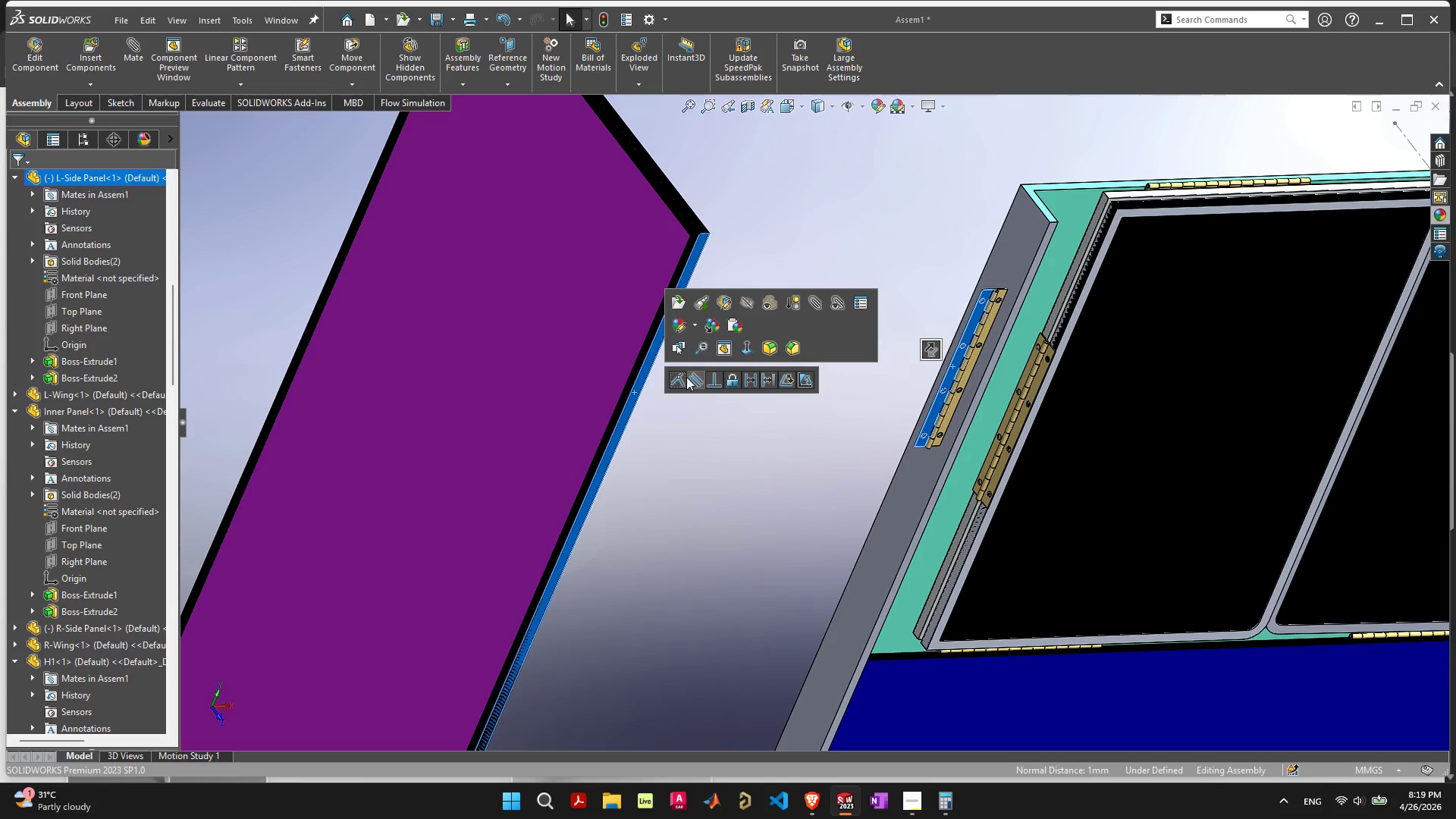 
left_click([679, 378])
 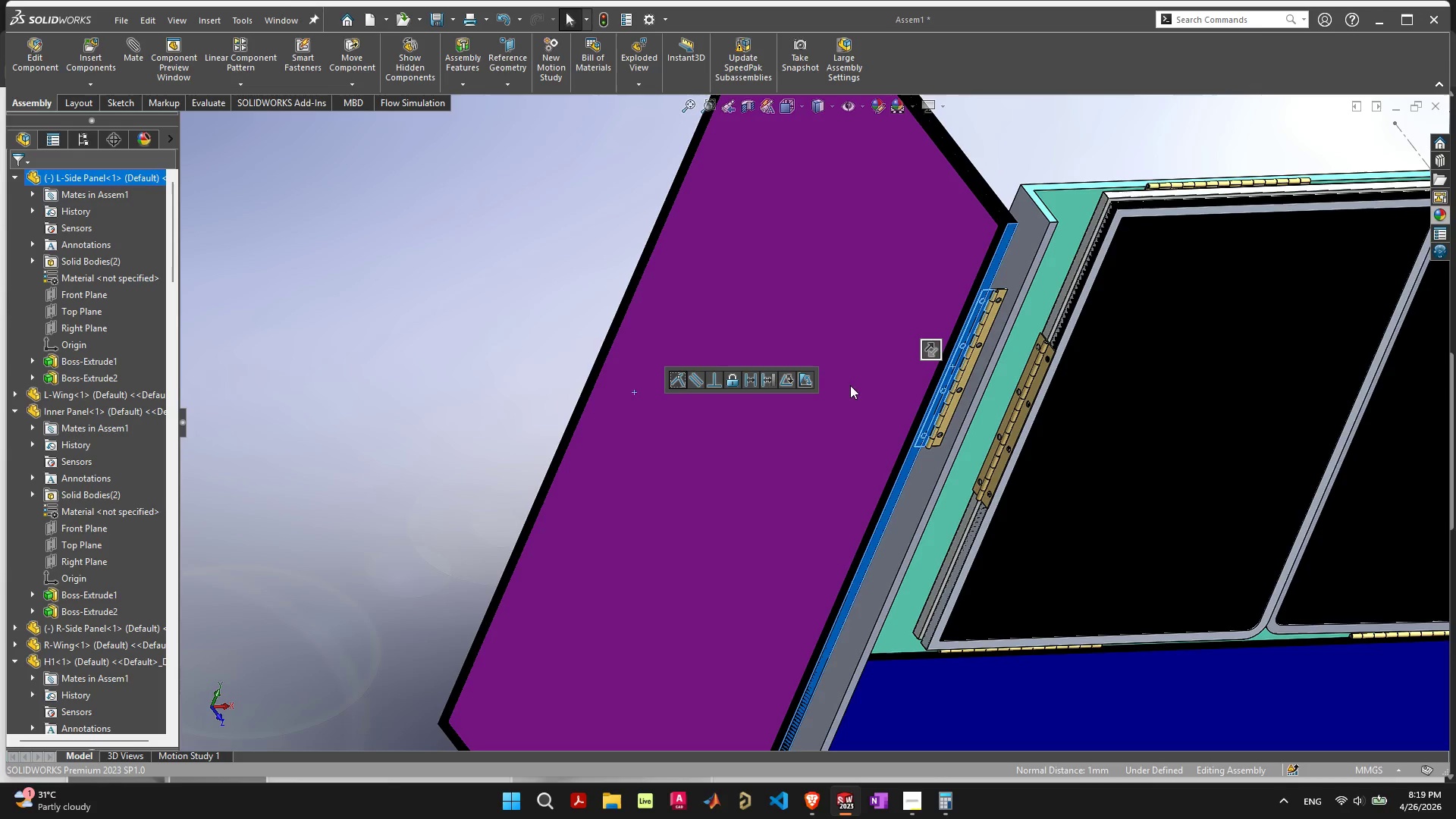 
scroll: coordinate [962, 388], scroll_direction: up, amount: 6.0
 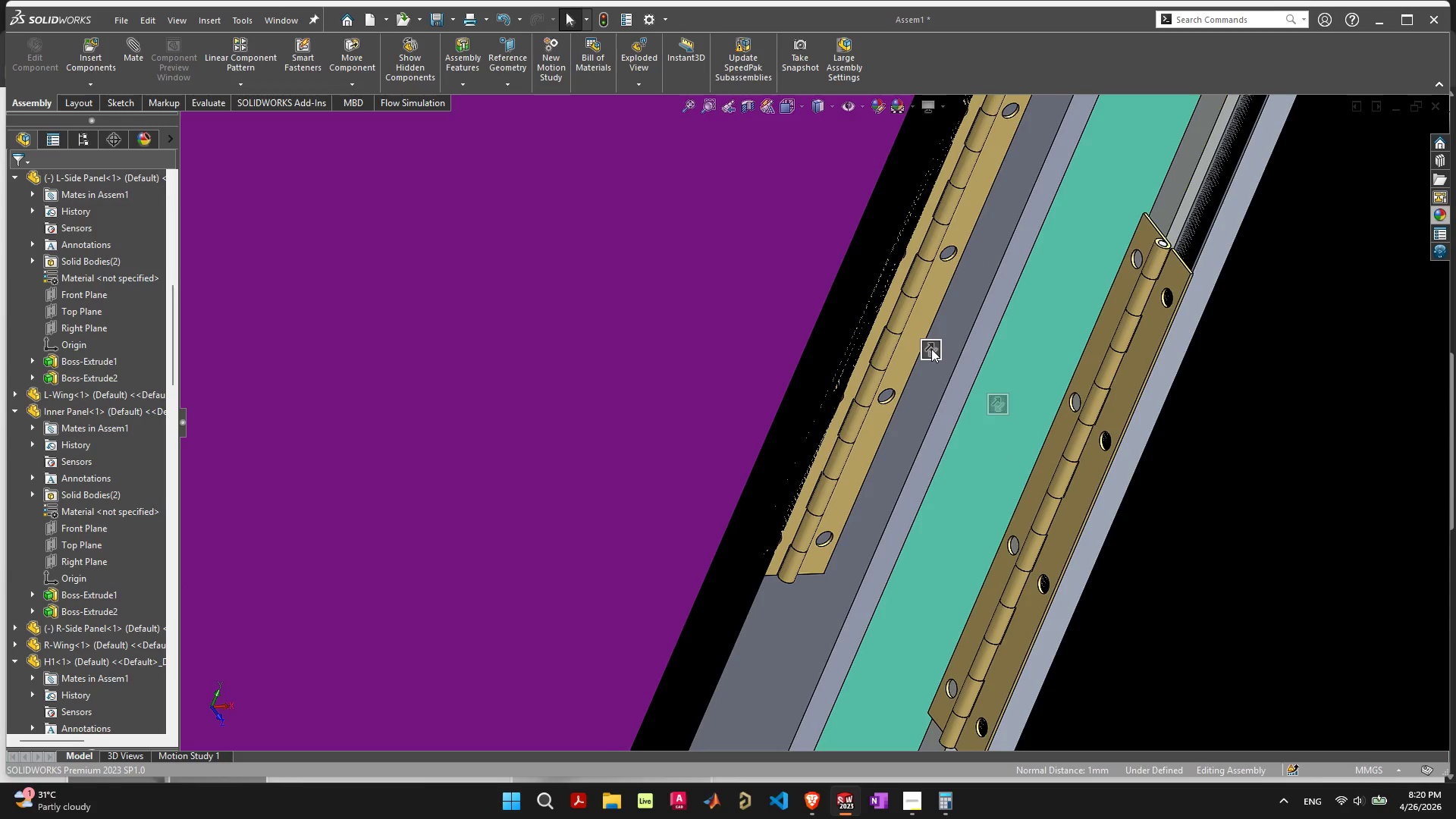 
left_click([931, 349])
 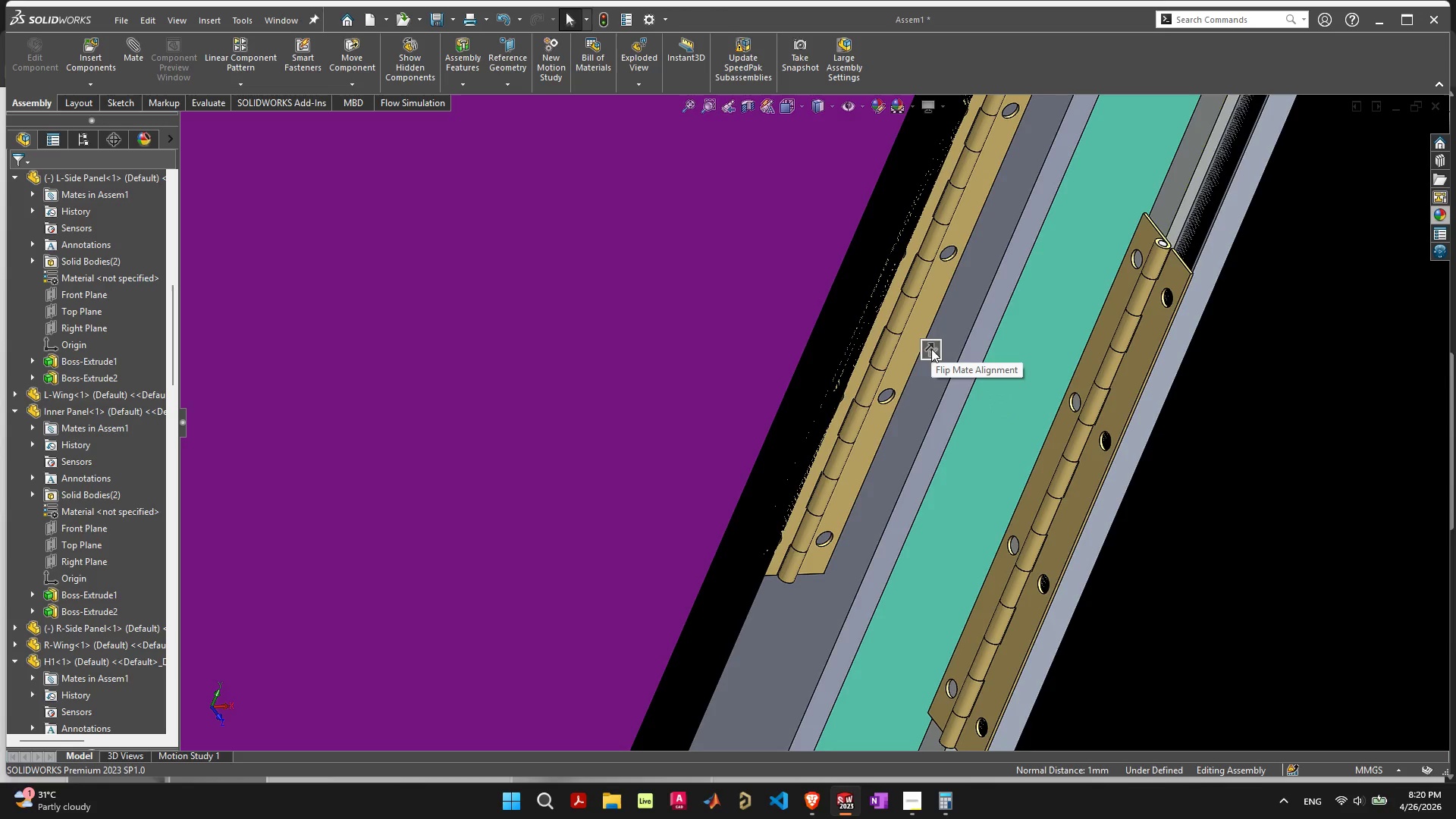 
left_click([931, 349])
 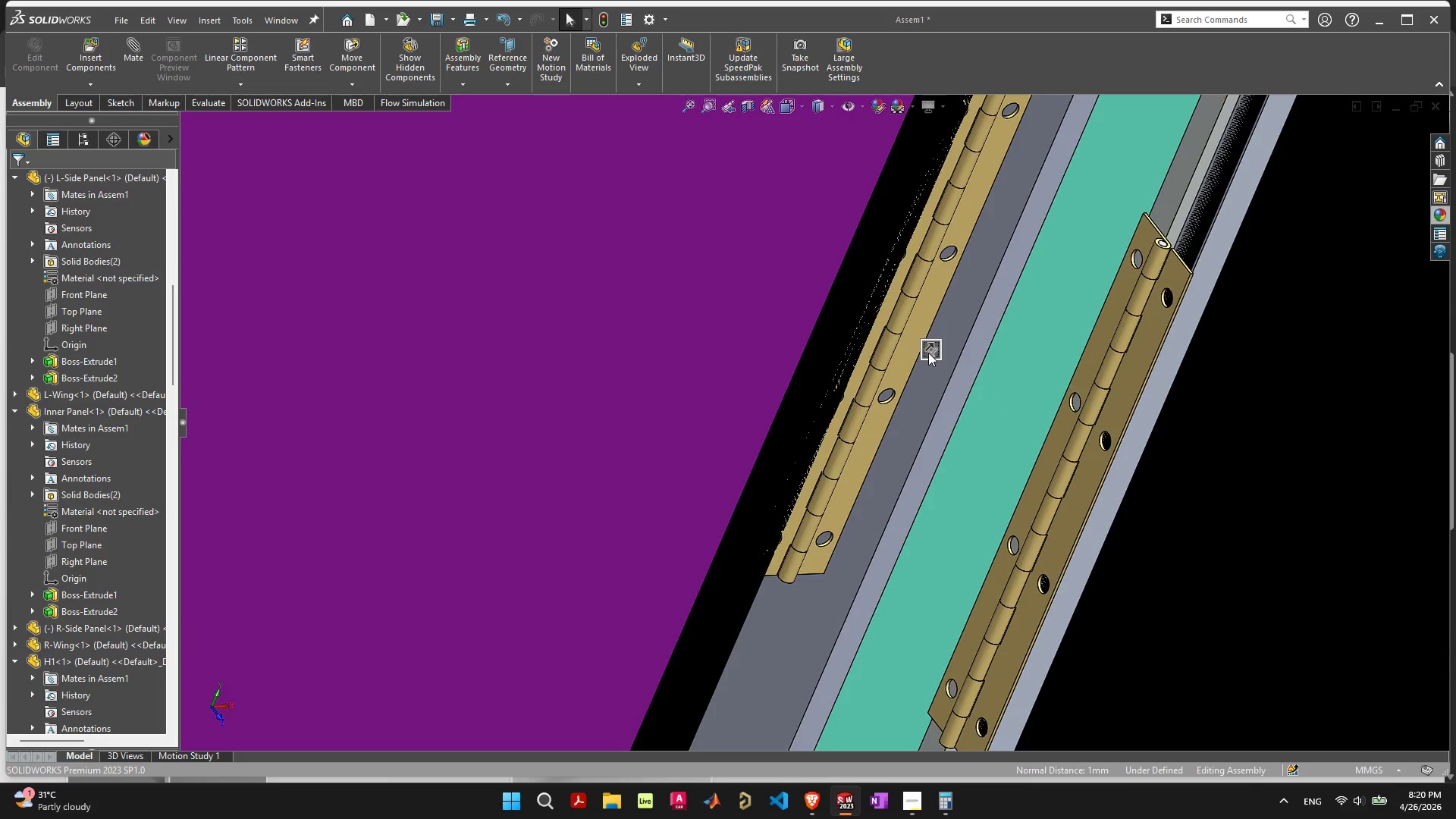 
scroll: coordinate [920, 381], scroll_direction: down, amount: 8.0
 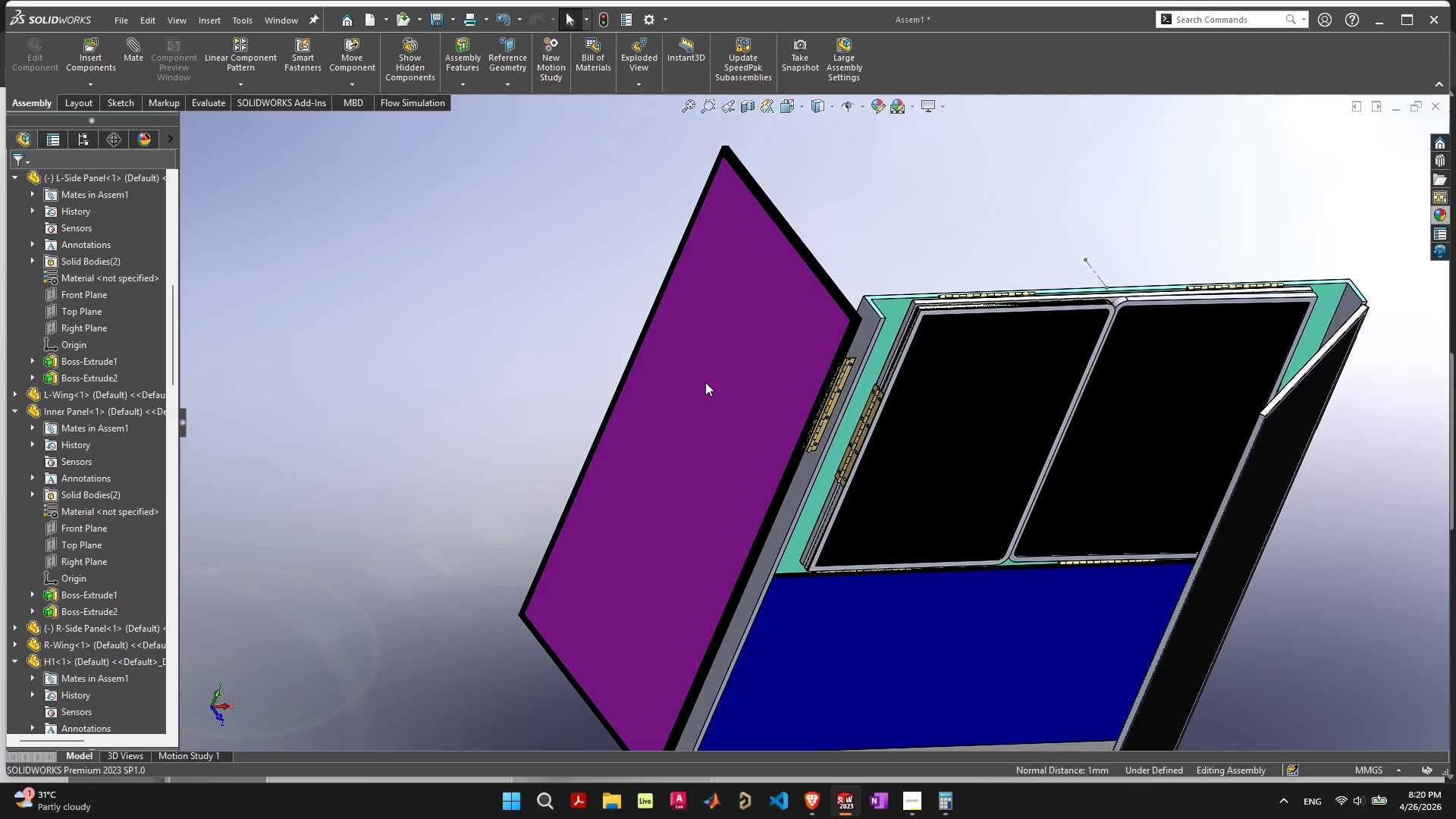 
left_click_drag(start_coordinate=[705, 379], to_coordinate=[613, 265])
 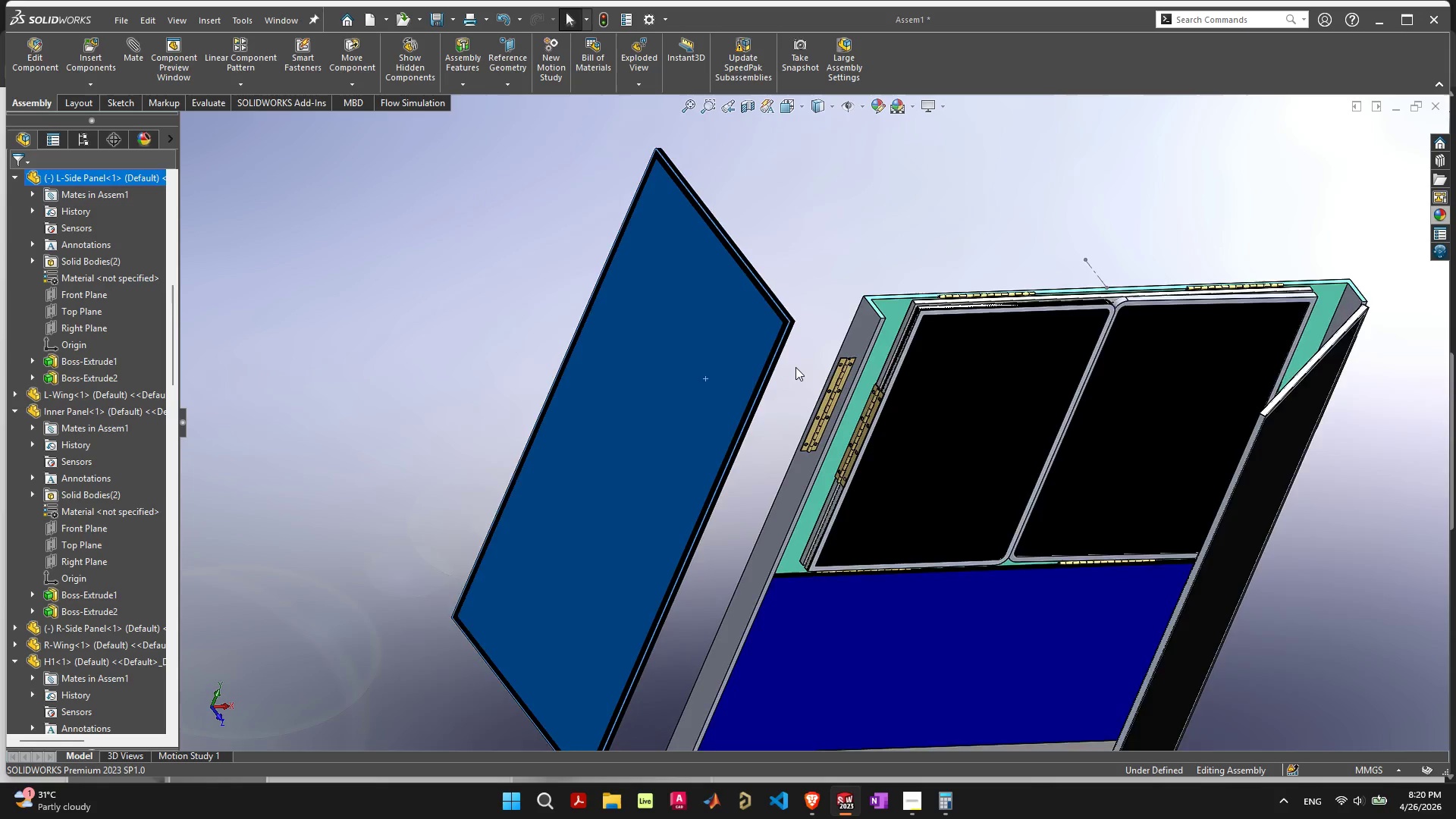 
scroll: coordinate [795, 367], scroll_direction: up, amount: 1.0
 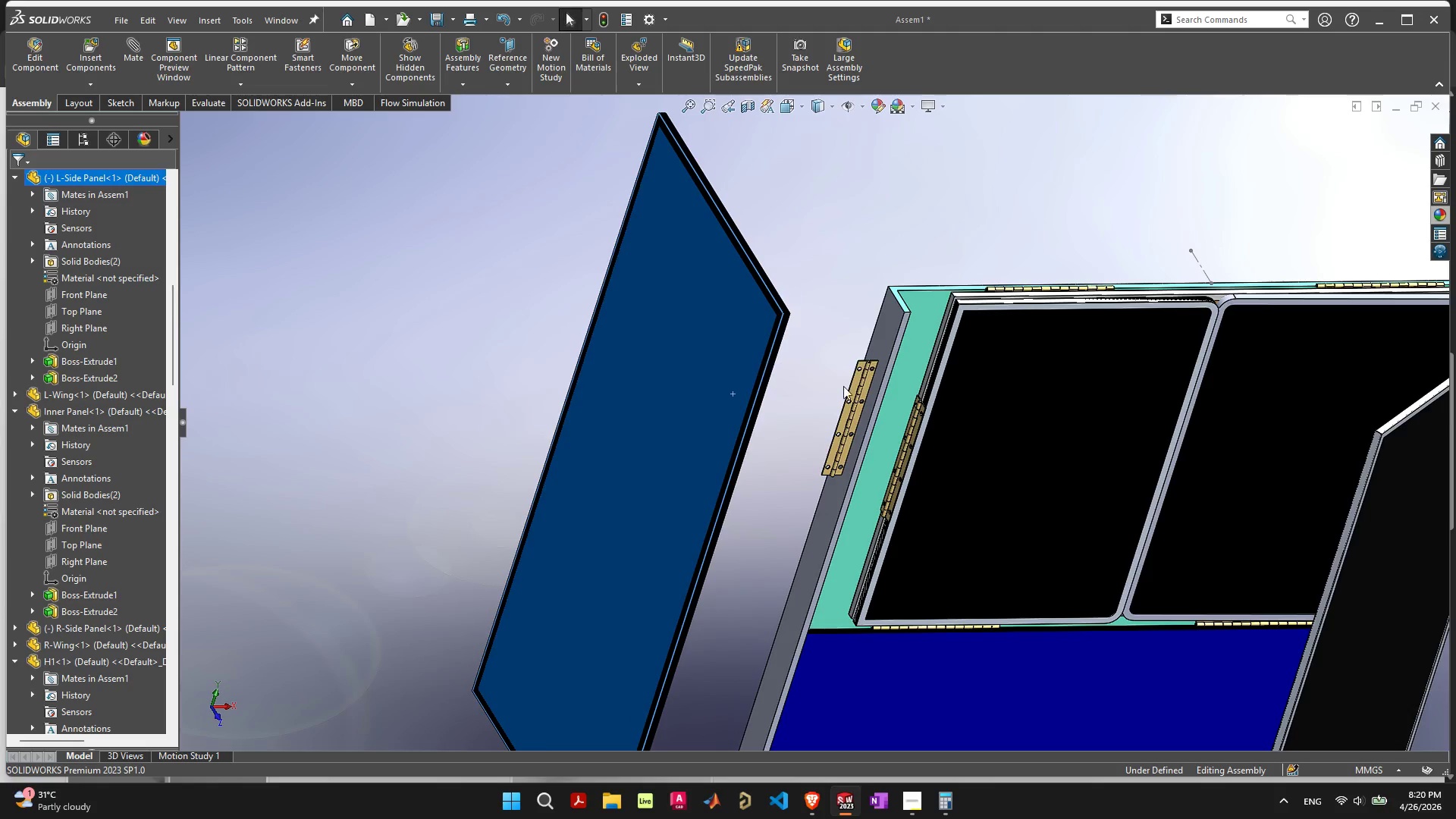 
left_click([854, 398])
 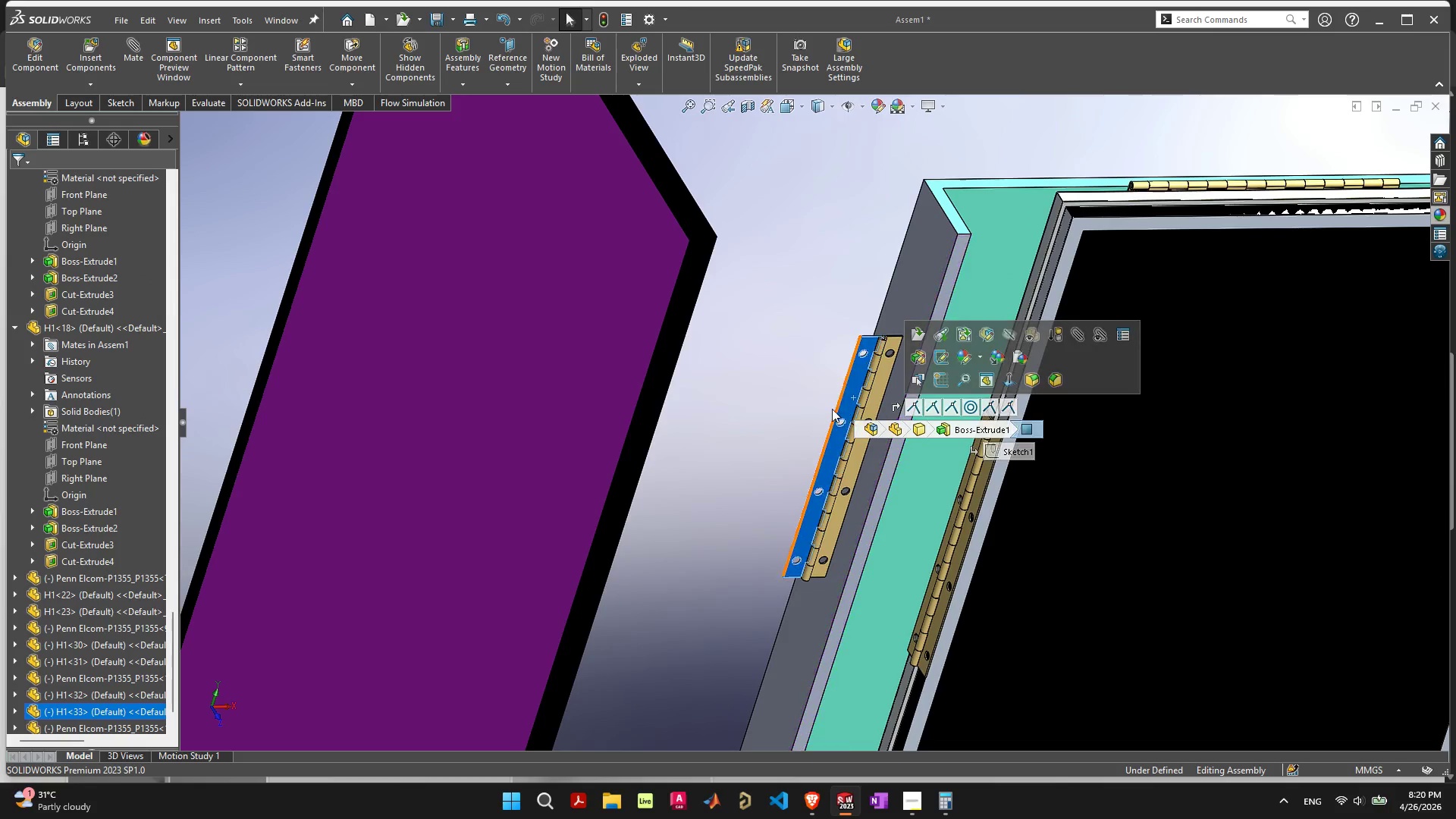 
scroll: coordinate [848, 391], scroll_direction: up, amount: 4.0
 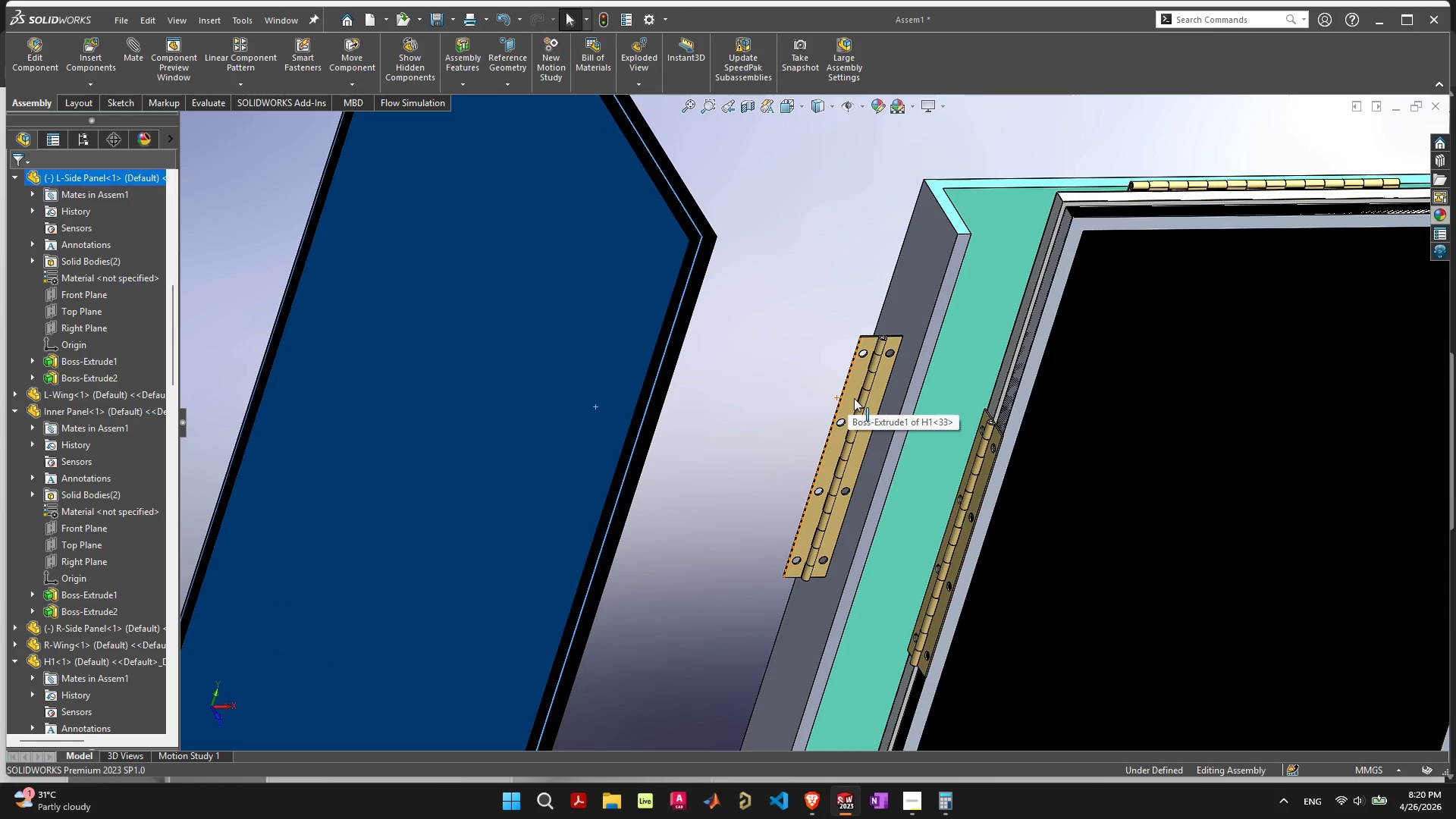 
left_click([640, 439])
 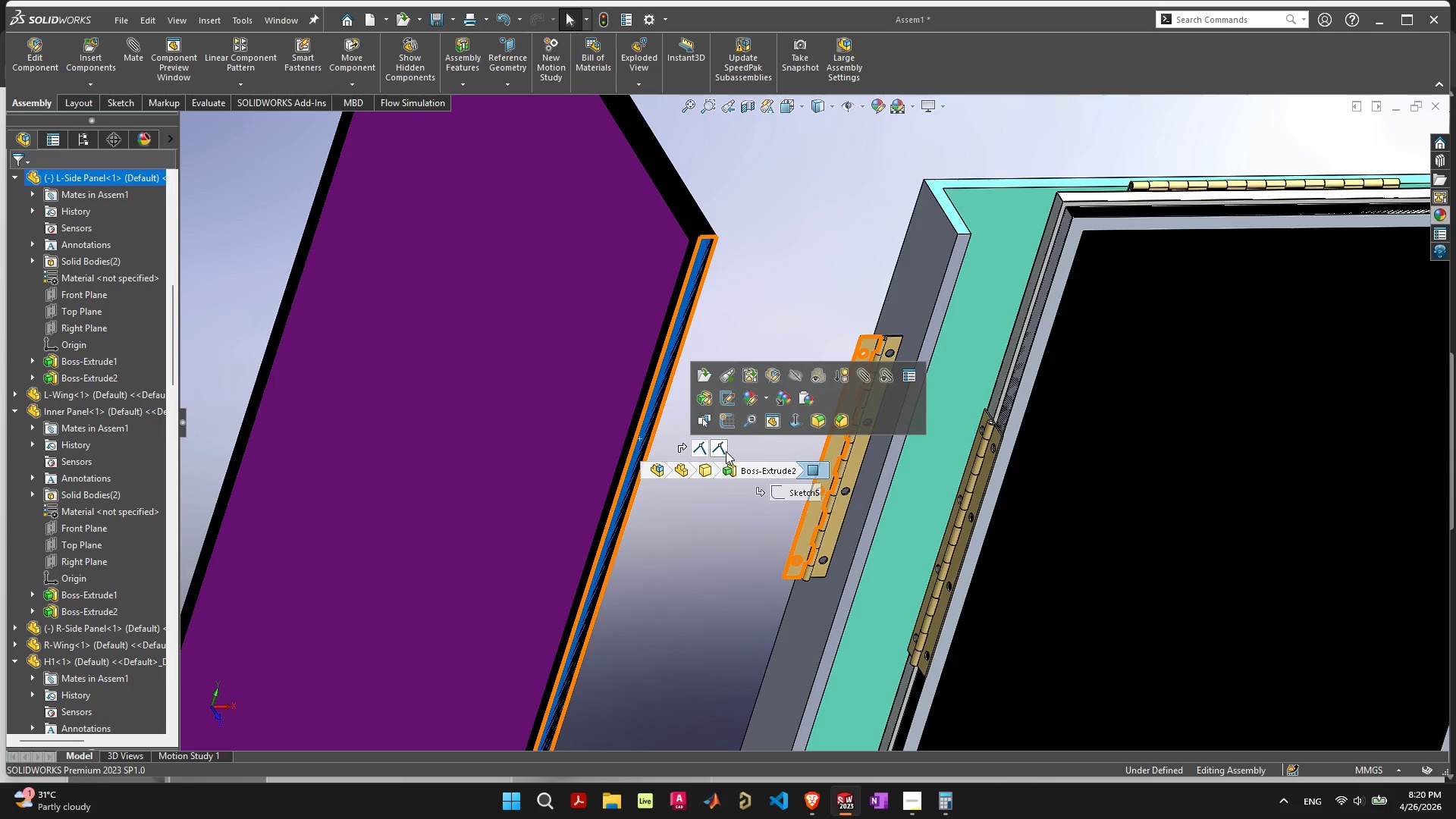 
left_click([723, 451])
 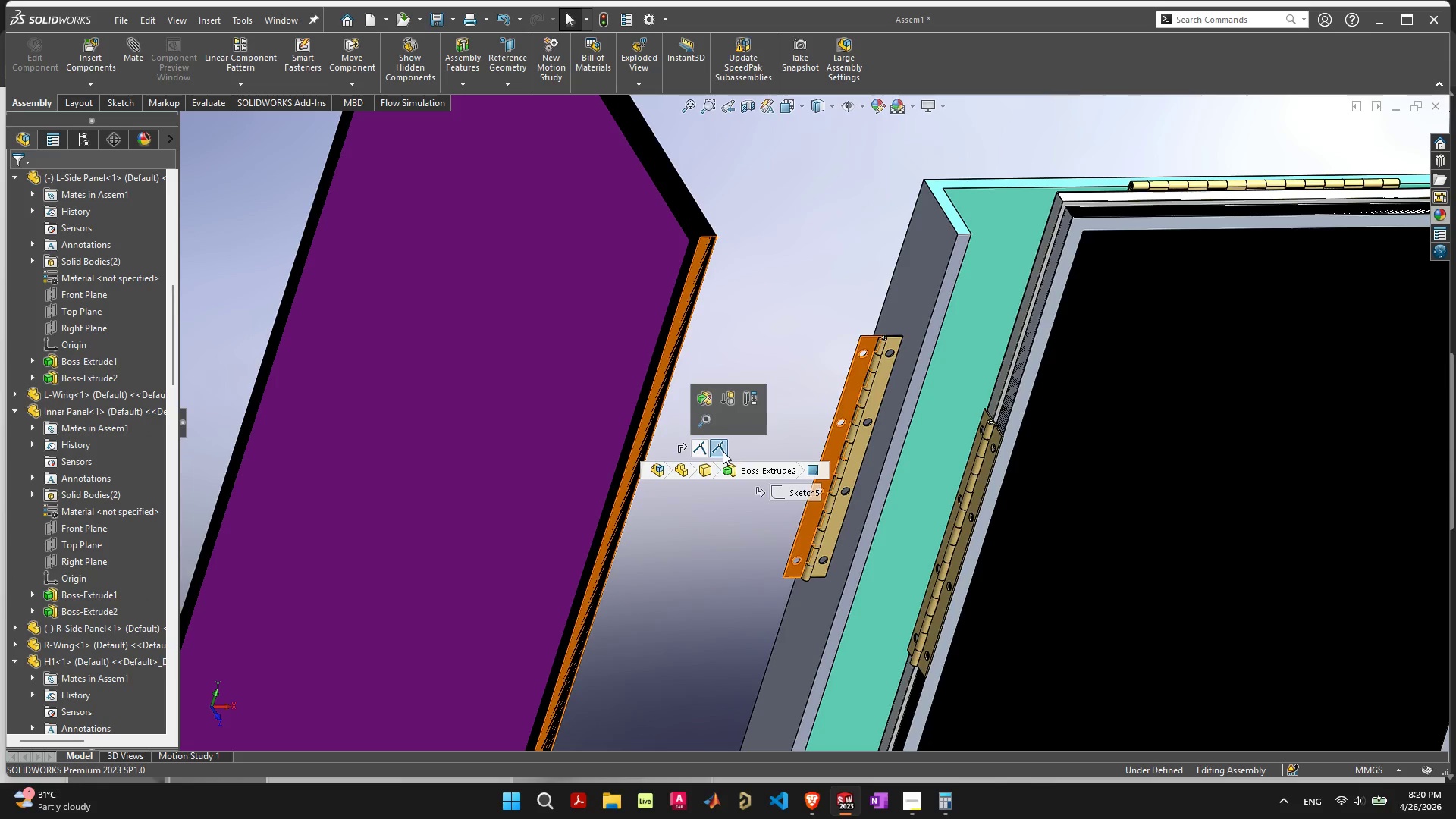 
key(Delete)
 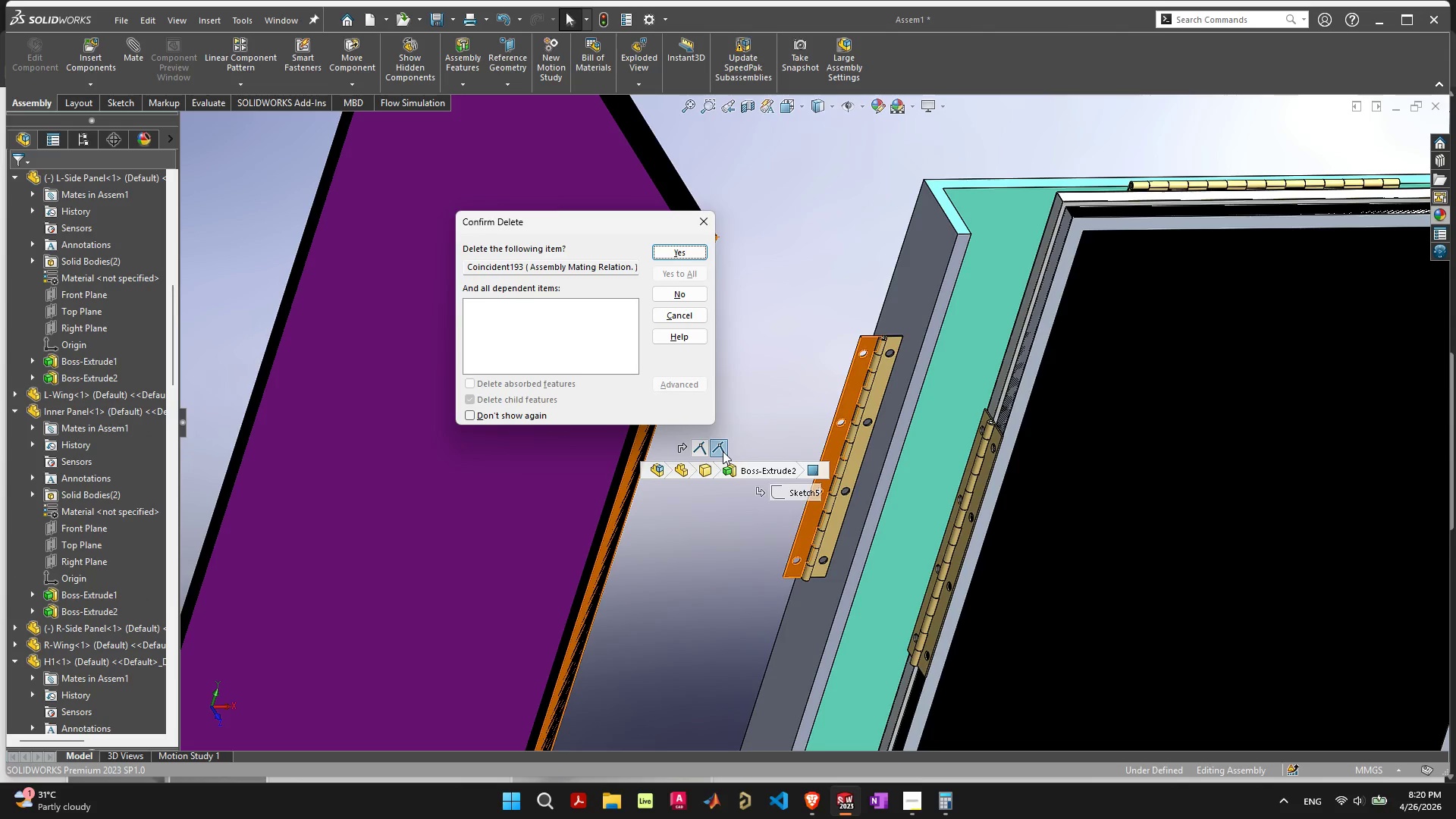 
key(Space)
 